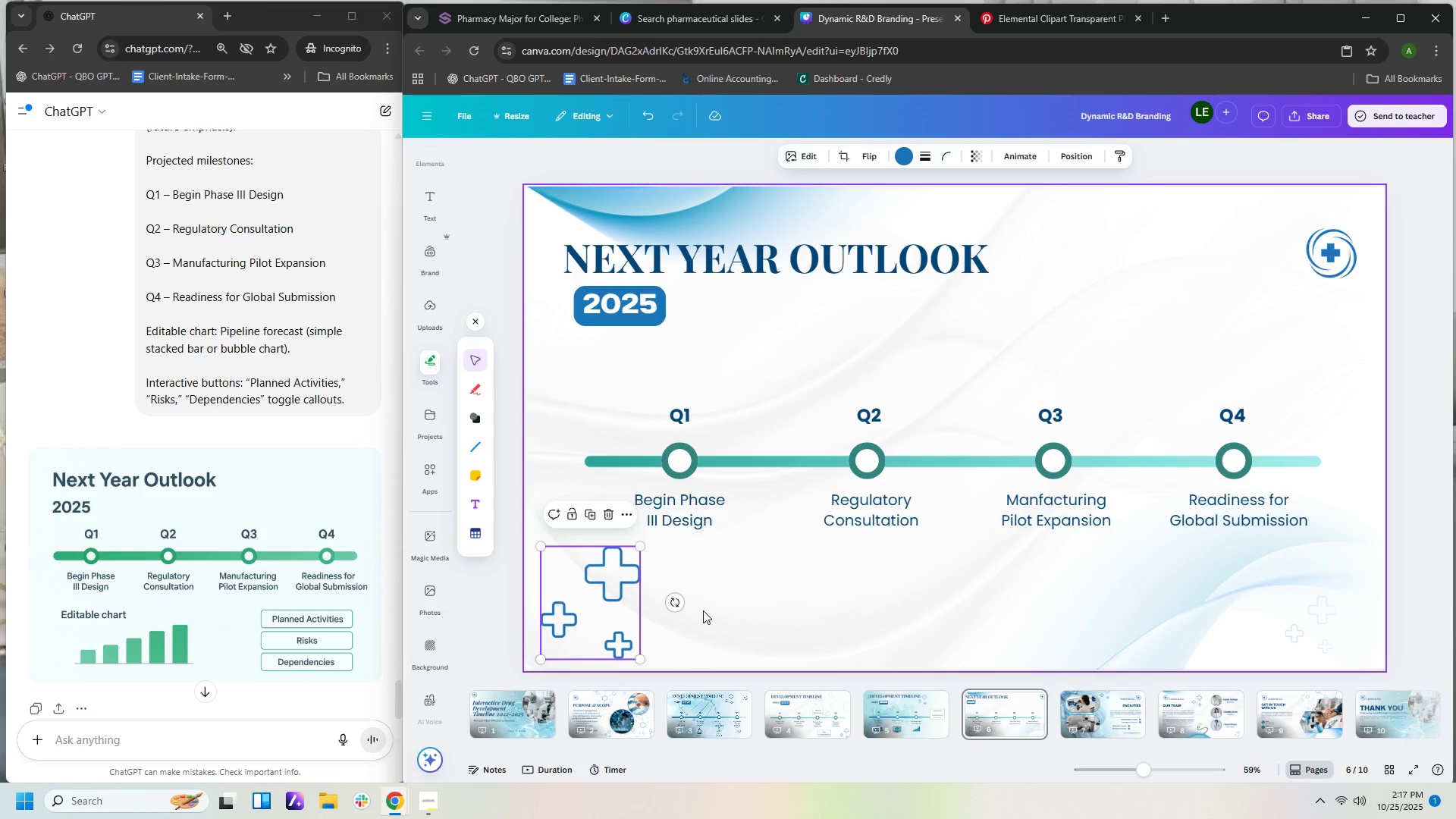 
left_click([703, 610])
 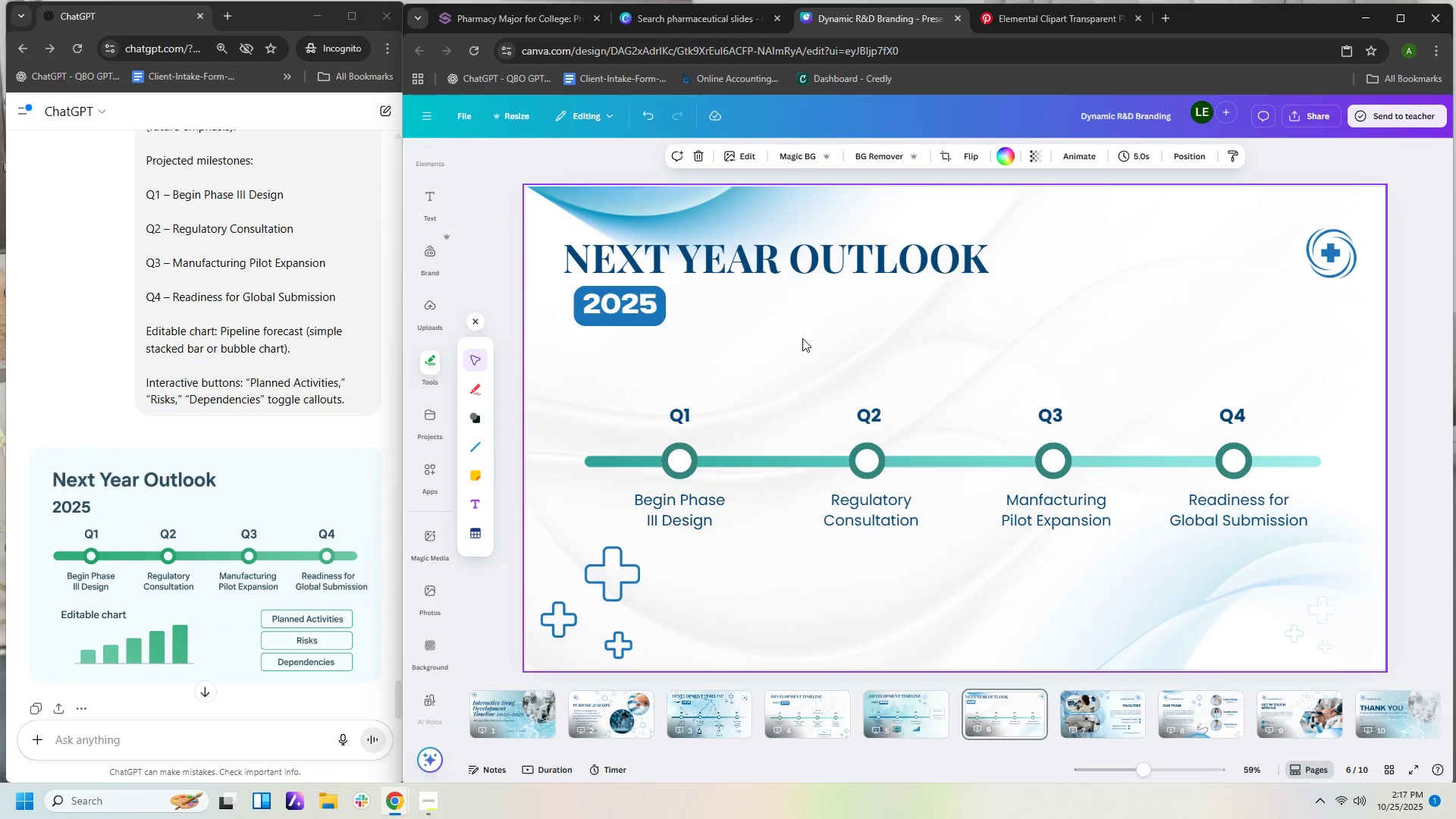 
wait(45.9)
 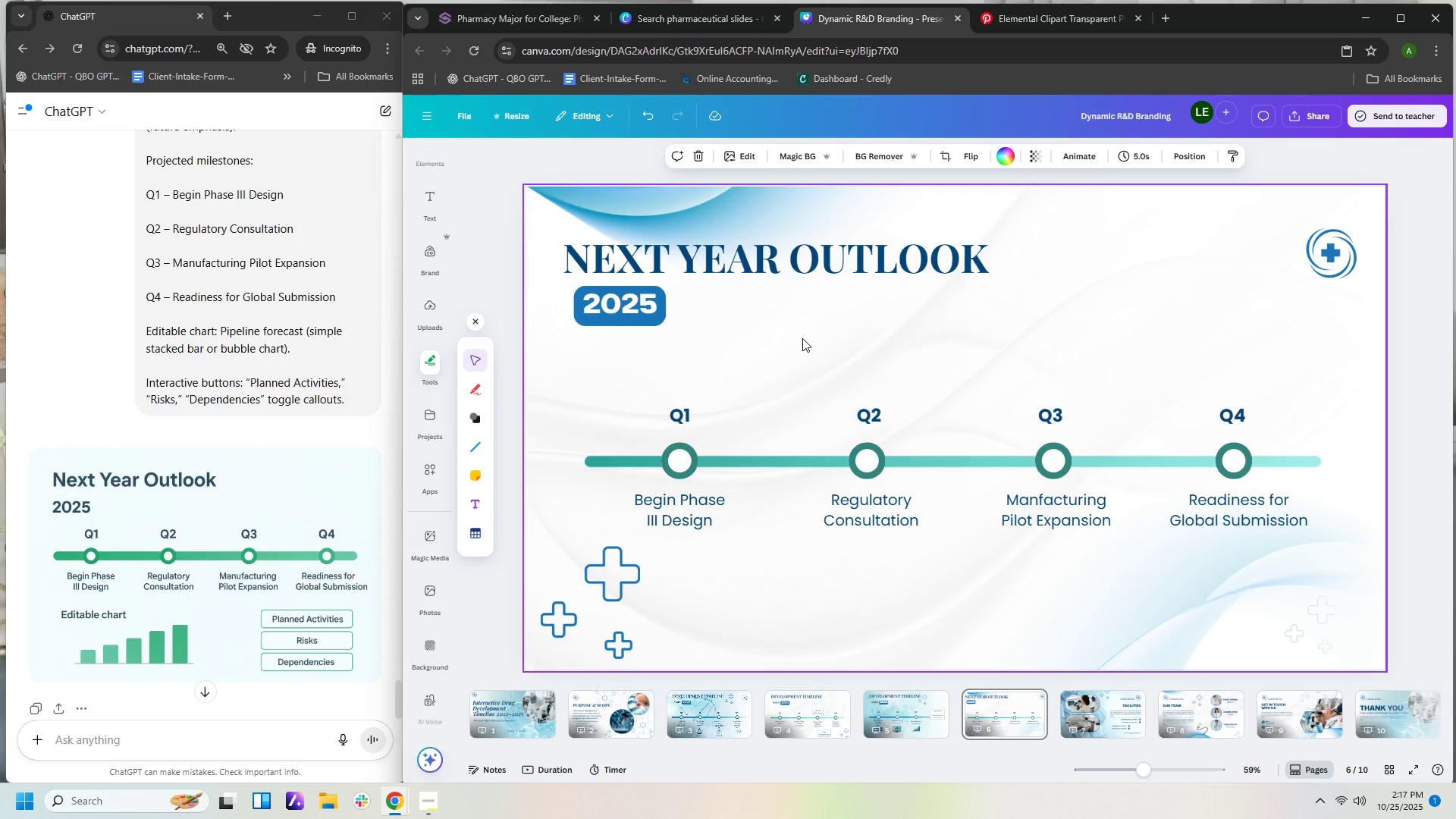 
left_click([618, 126])
 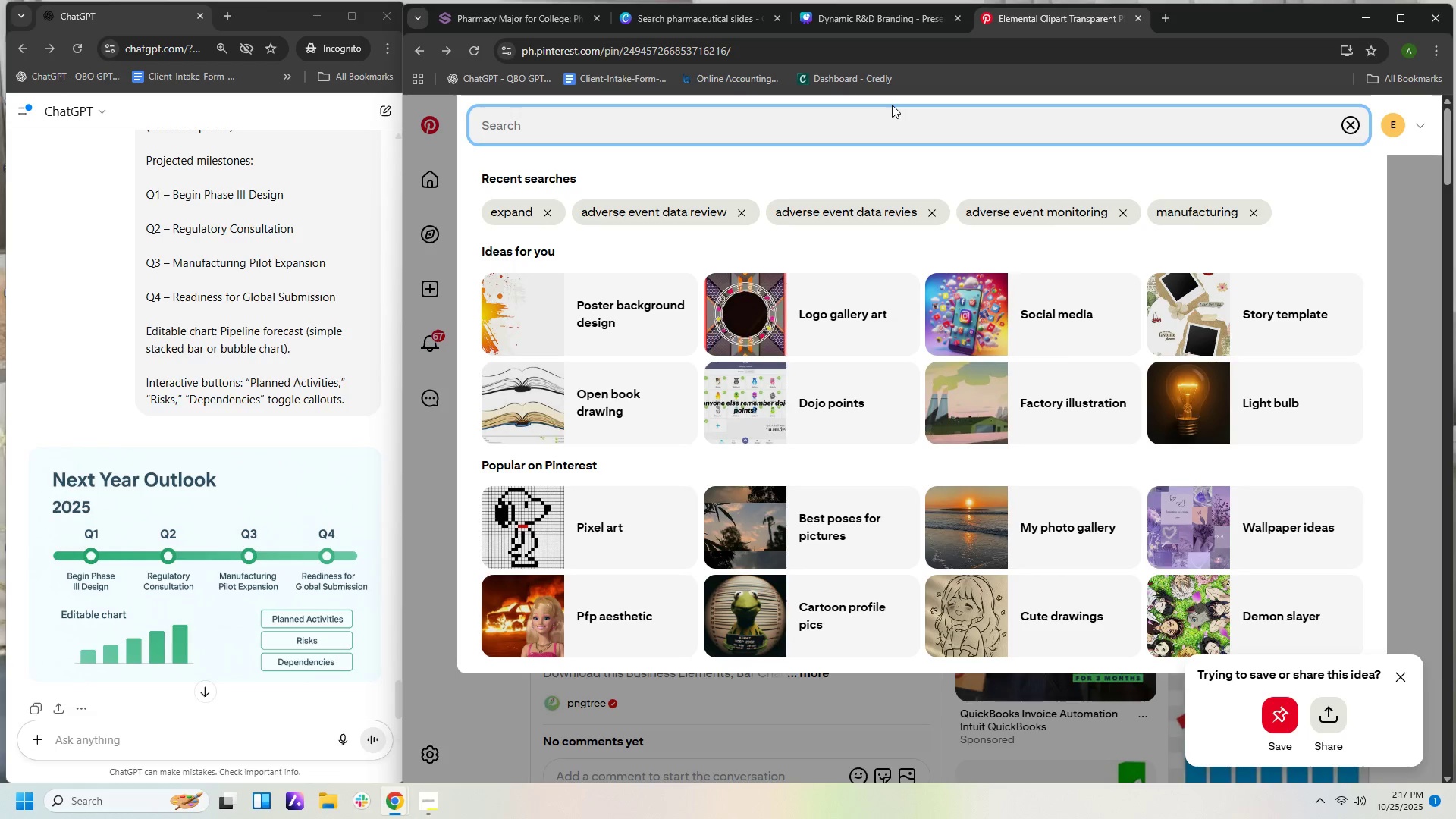 
type(chart)
 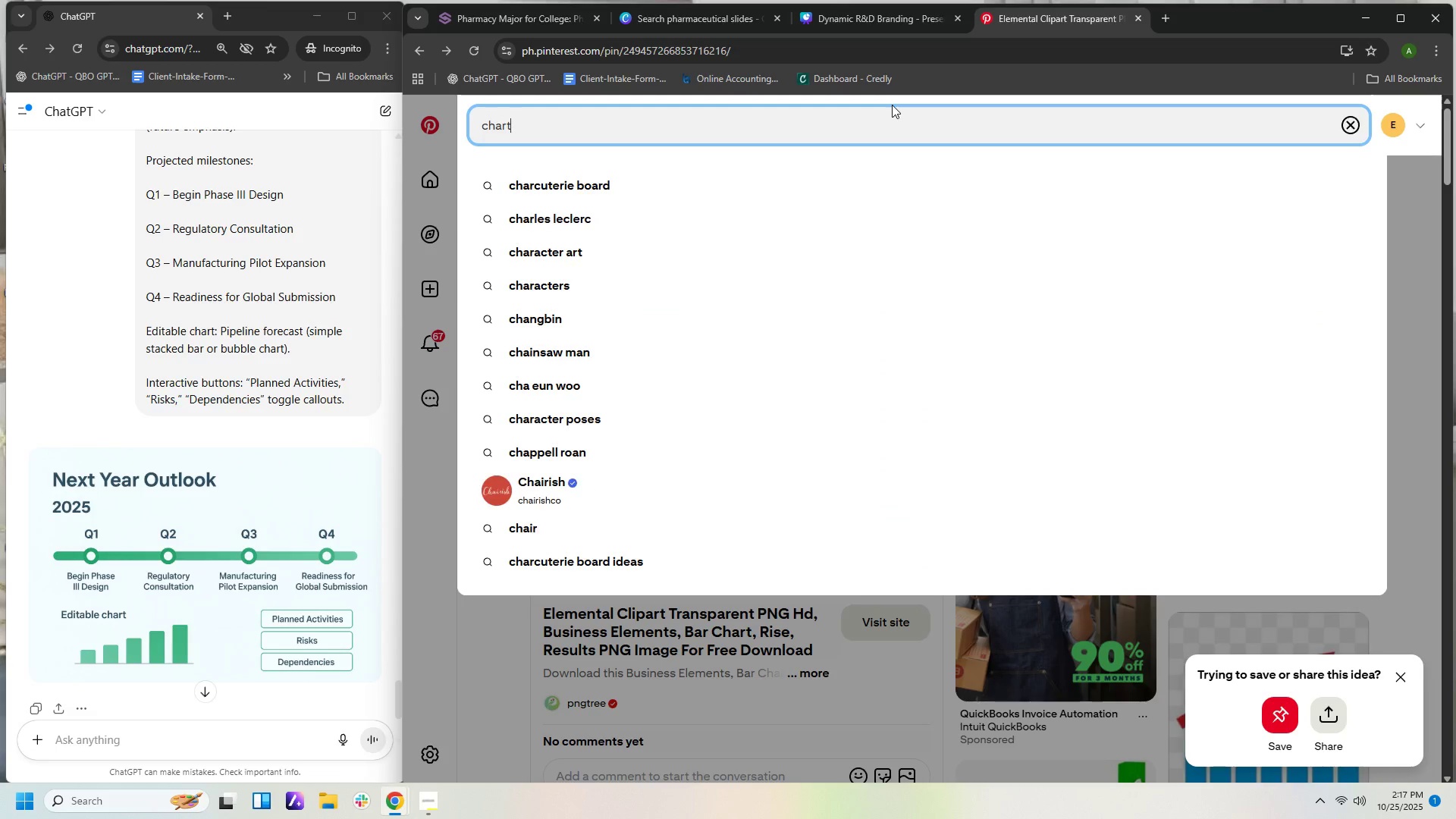 
key(Enter)
 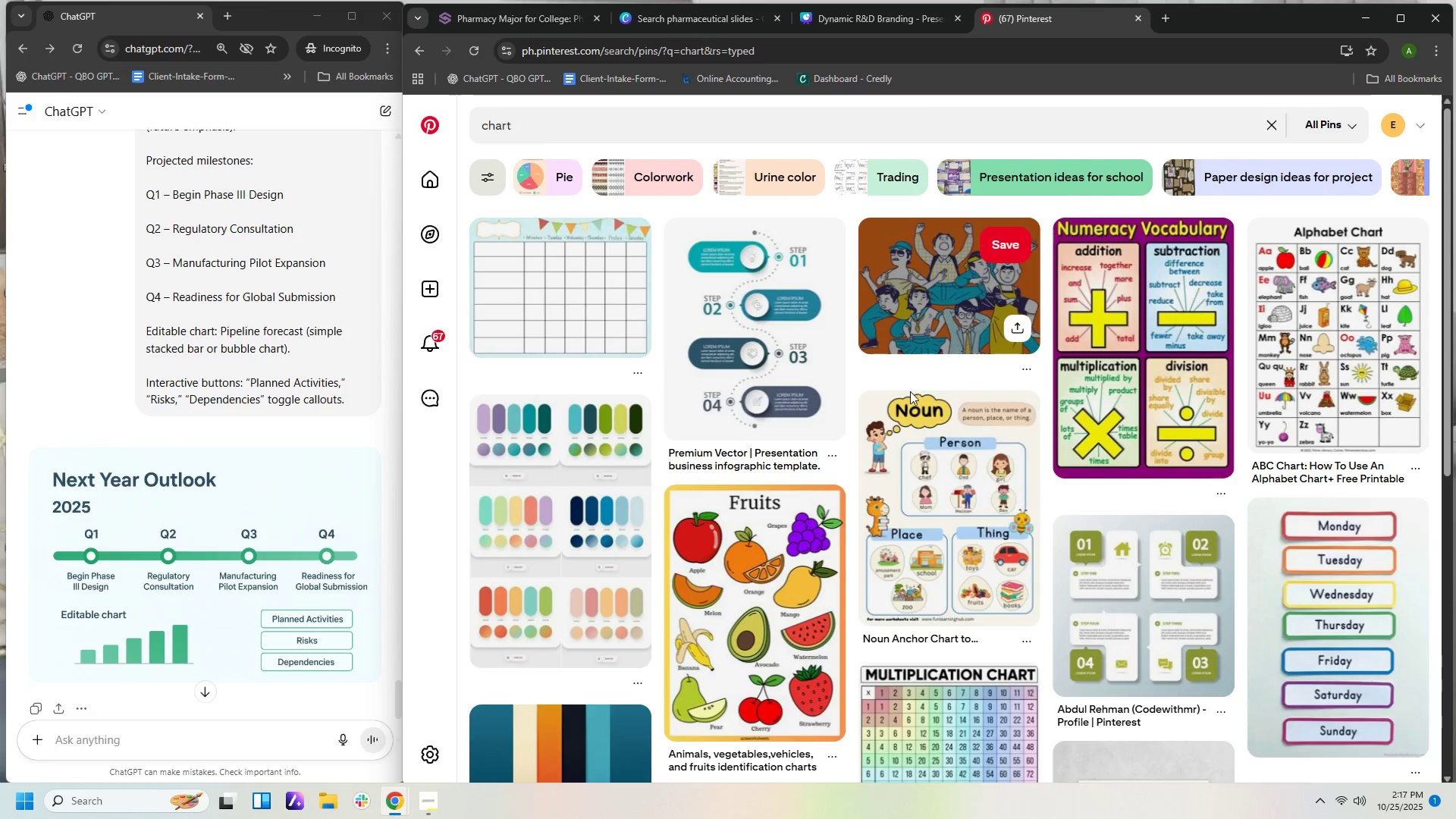 
scroll: coordinate [879, 504], scroll_direction: down, amount: 1.0
 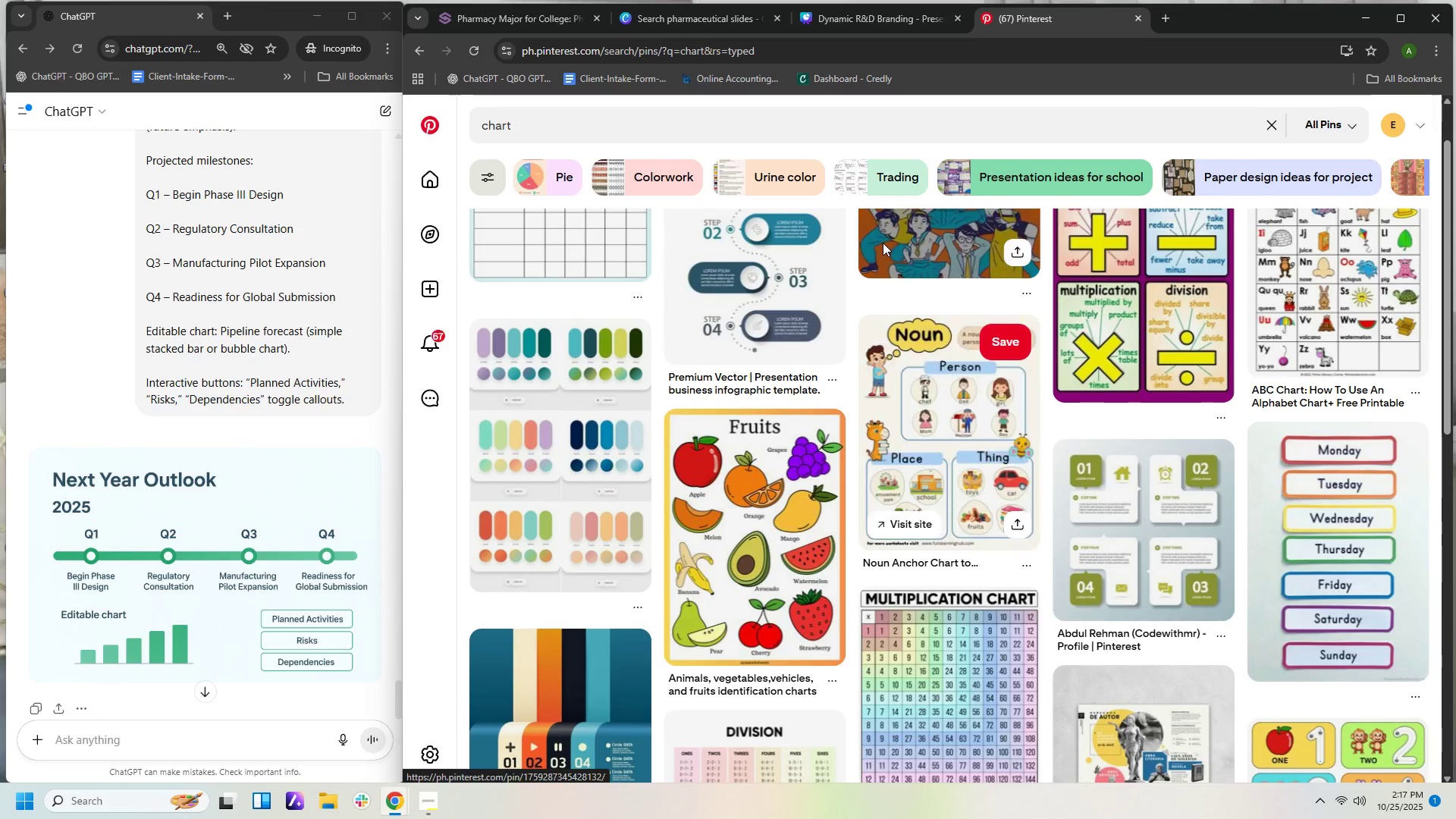 
scroll: coordinate [857, 215], scroll_direction: up, amount: 2.0
 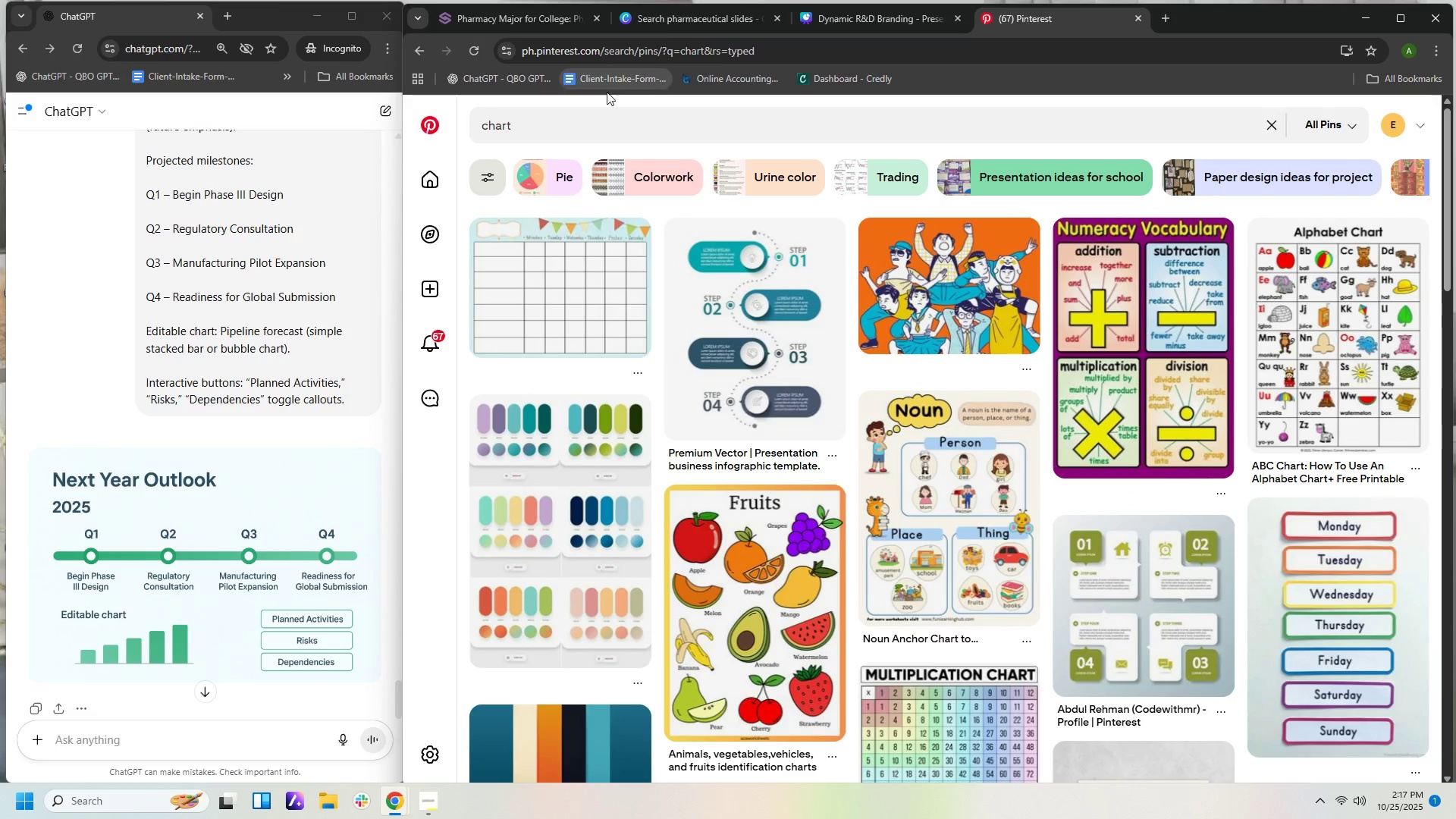 
left_click_drag(start_coordinate=[554, 123], to_coordinate=[410, 152])
 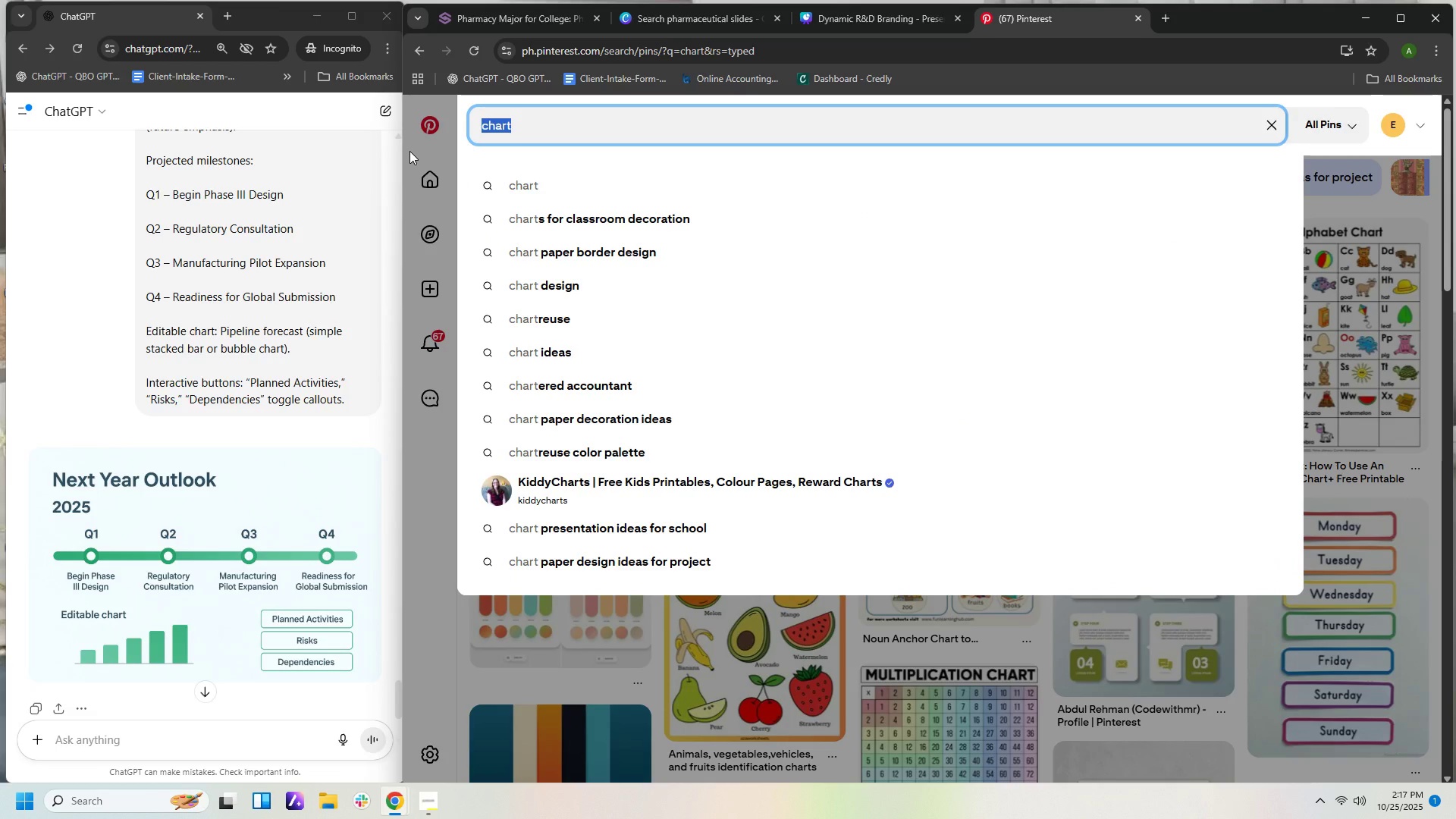 
type(bar chart)
 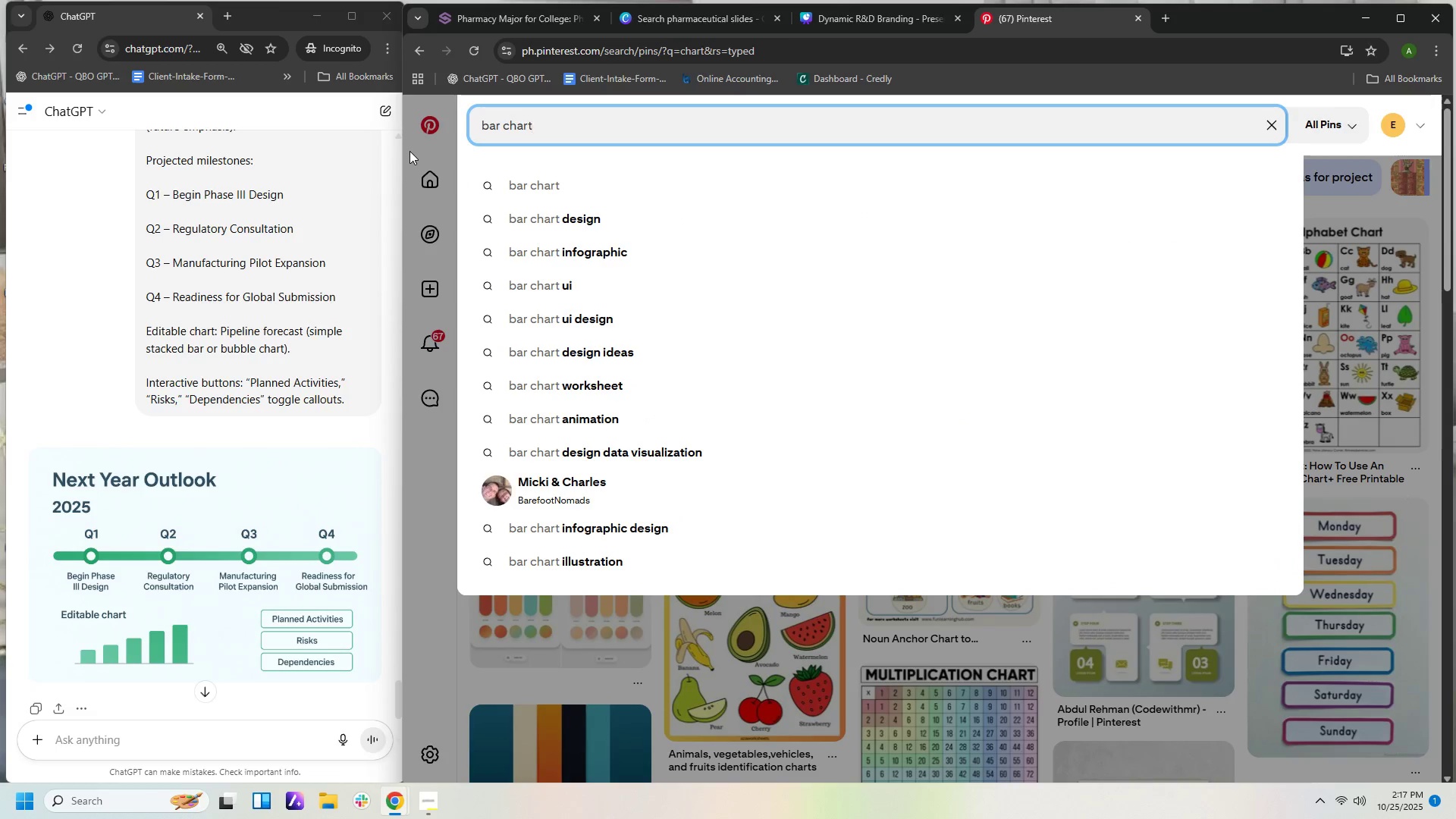 
key(Enter)
 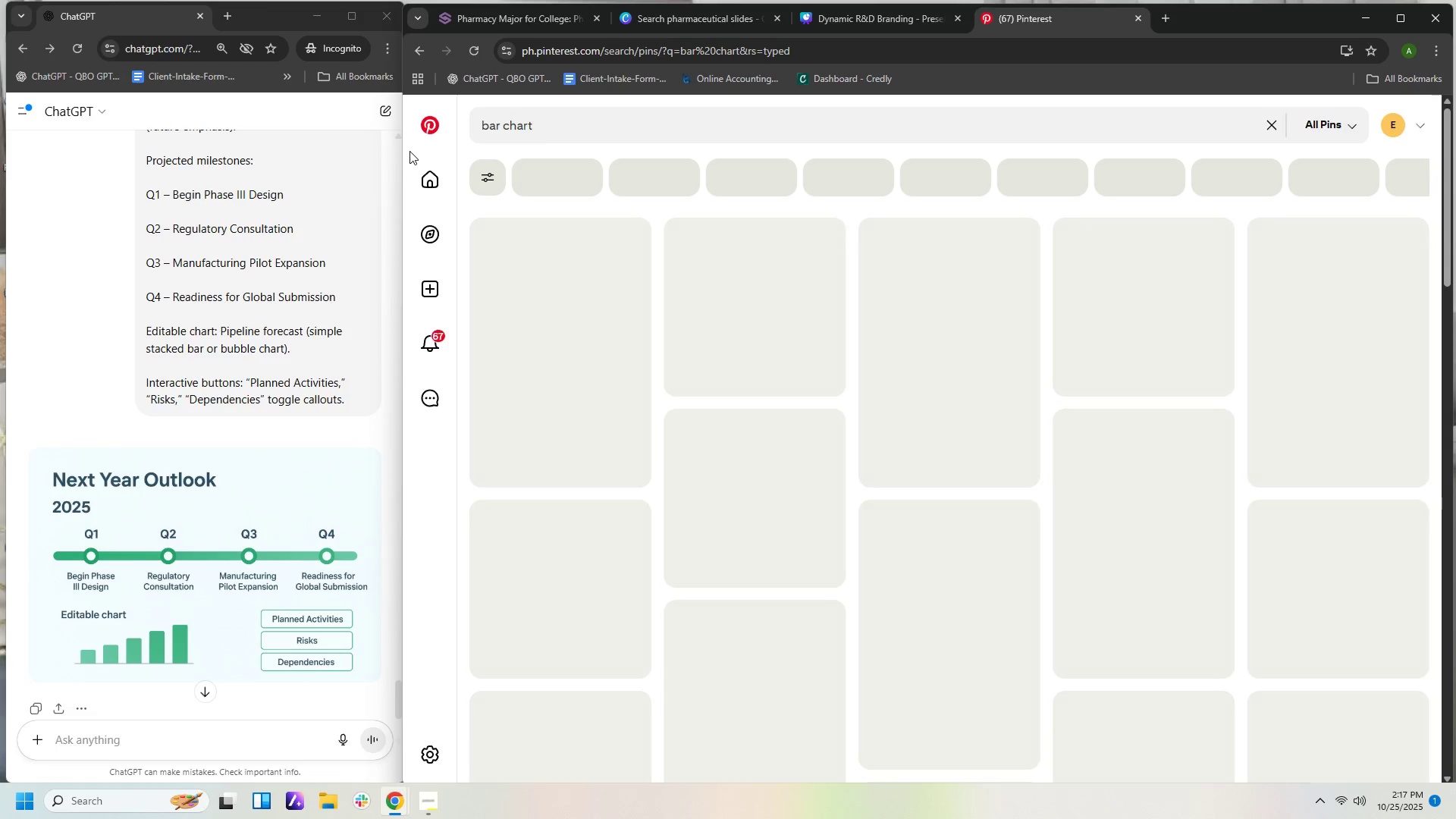 
mouse_move([420, 184])
 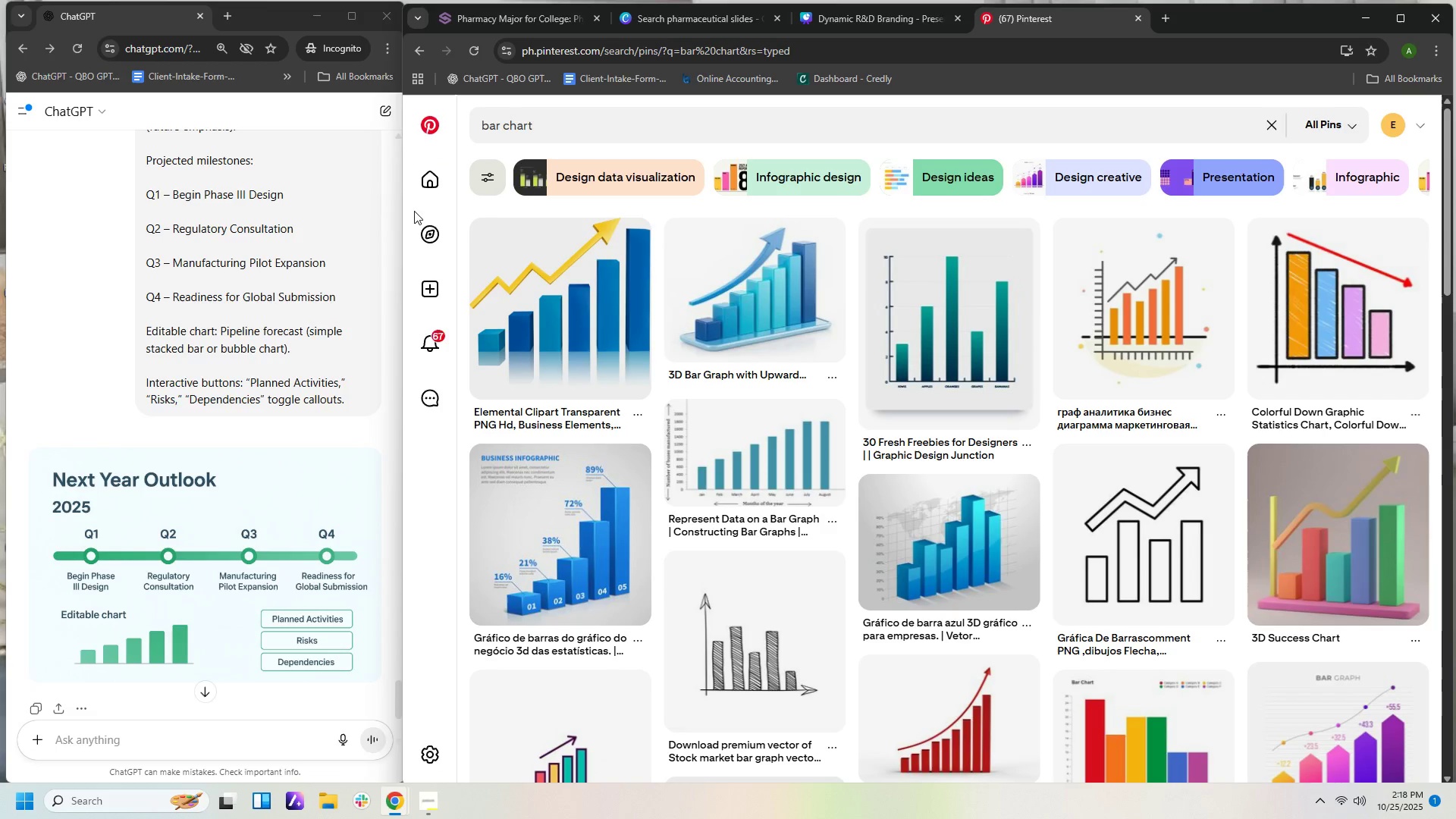 
scroll: coordinate [468, 265], scroll_direction: down, amount: 3.0
 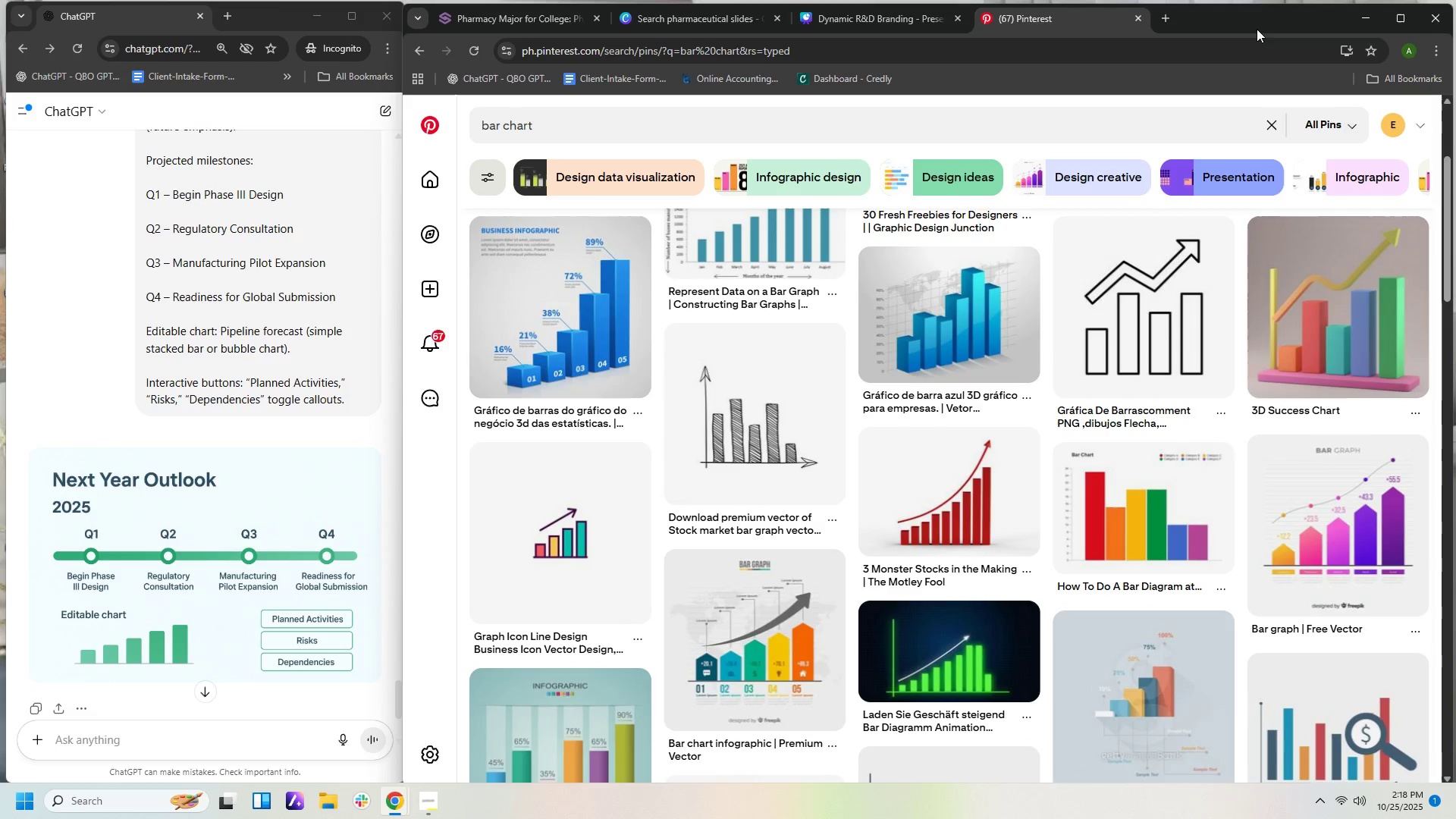 
left_click([905, 21])
 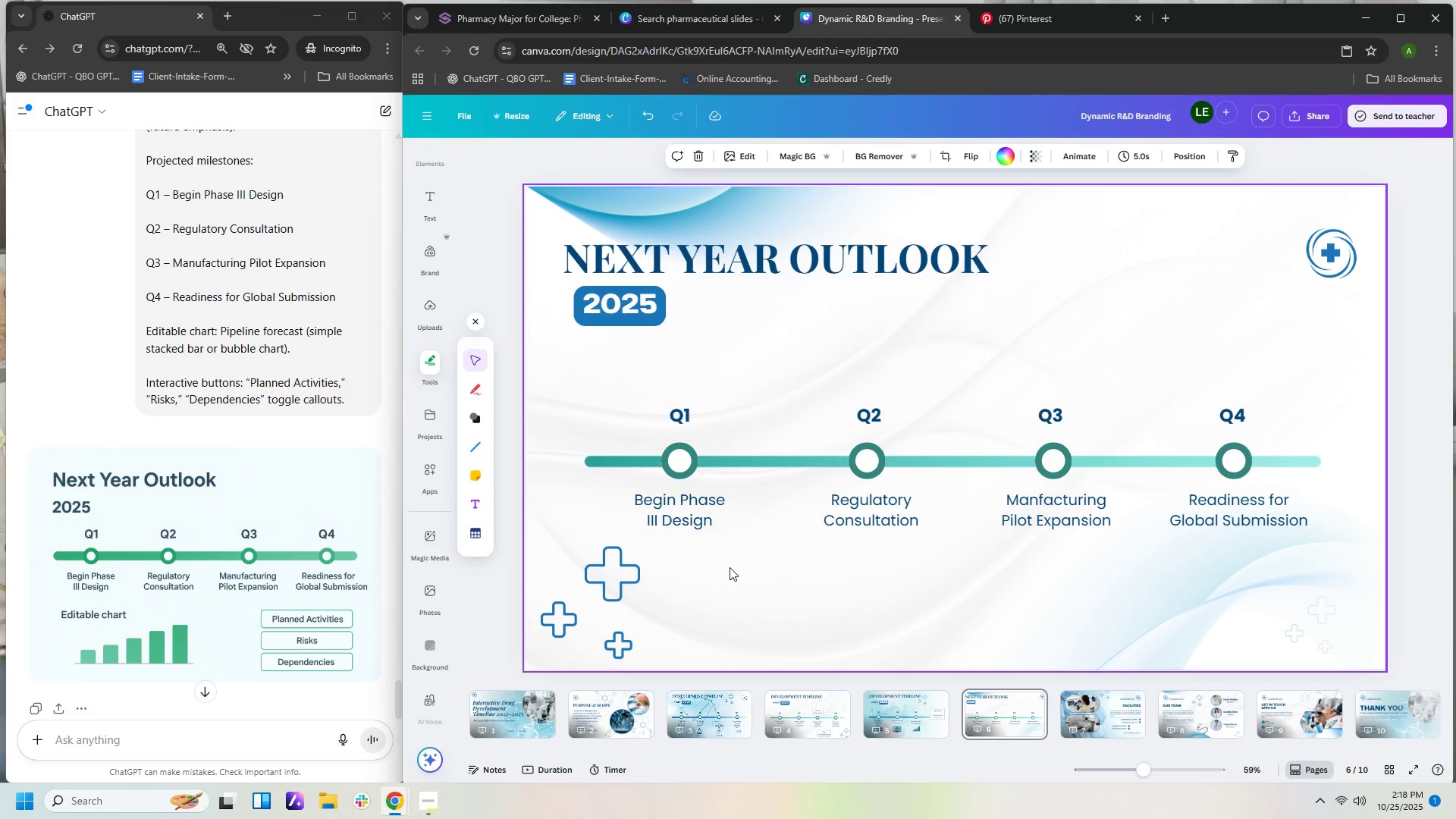 
left_click([730, 590])
 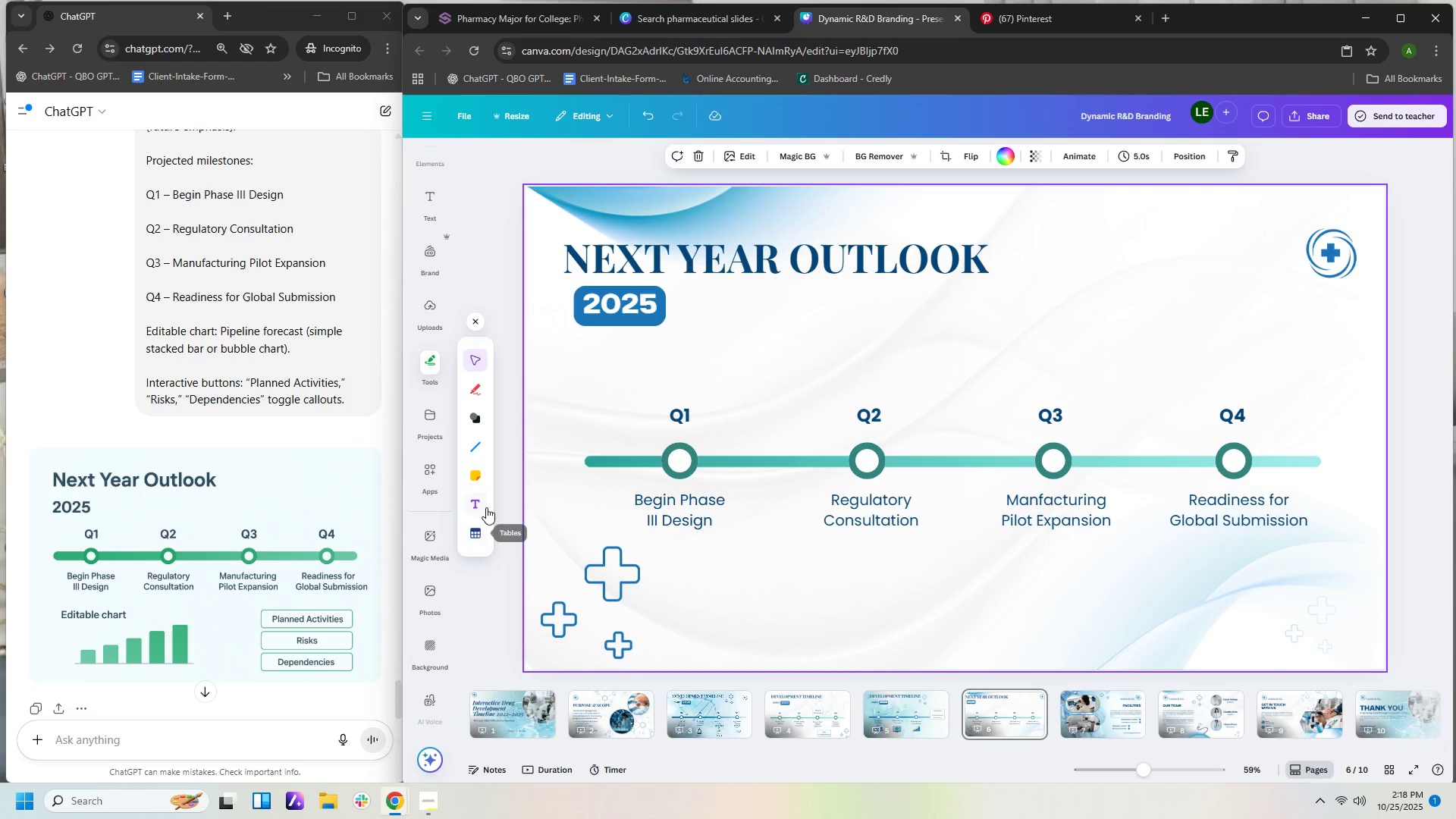 
wait(8.93)
 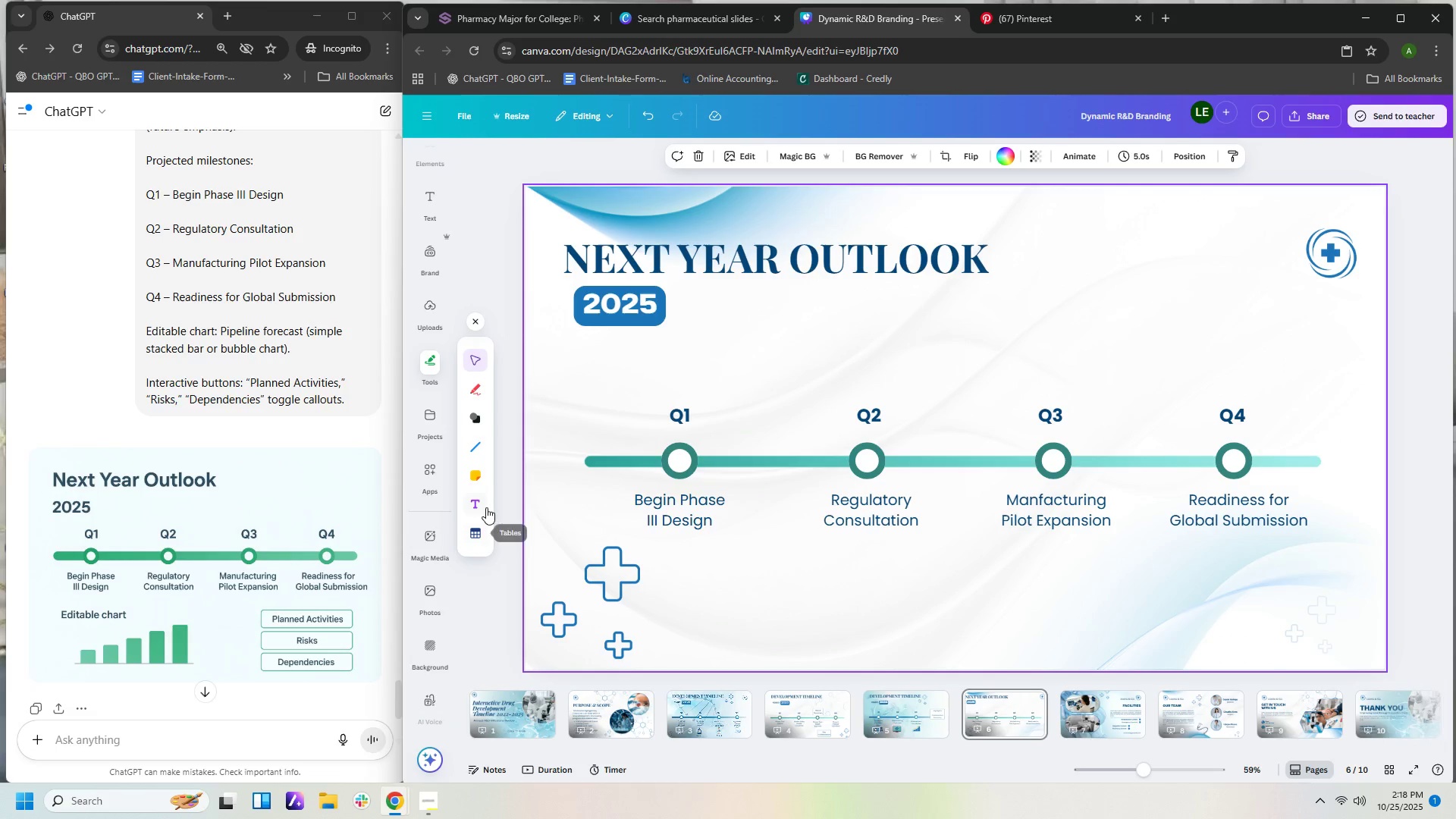 
left_click([429, 358])
 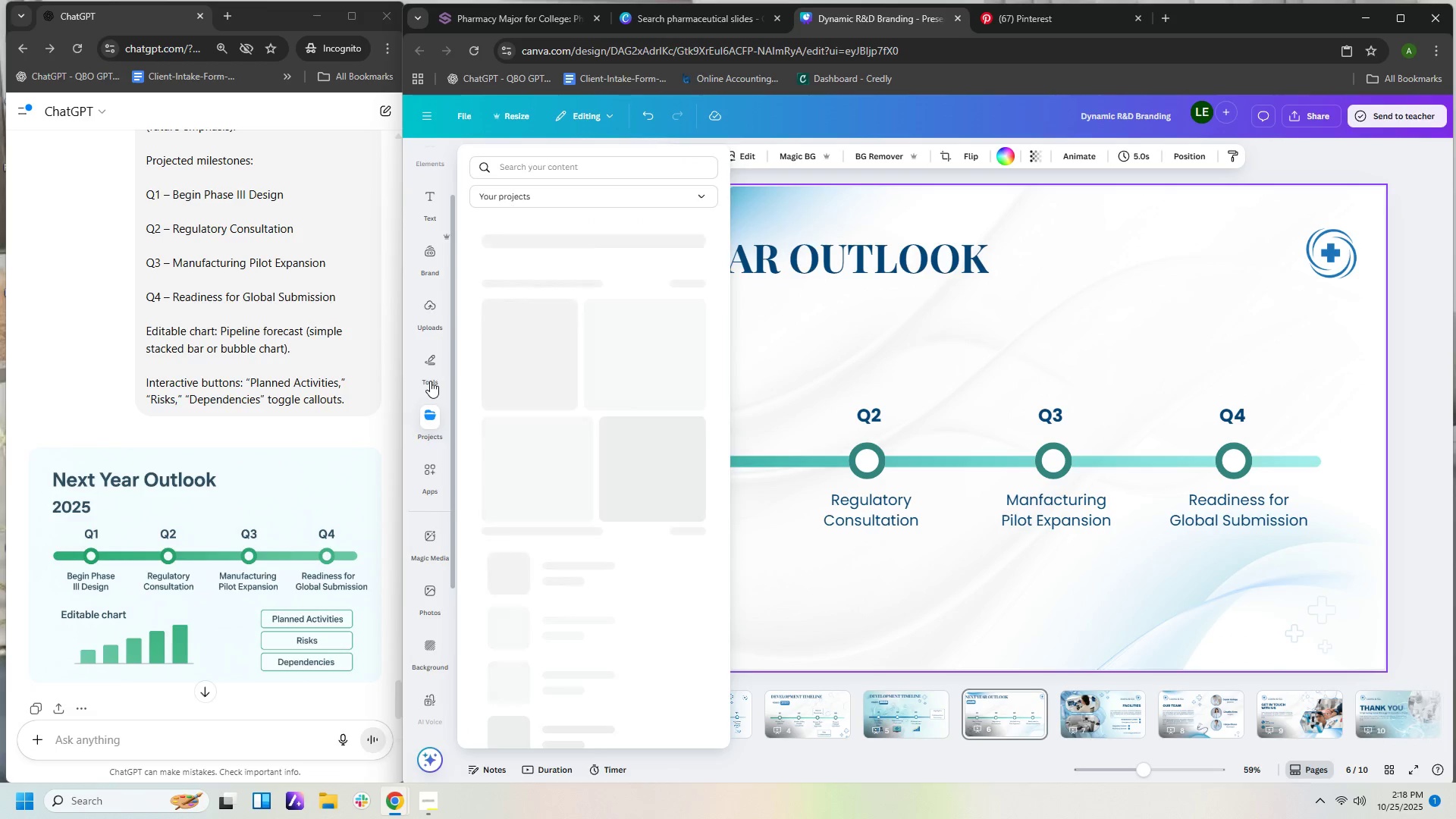 
mouse_move([472, 393])
 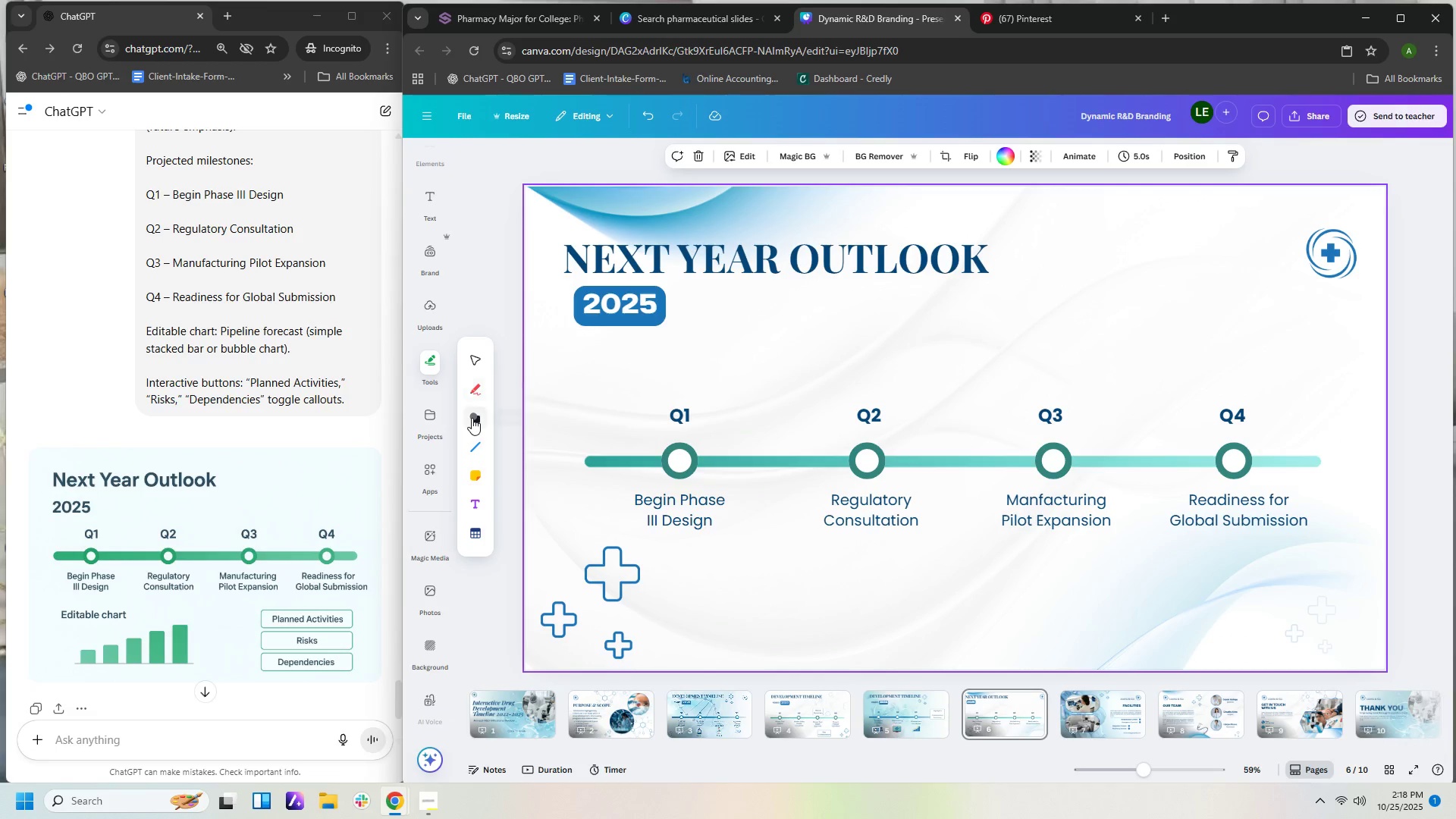 
left_click([472, 418])
 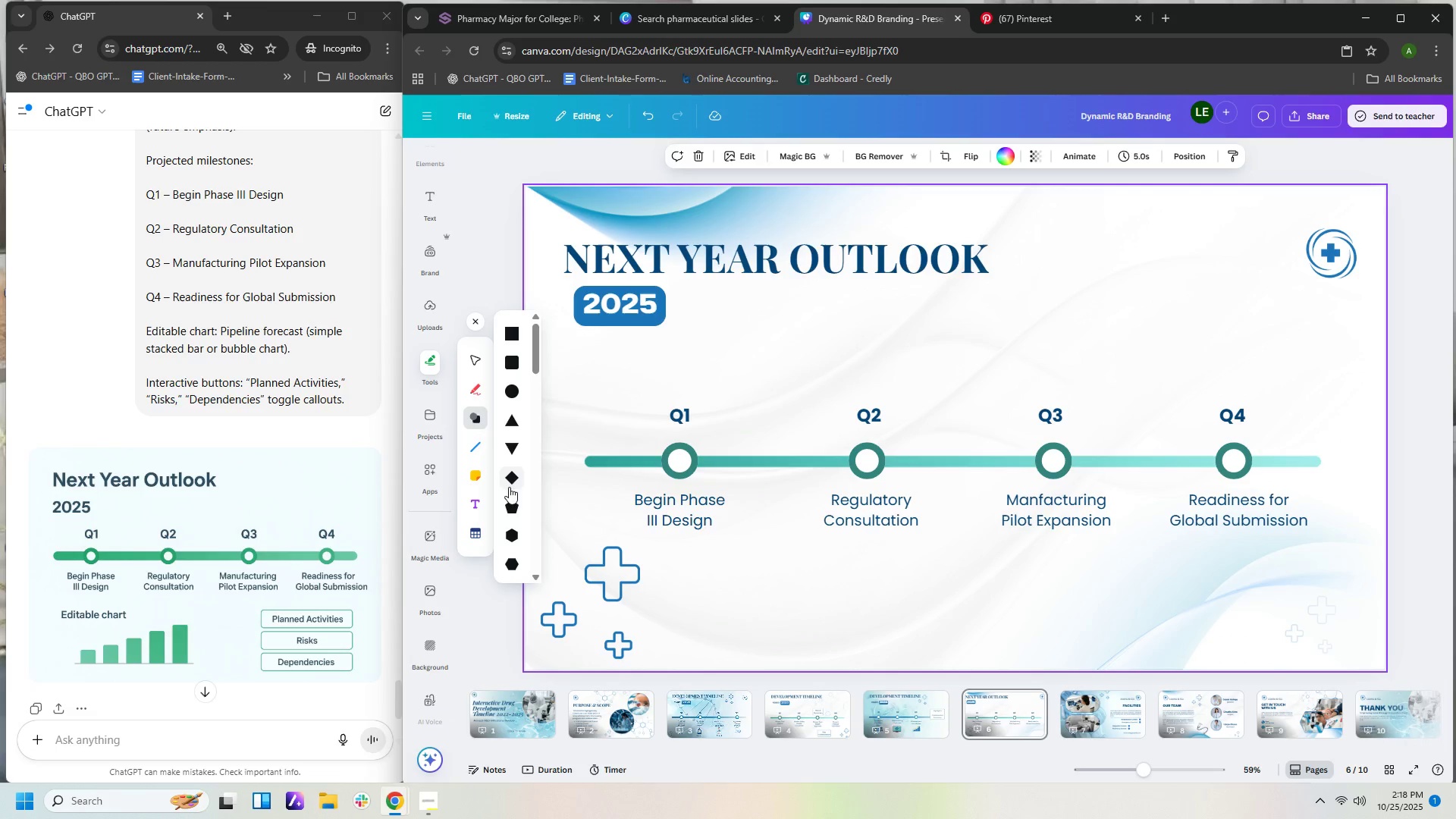 
scroll: coordinate [508, 513], scroll_direction: down, amount: 23.0
 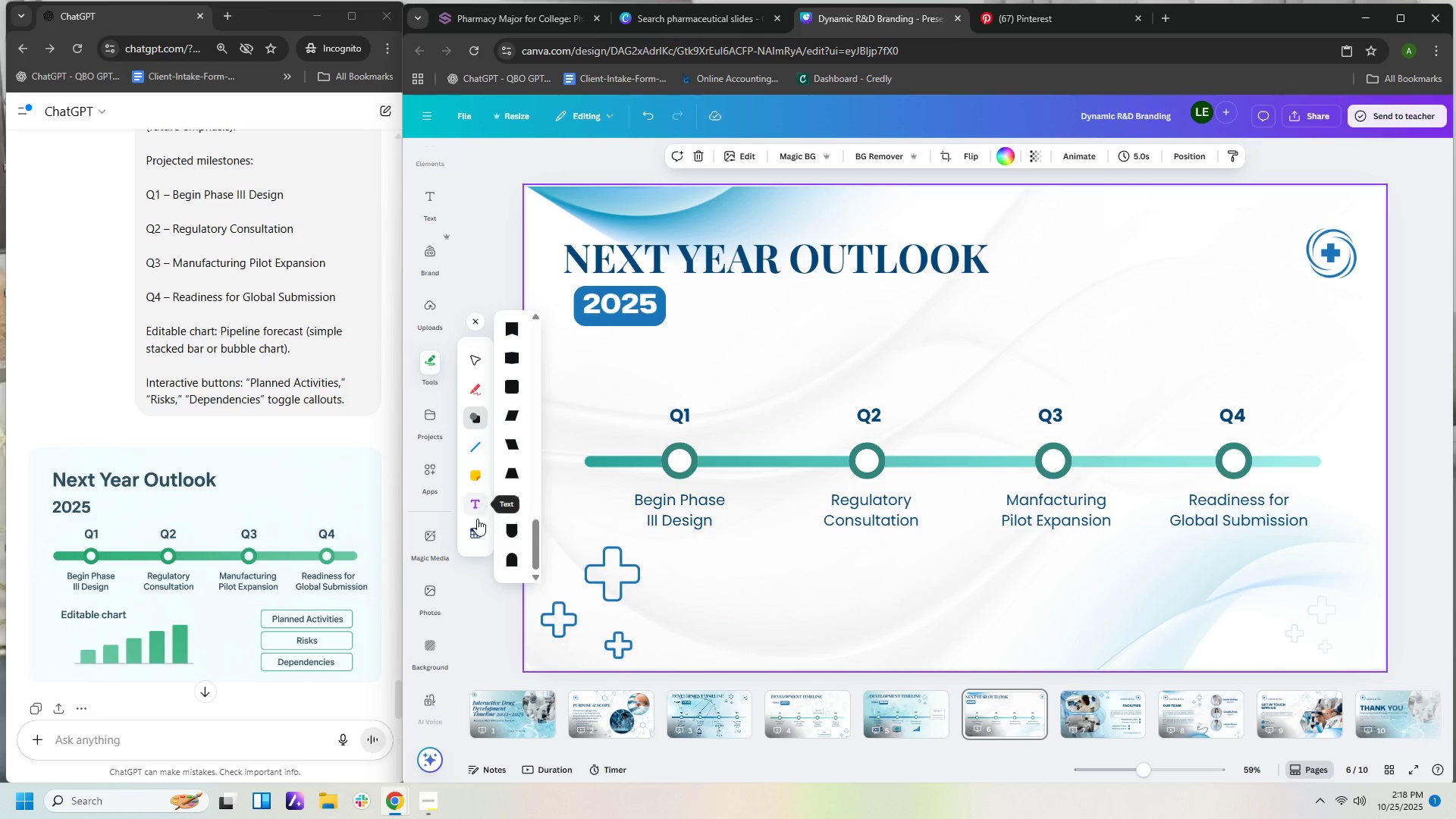 
left_click([477, 535])
 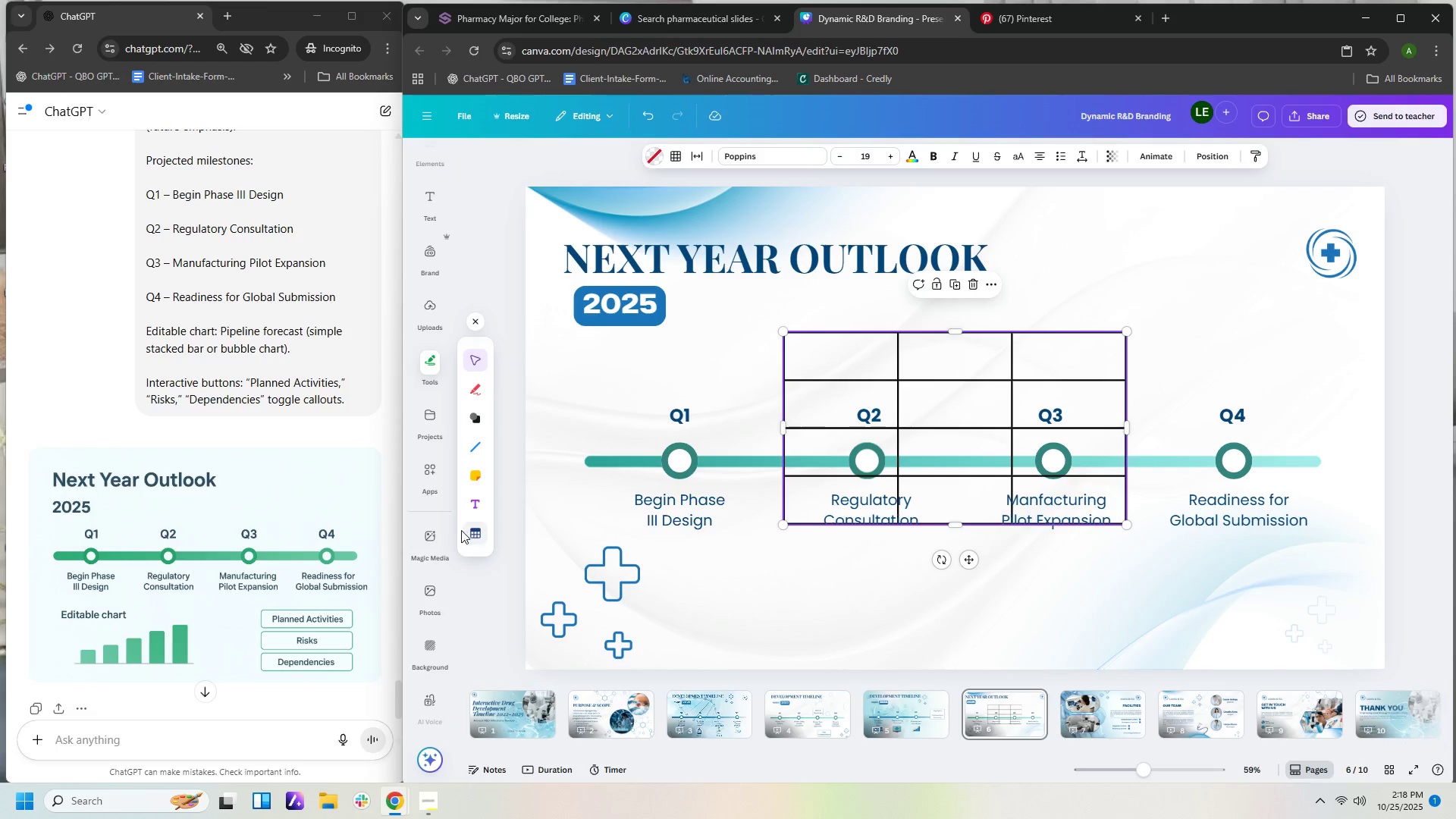 
key(Delete)
 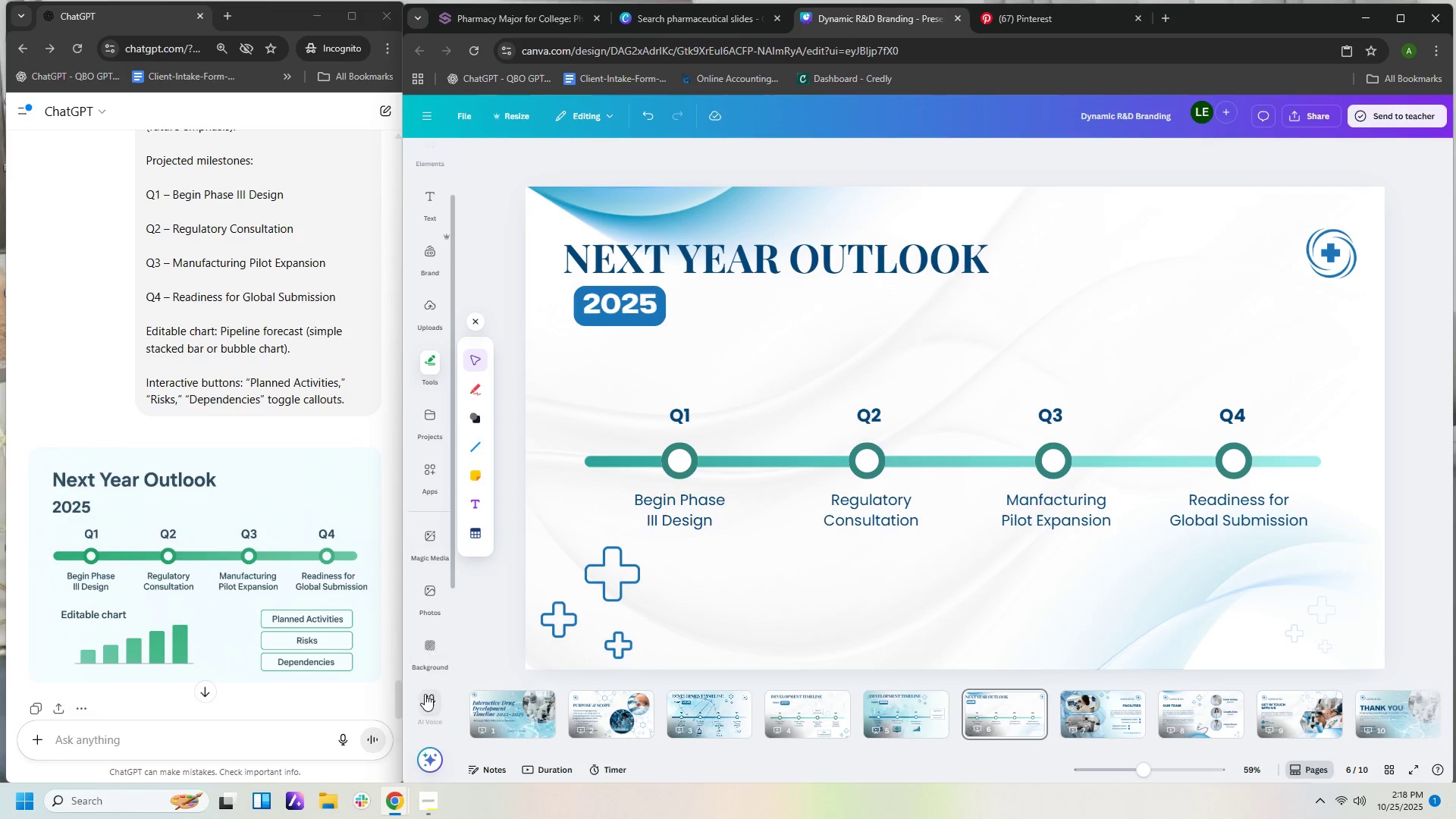 
wait(5.54)
 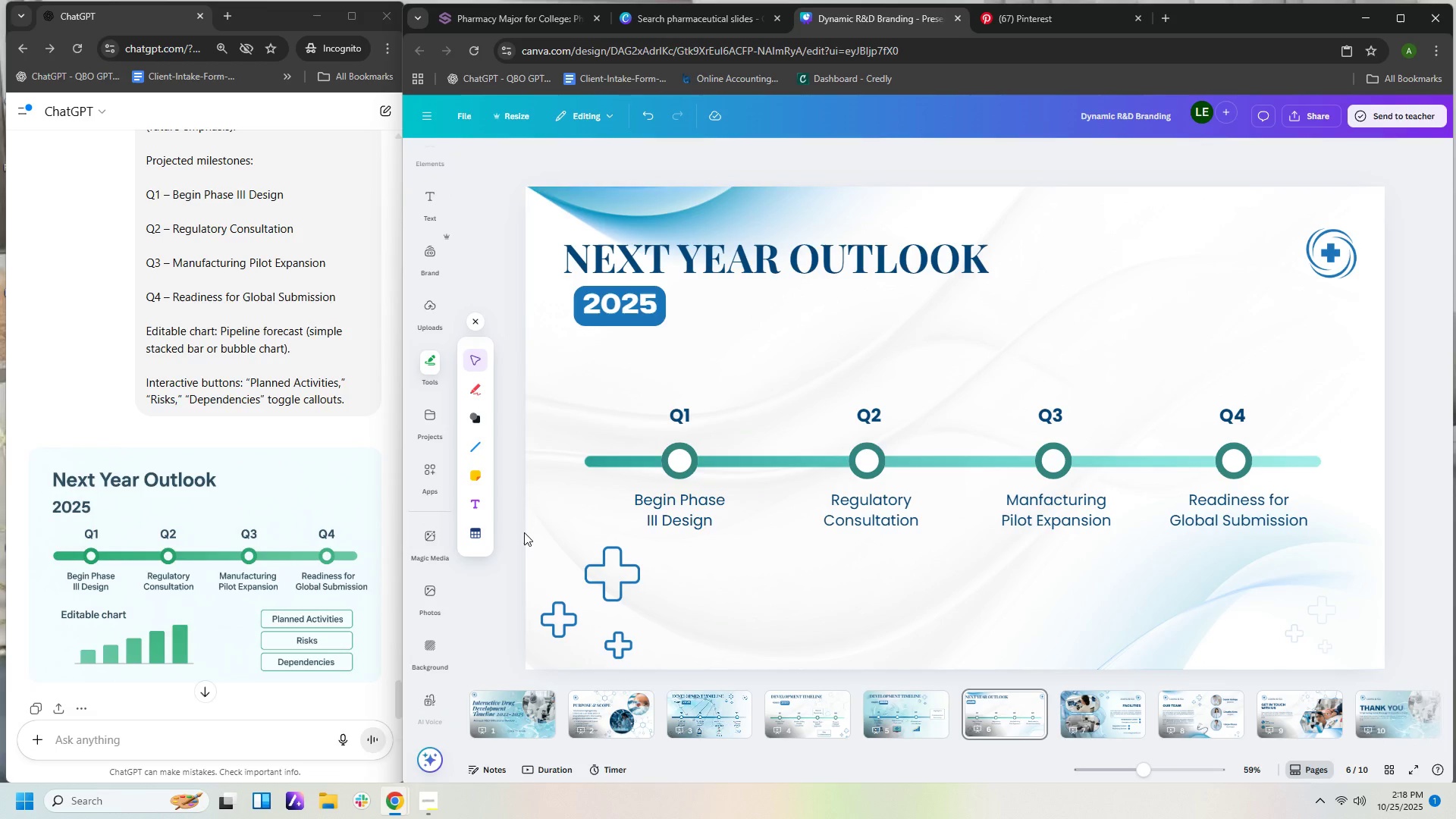 
left_click([434, 468])
 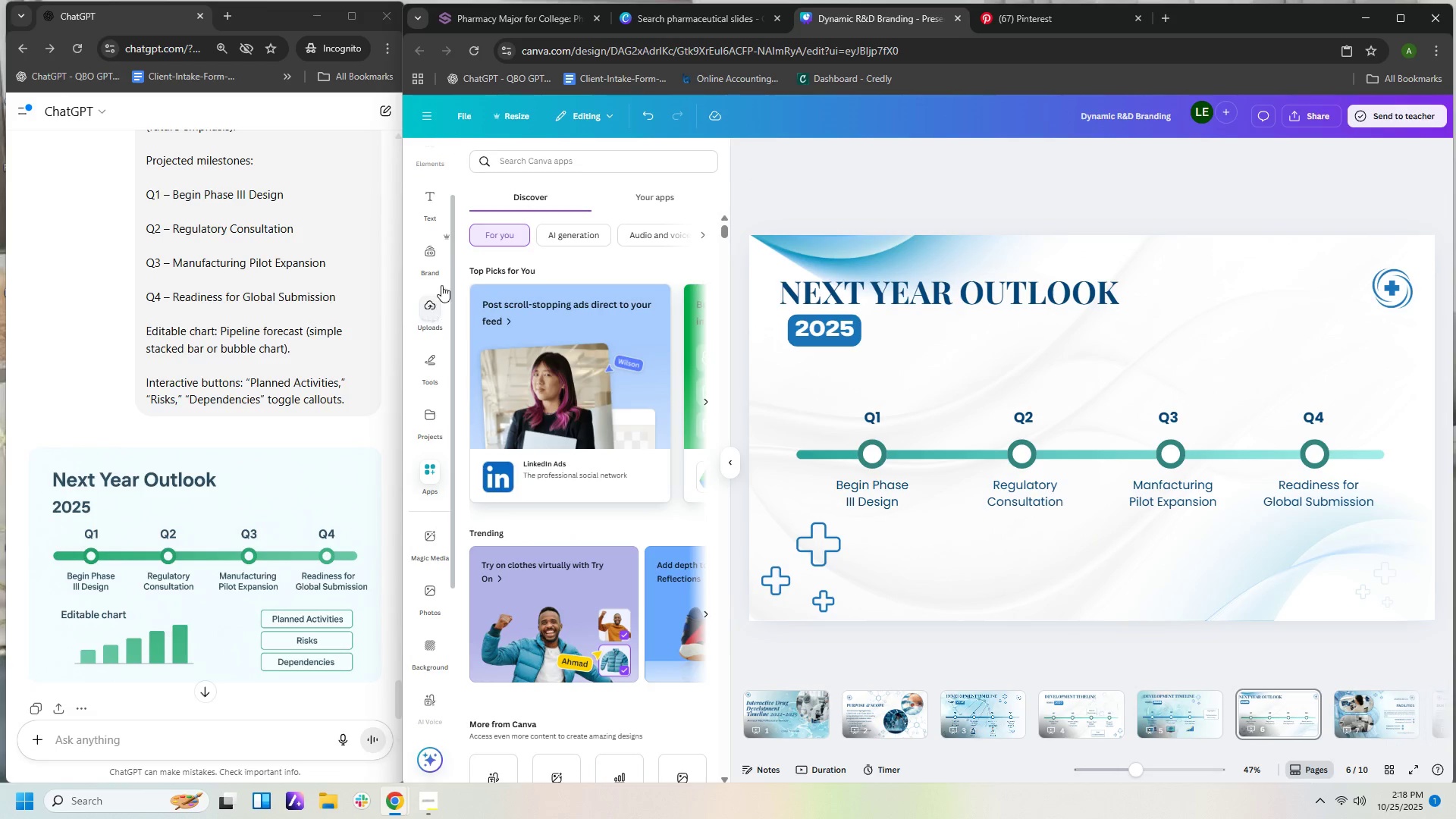 
left_click([431, 189])
 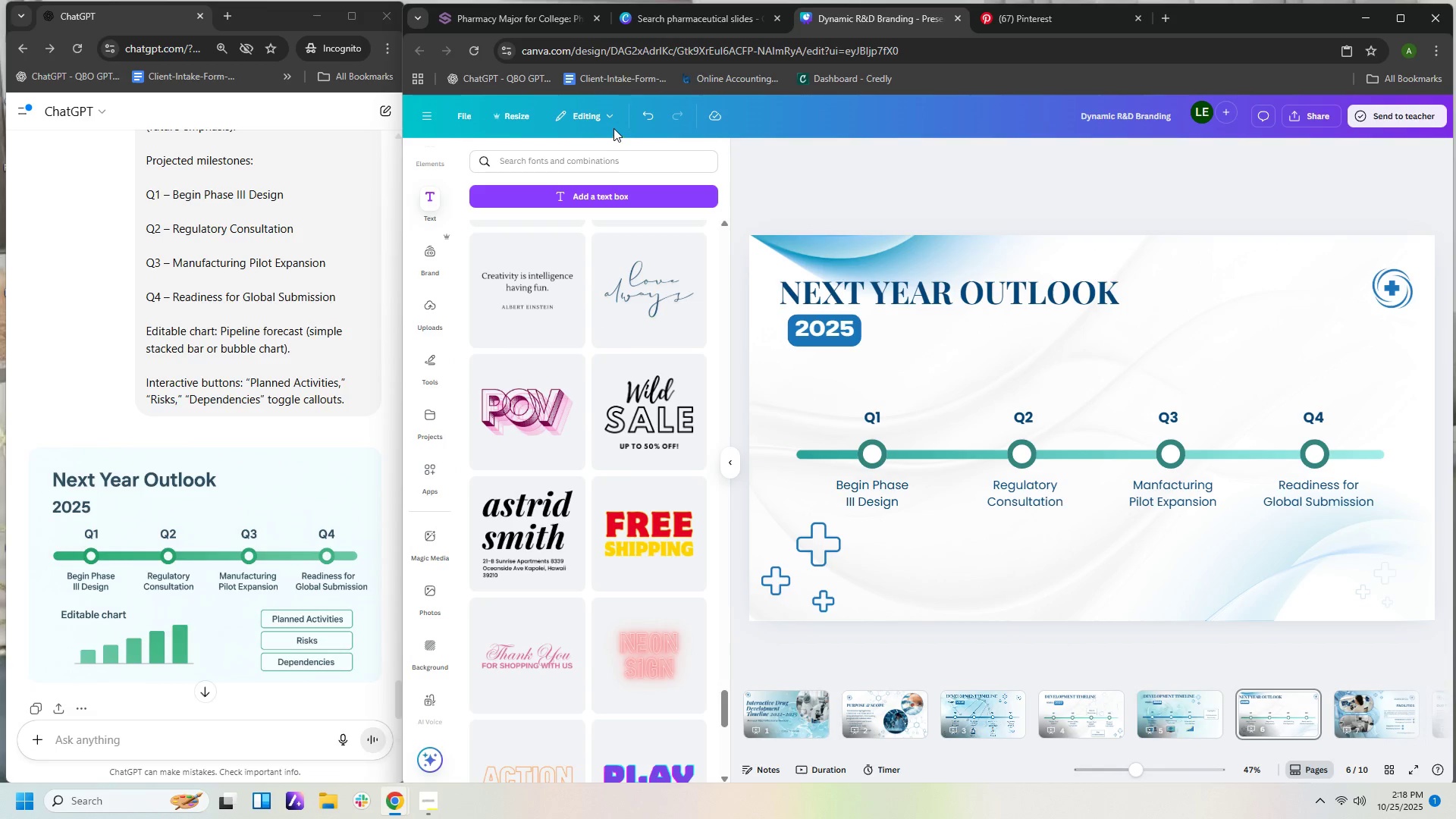 
left_click([605, 118])
 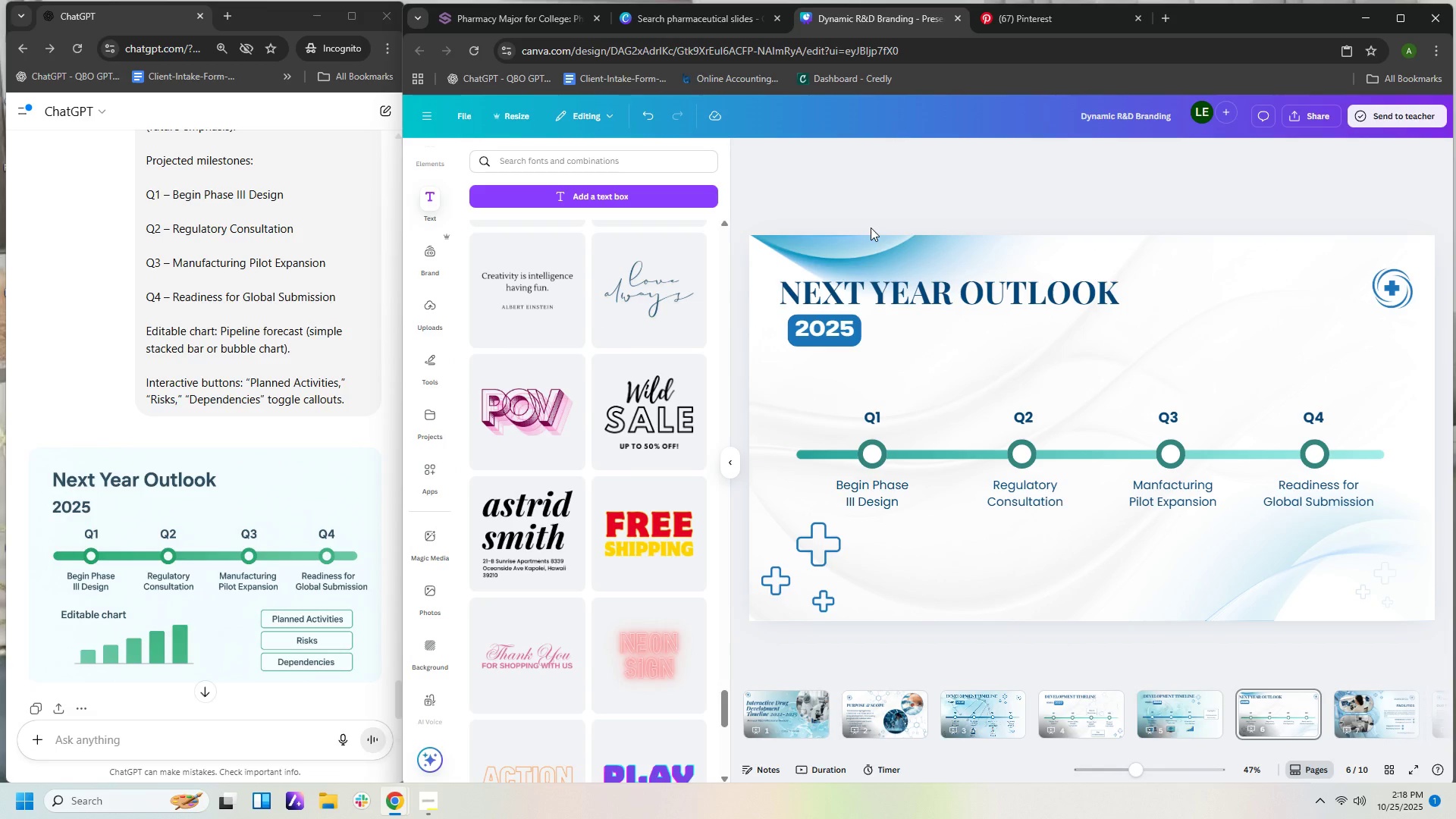 
left_click([545, 163])
 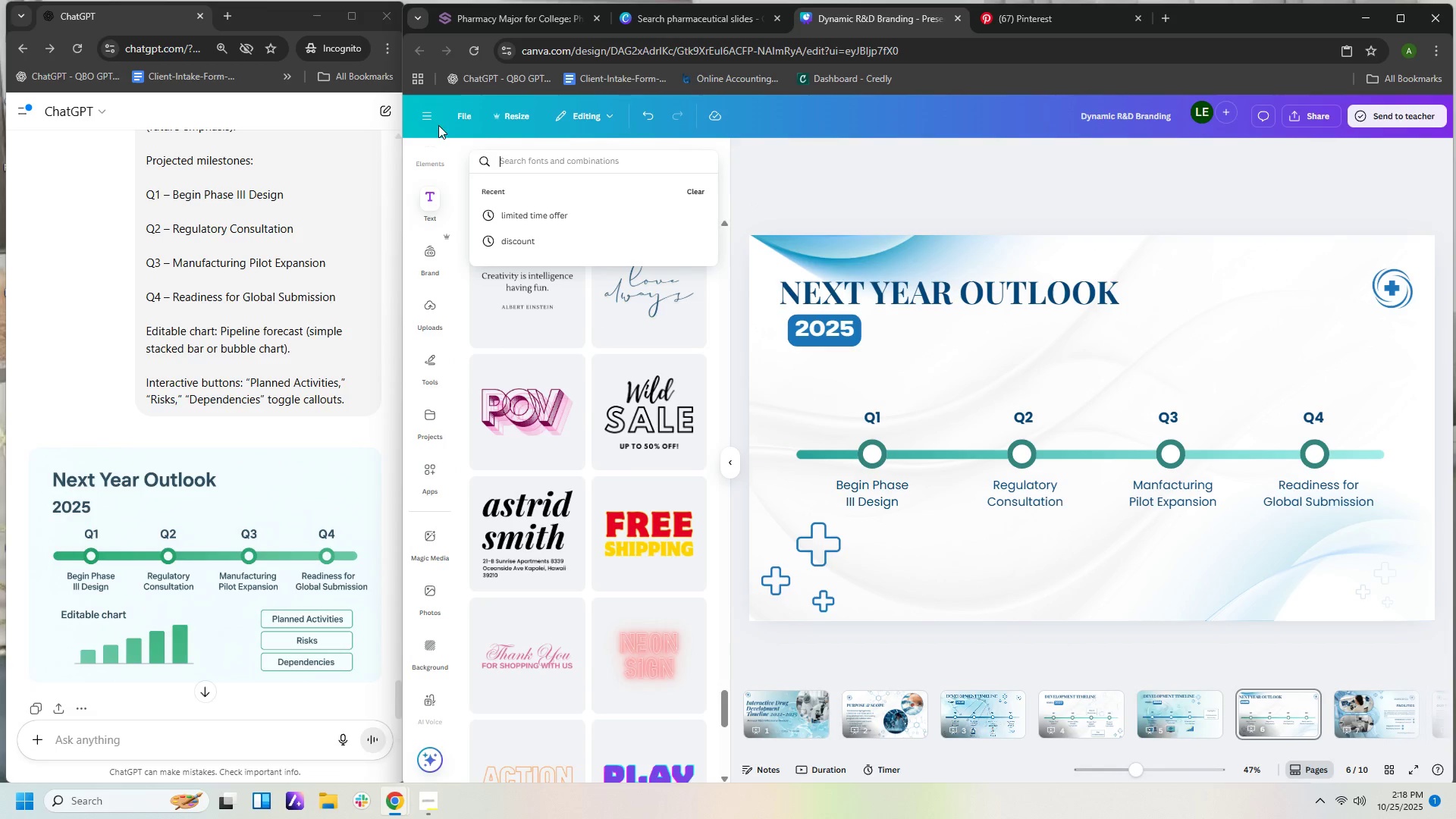 
left_click([433, 119])
 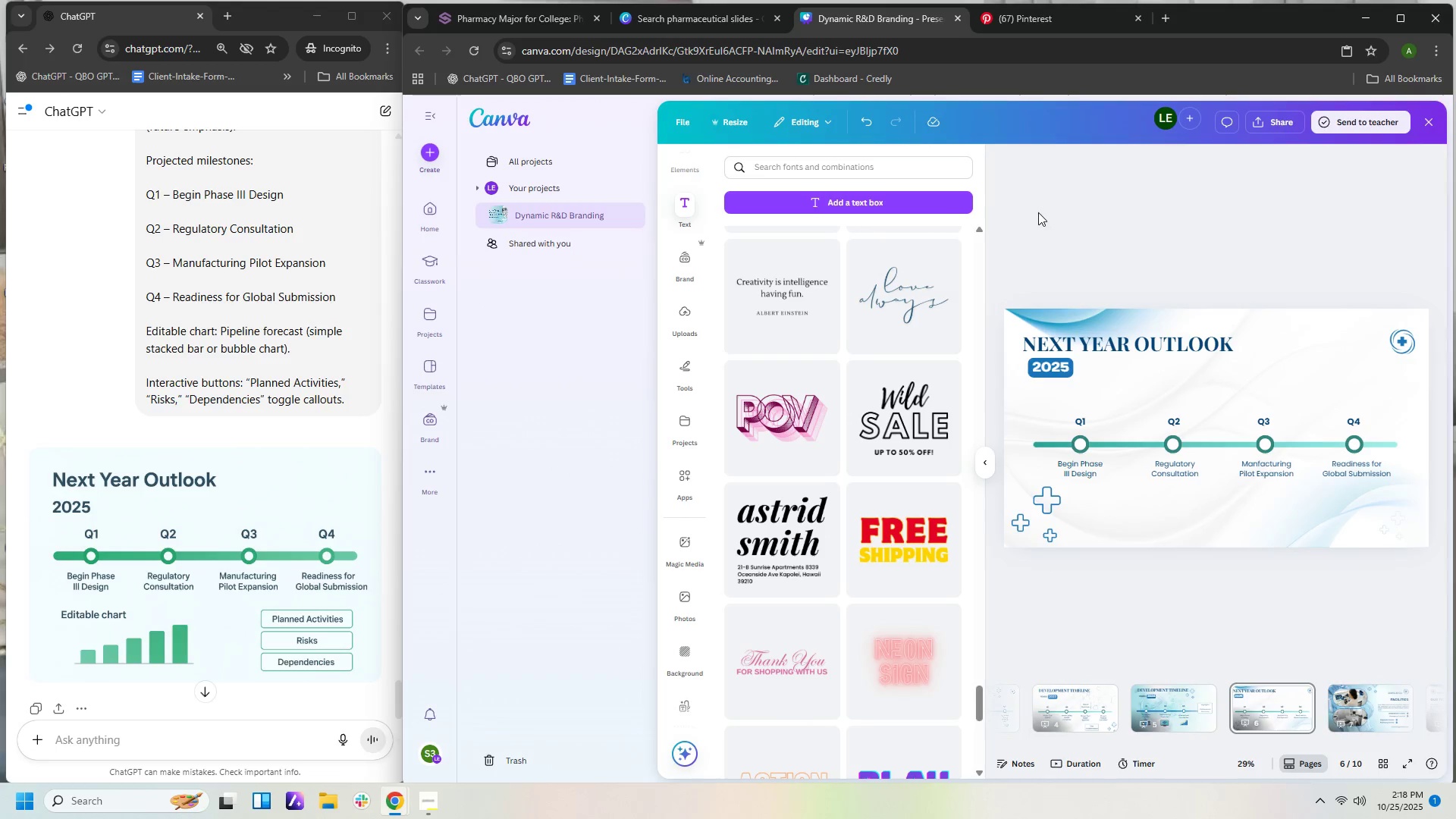 
left_click([1038, 217])
 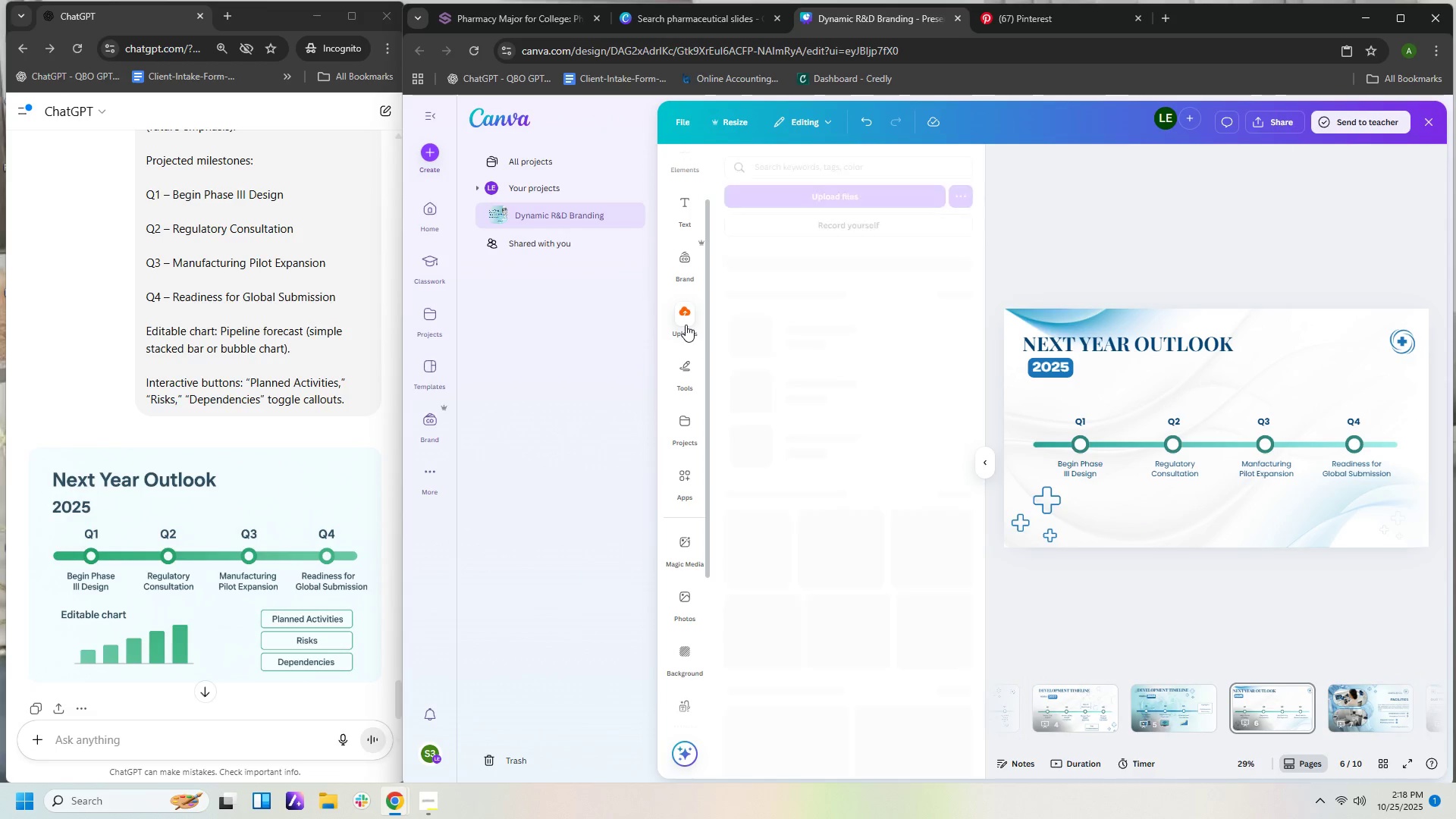 
left_click([681, 373])
 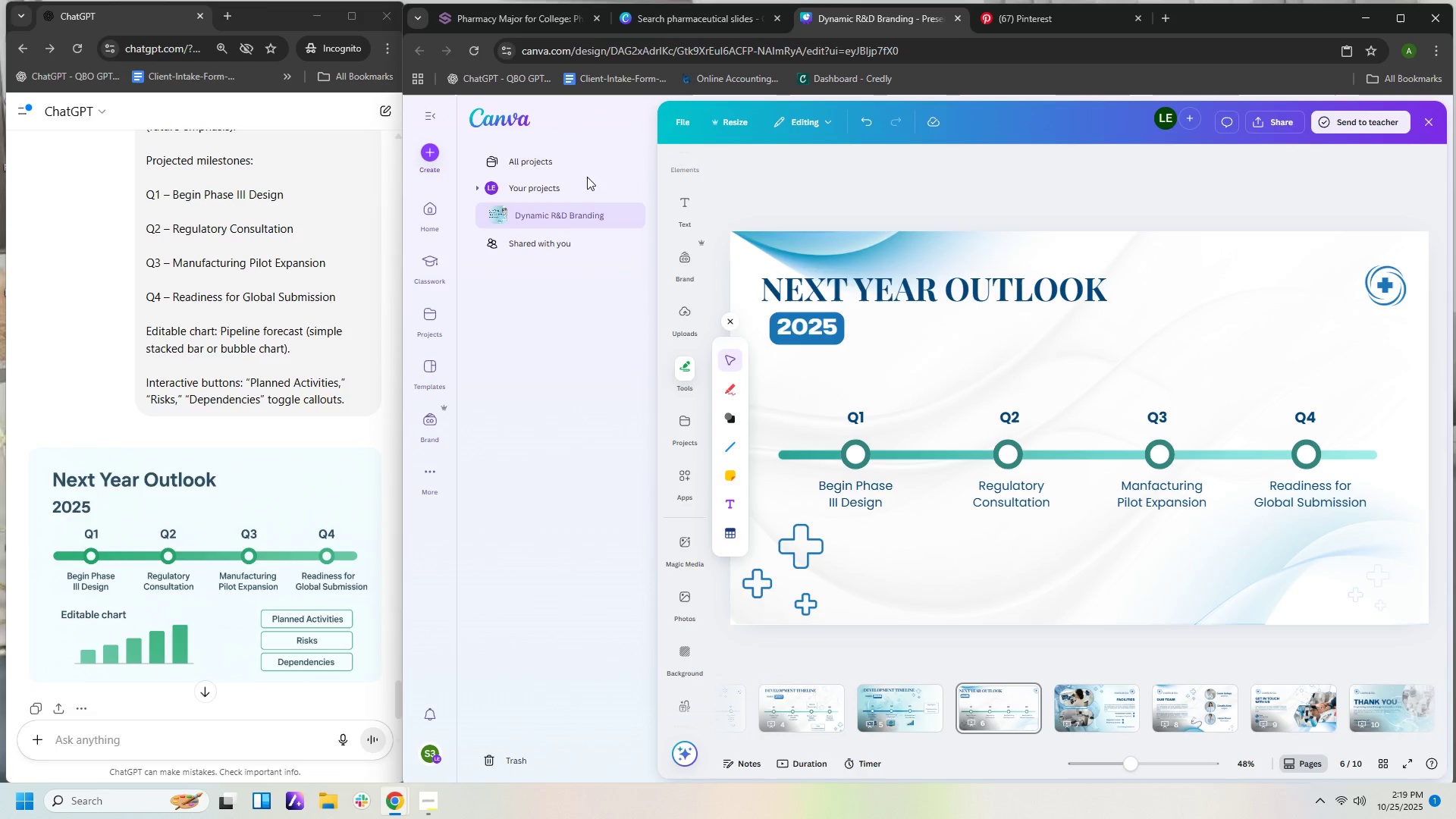 
left_click([427, 108])
 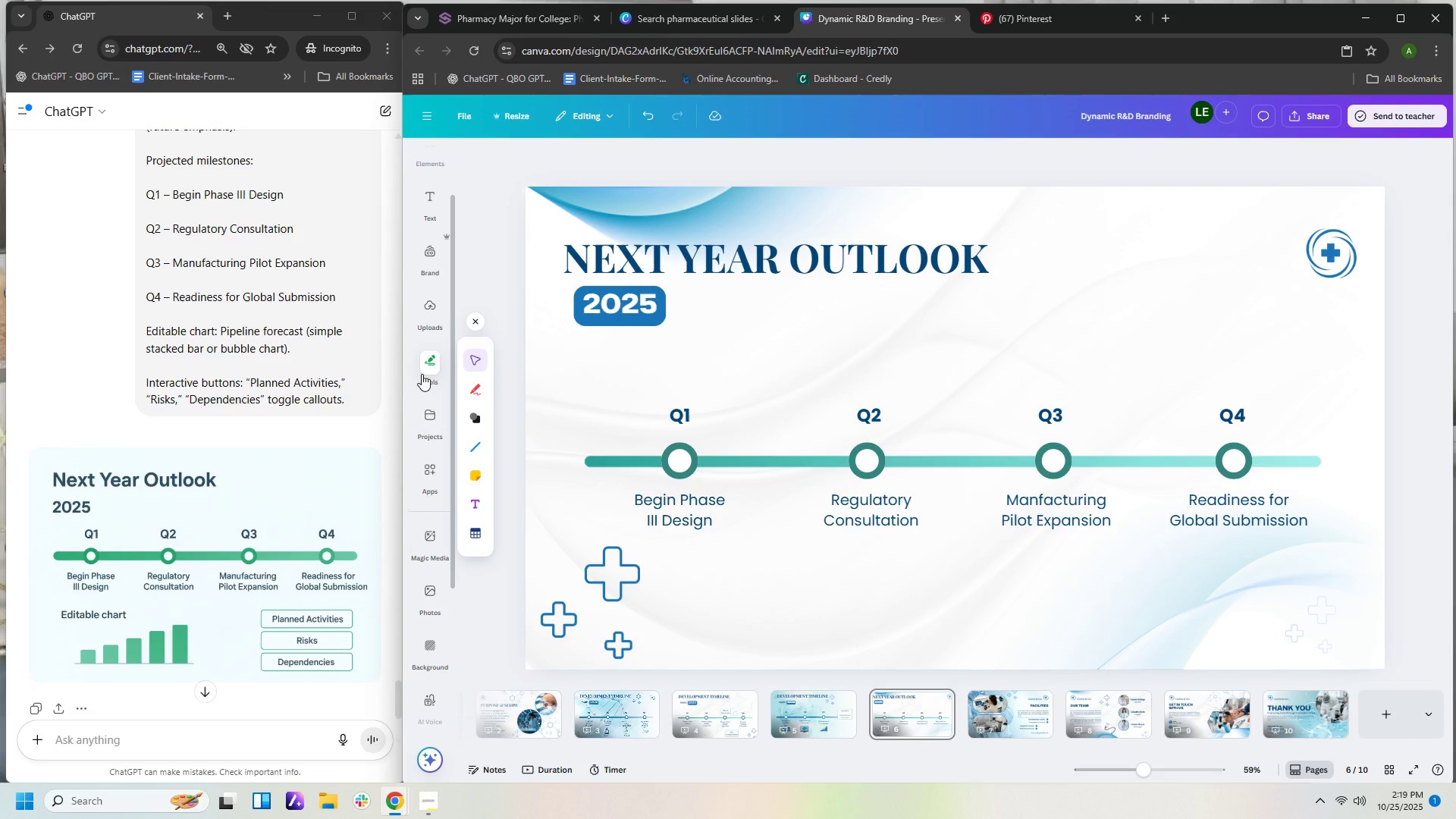 
left_click([433, 353])
 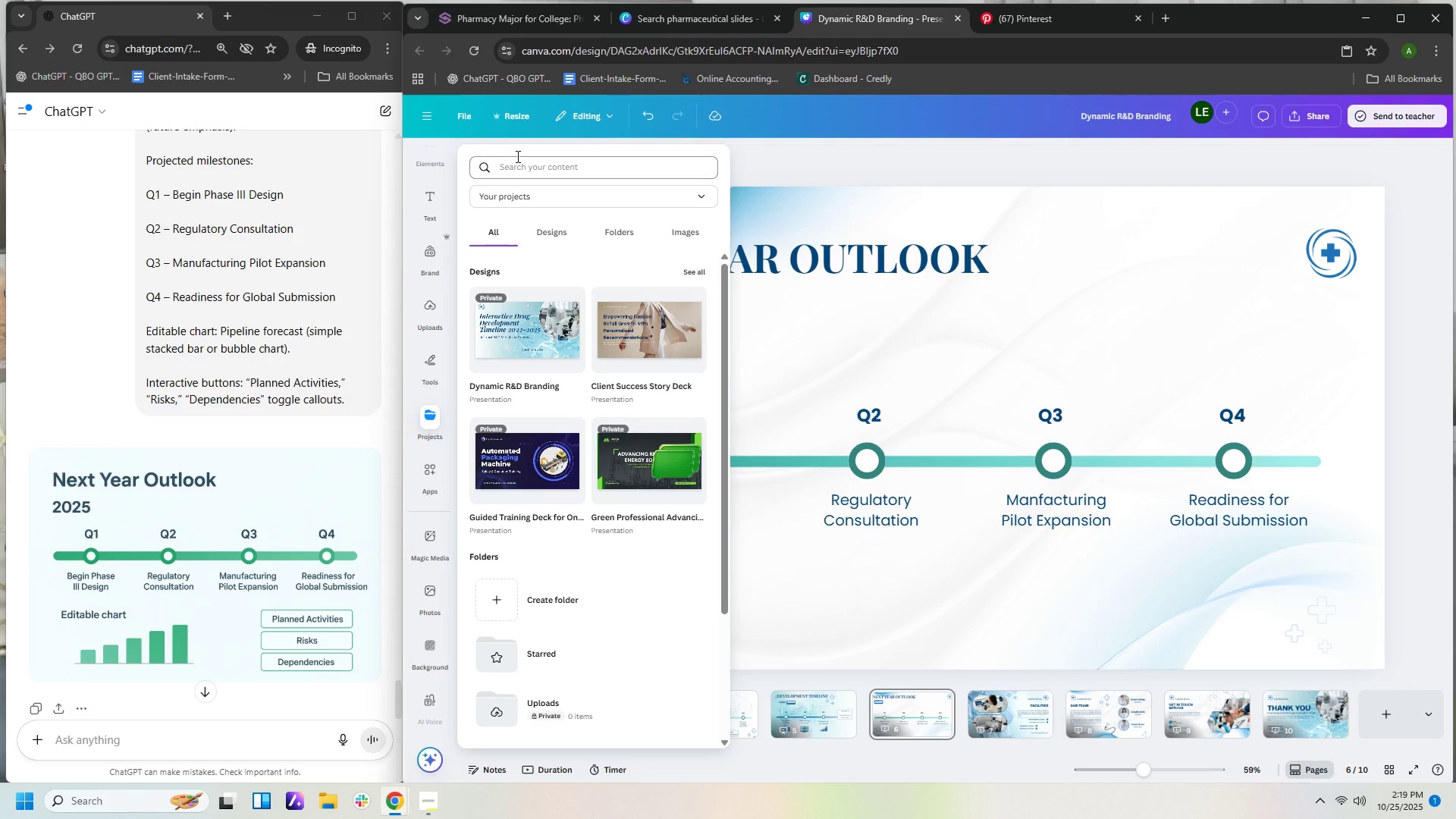 
left_click([517, 162])
 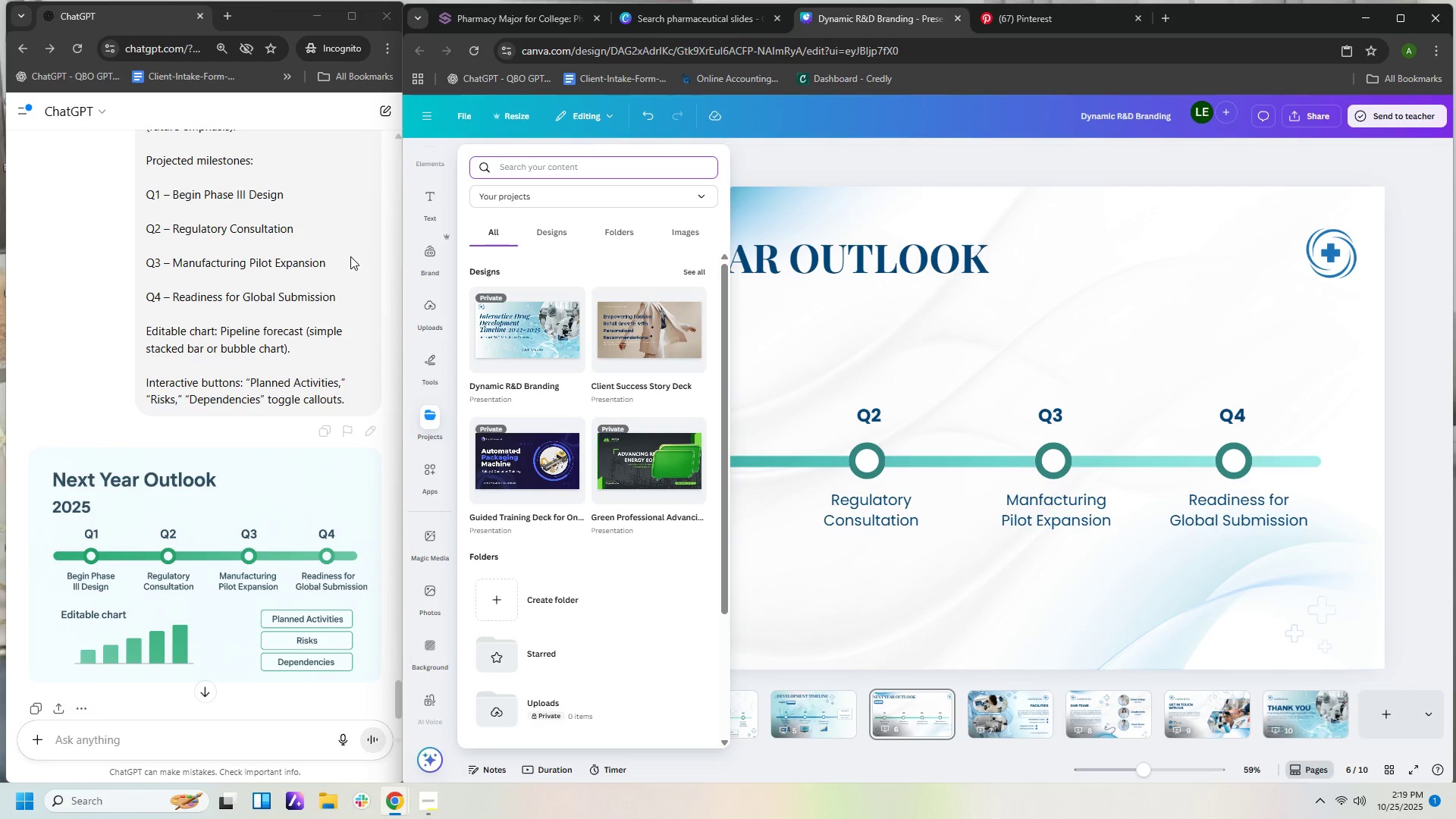 
type(chart)
 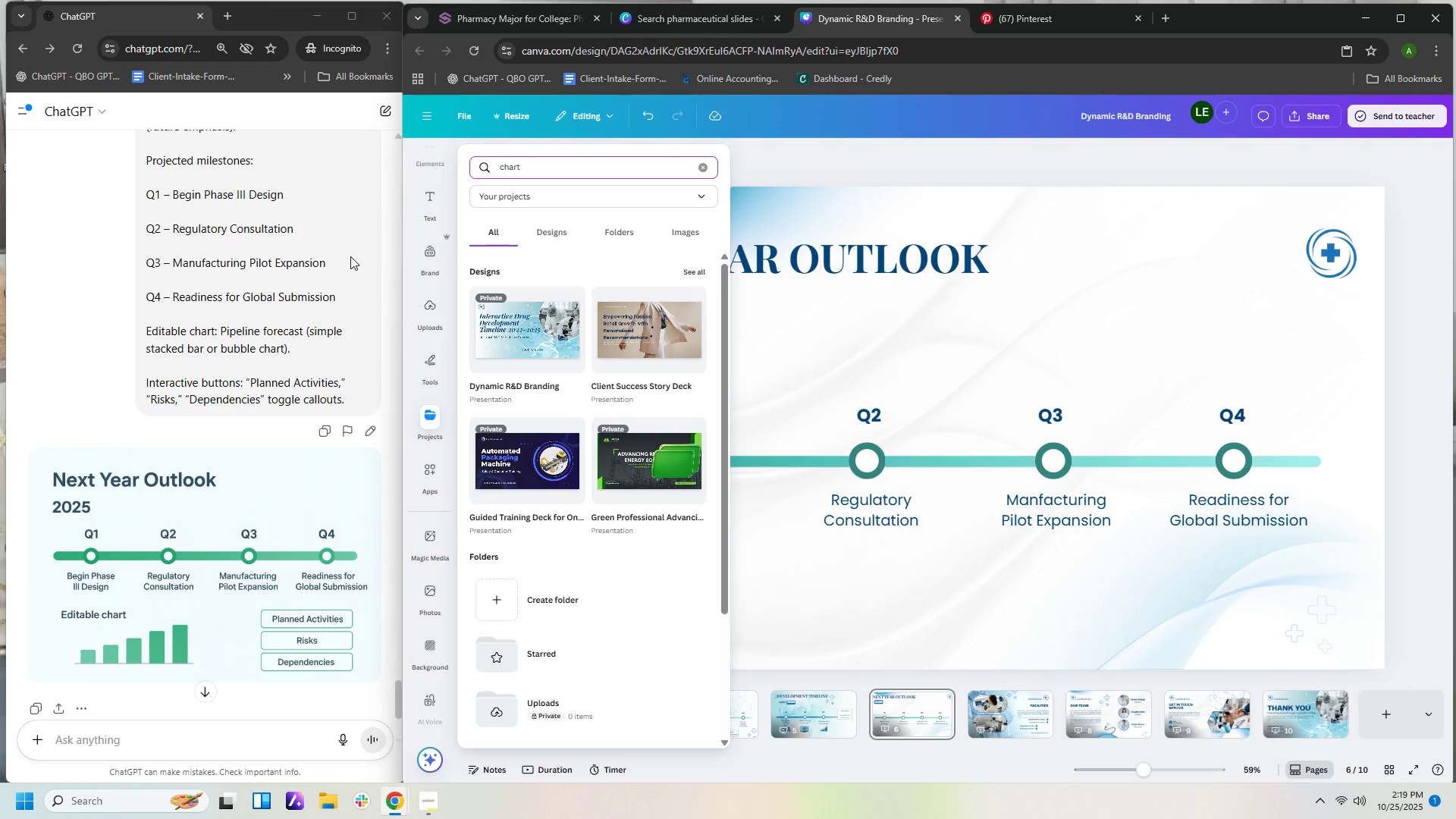 
key(Enter)
 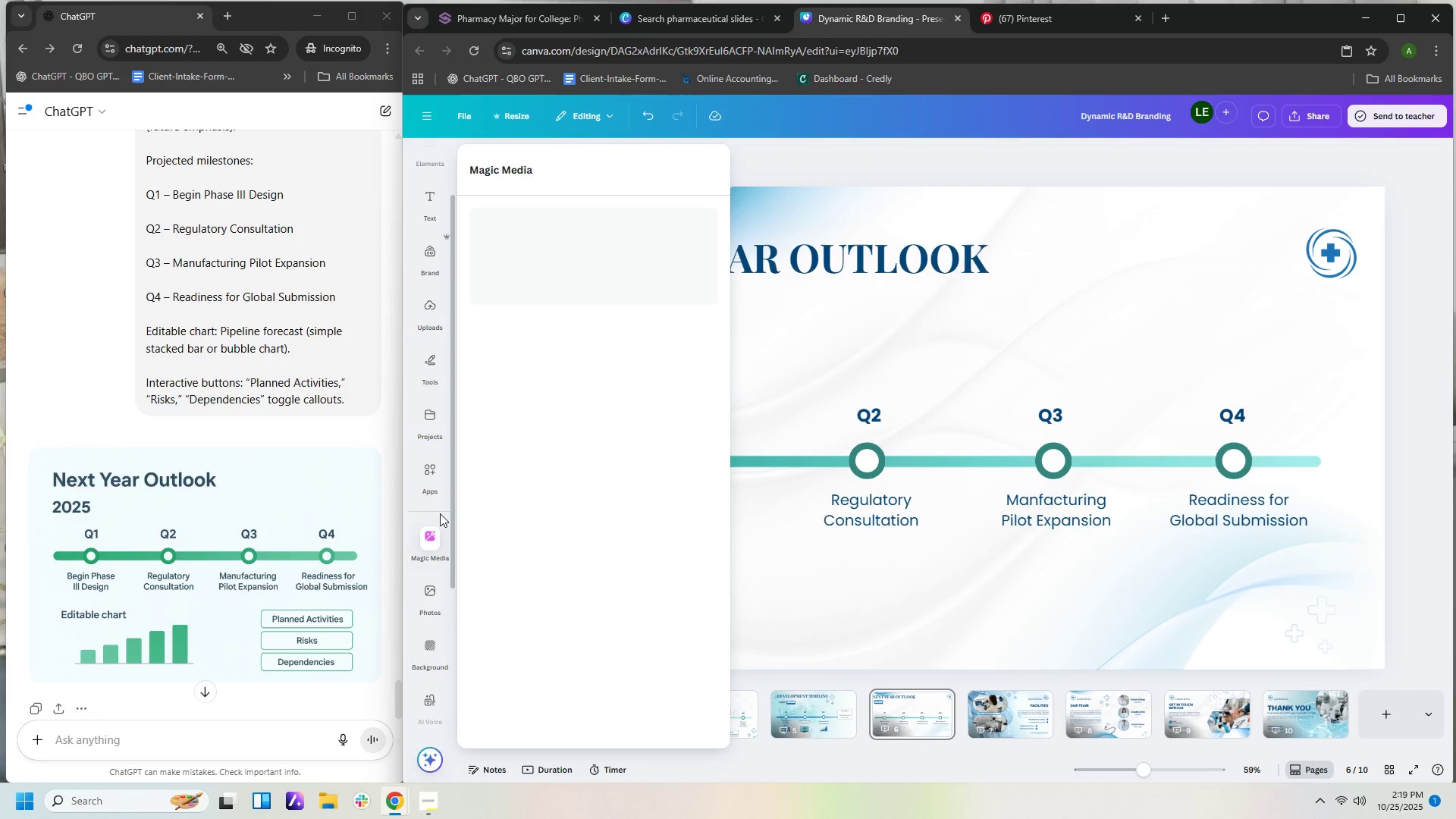 
wait(7.17)
 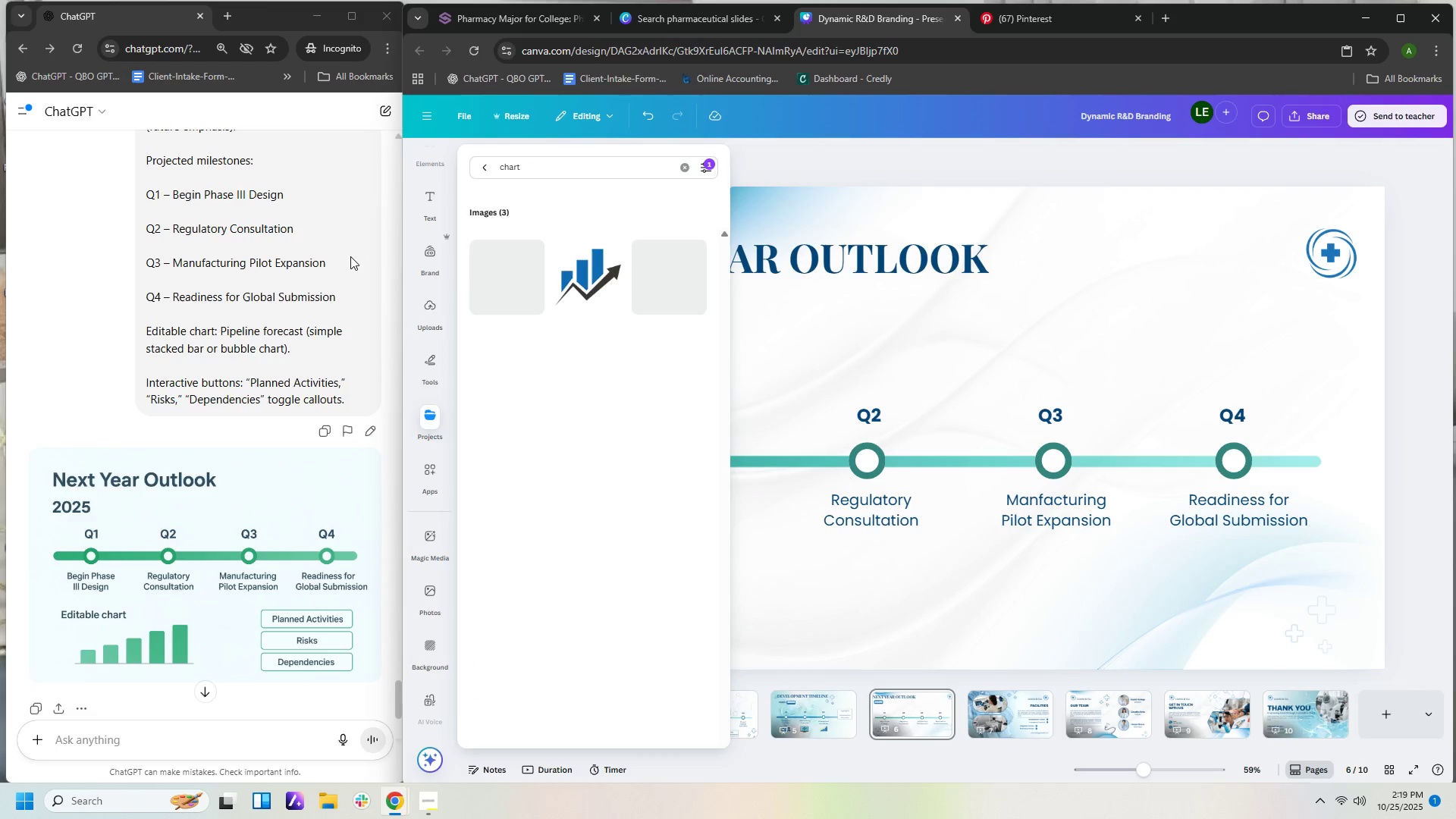 
mouse_move([450, 469])
 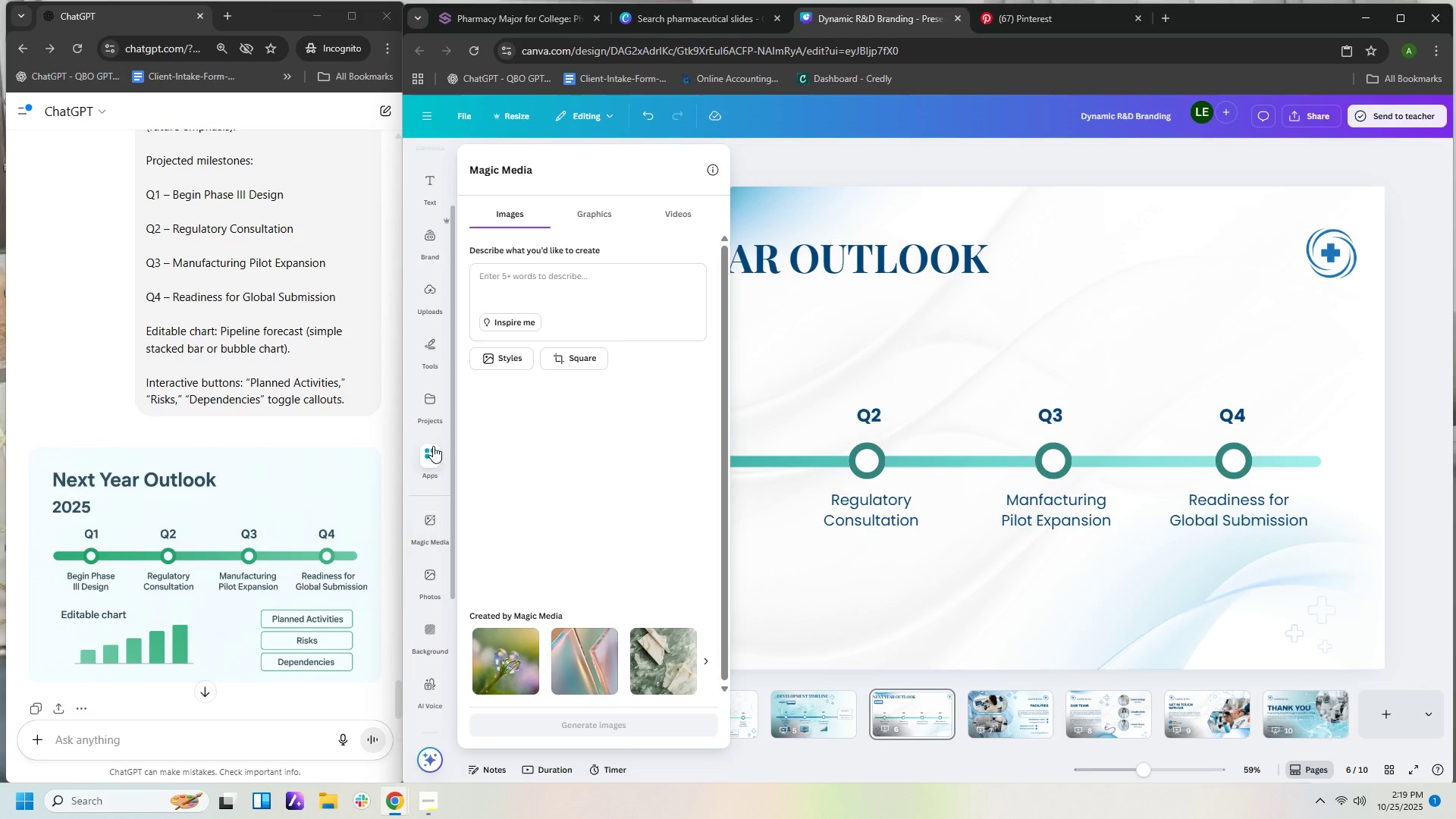 
left_click([431, 353])
 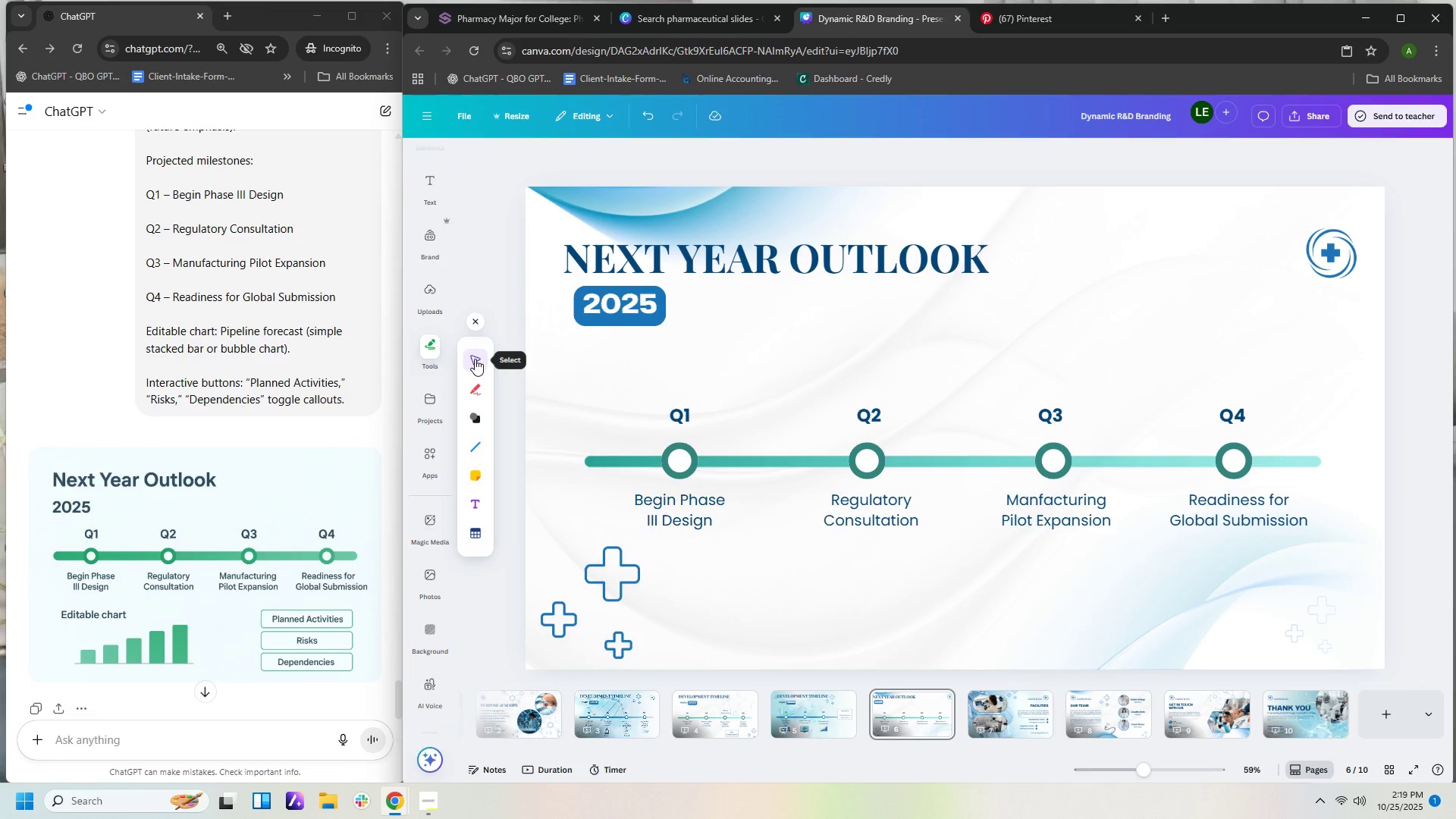 
mouse_move([480, 497])
 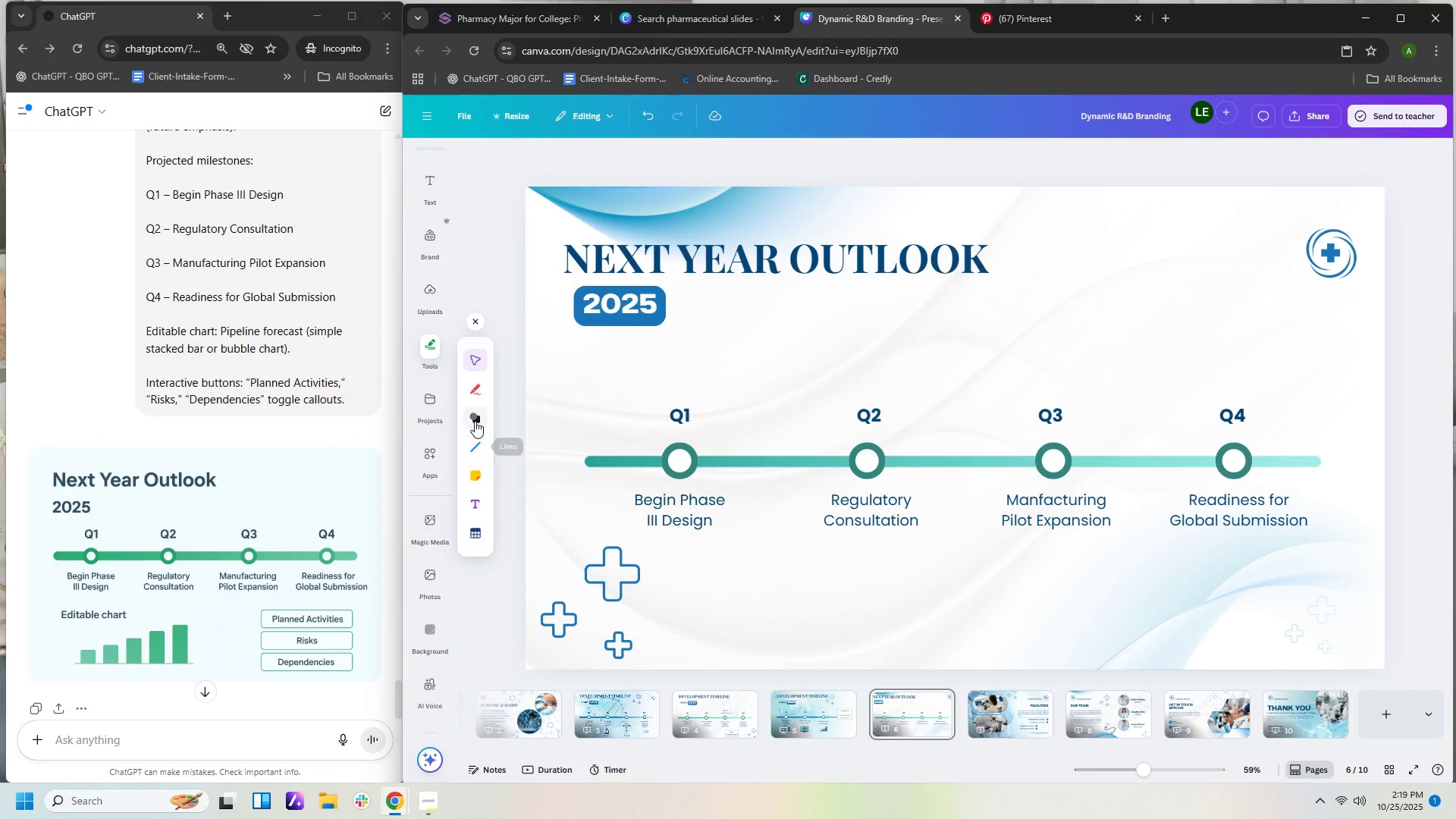 
left_click([475, 421])
 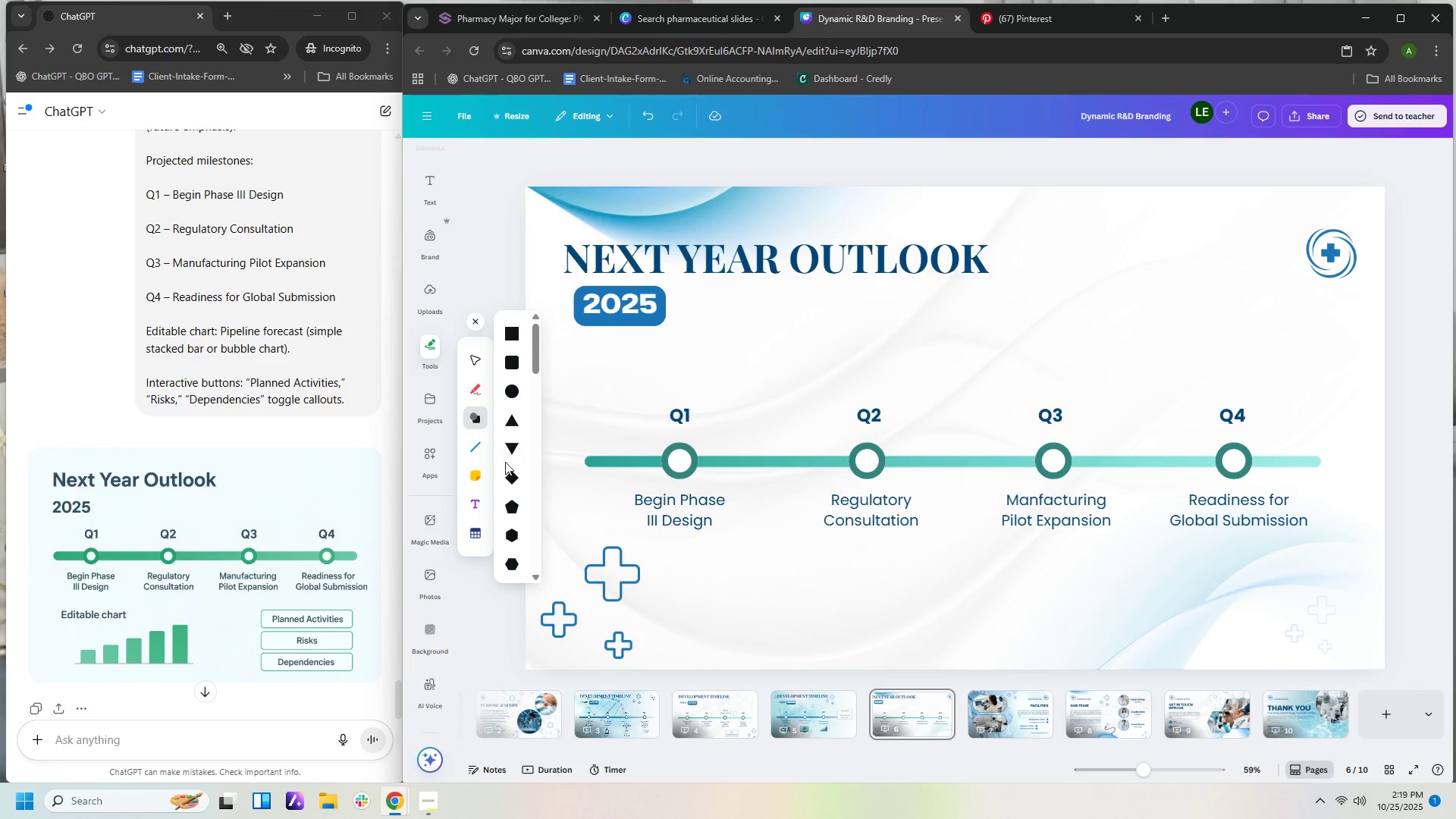 
scroll: coordinate [518, 523], scroll_direction: down, amount: 18.0
 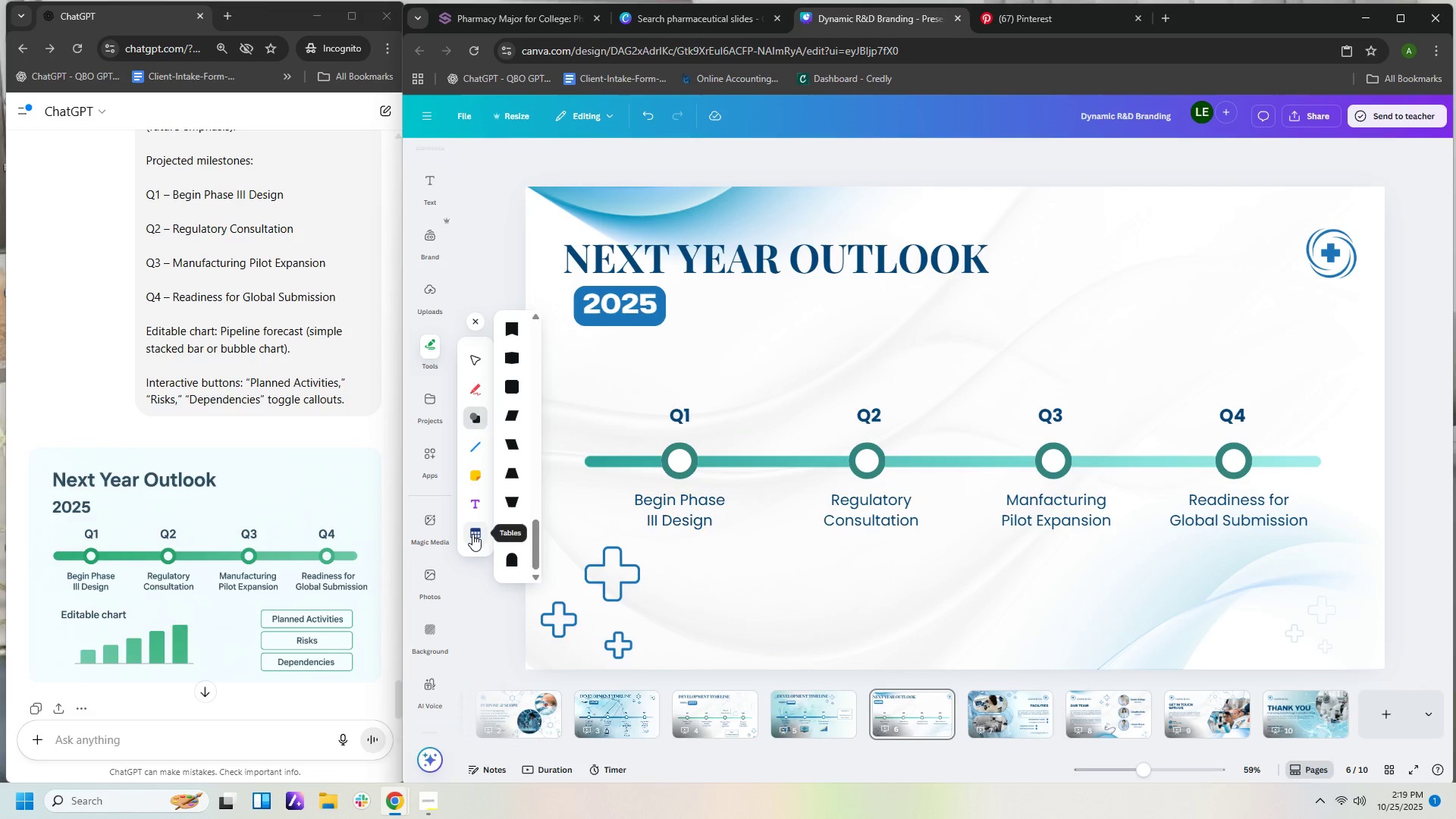 
left_click([472, 534])
 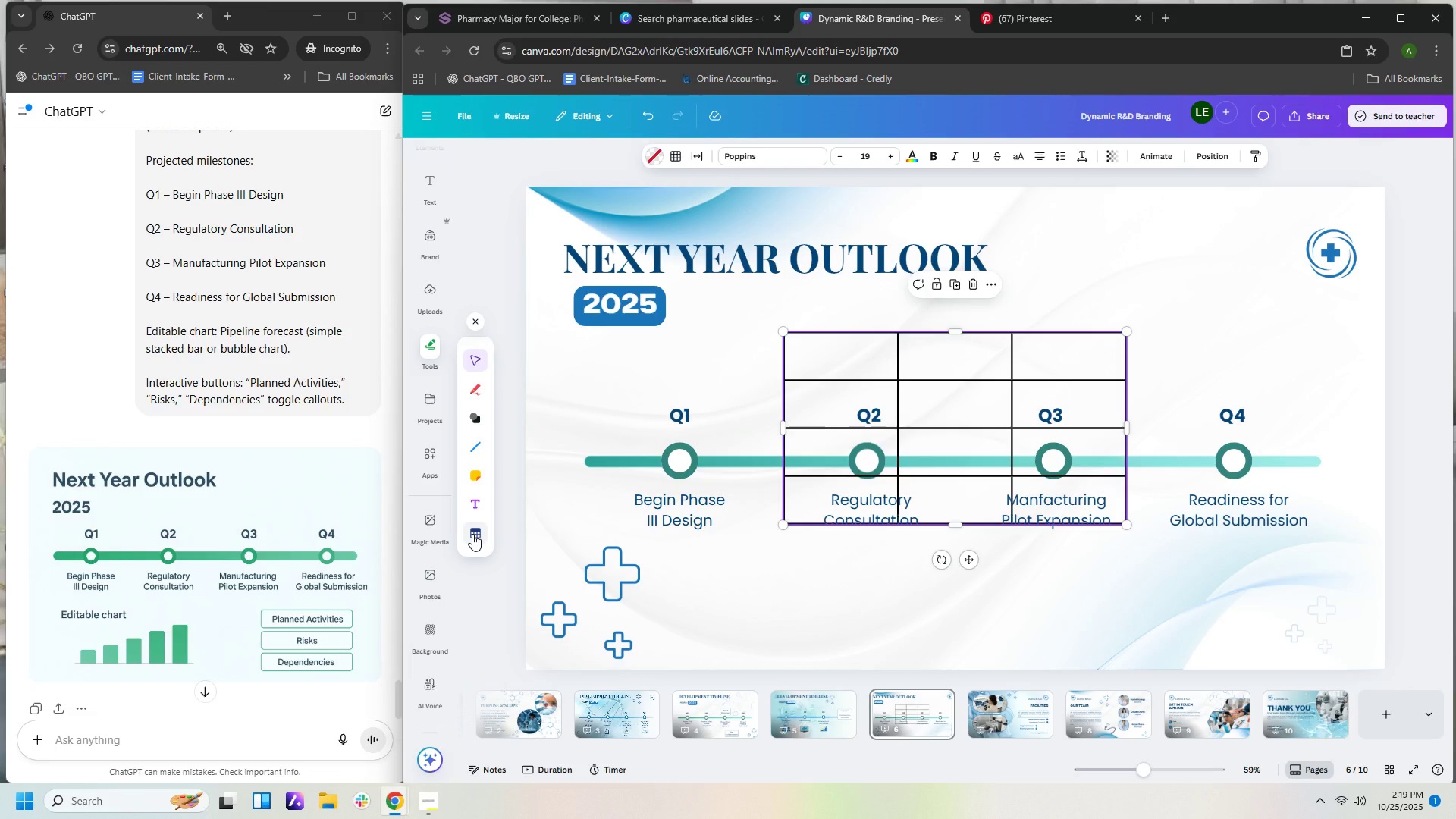 
right_click([475, 533])
 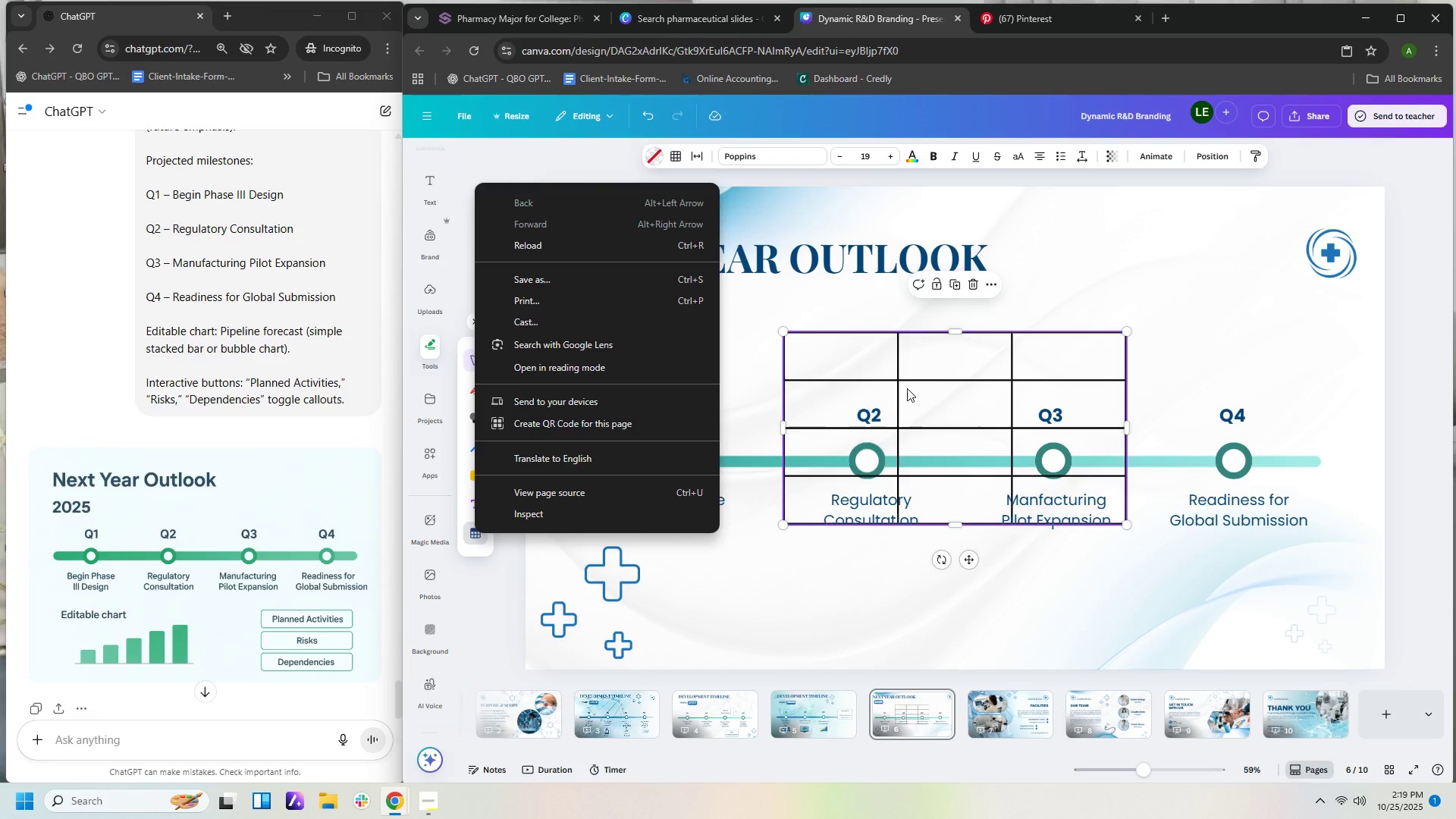 
left_click([943, 340])
 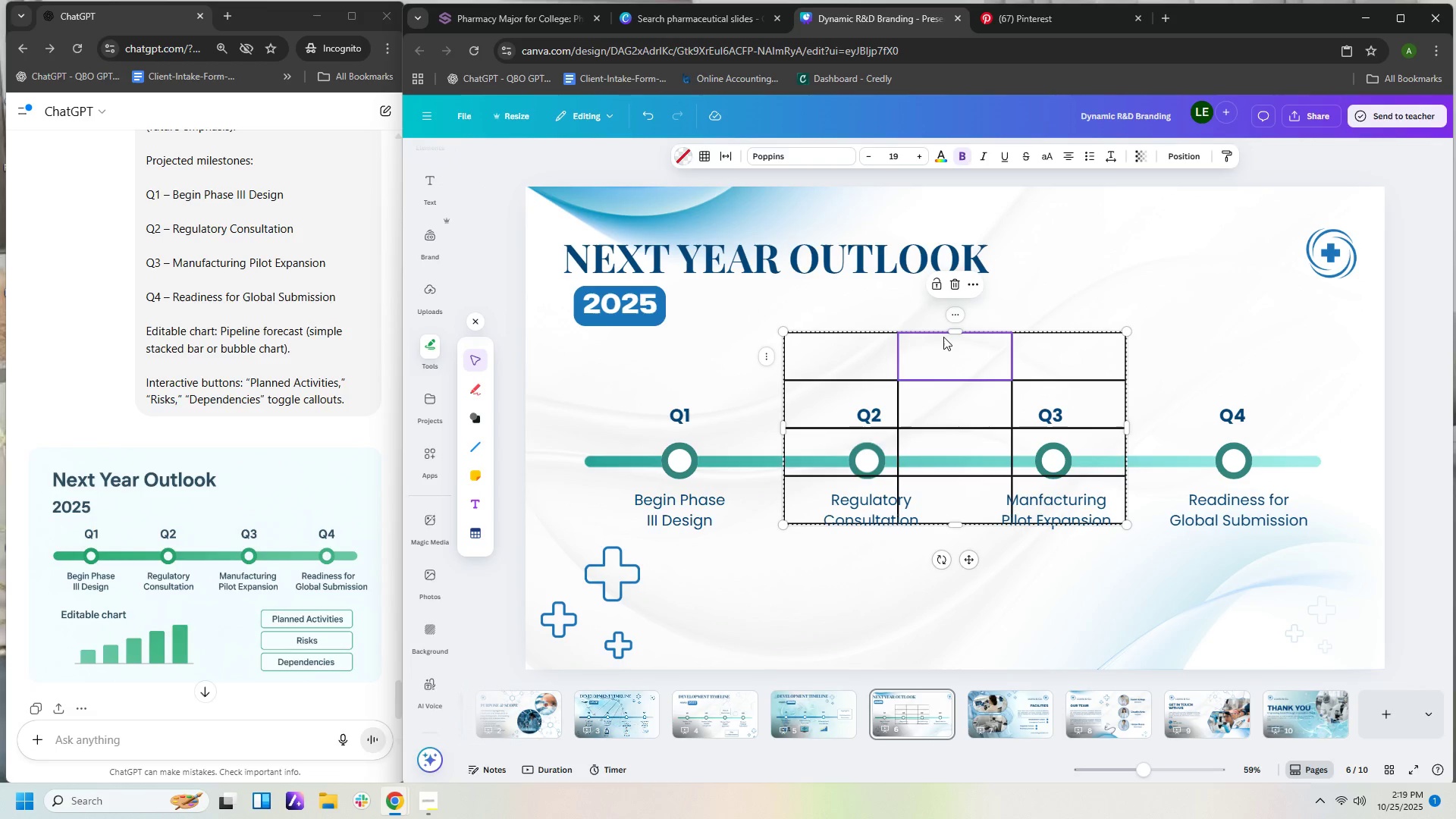 
right_click([943, 337])
 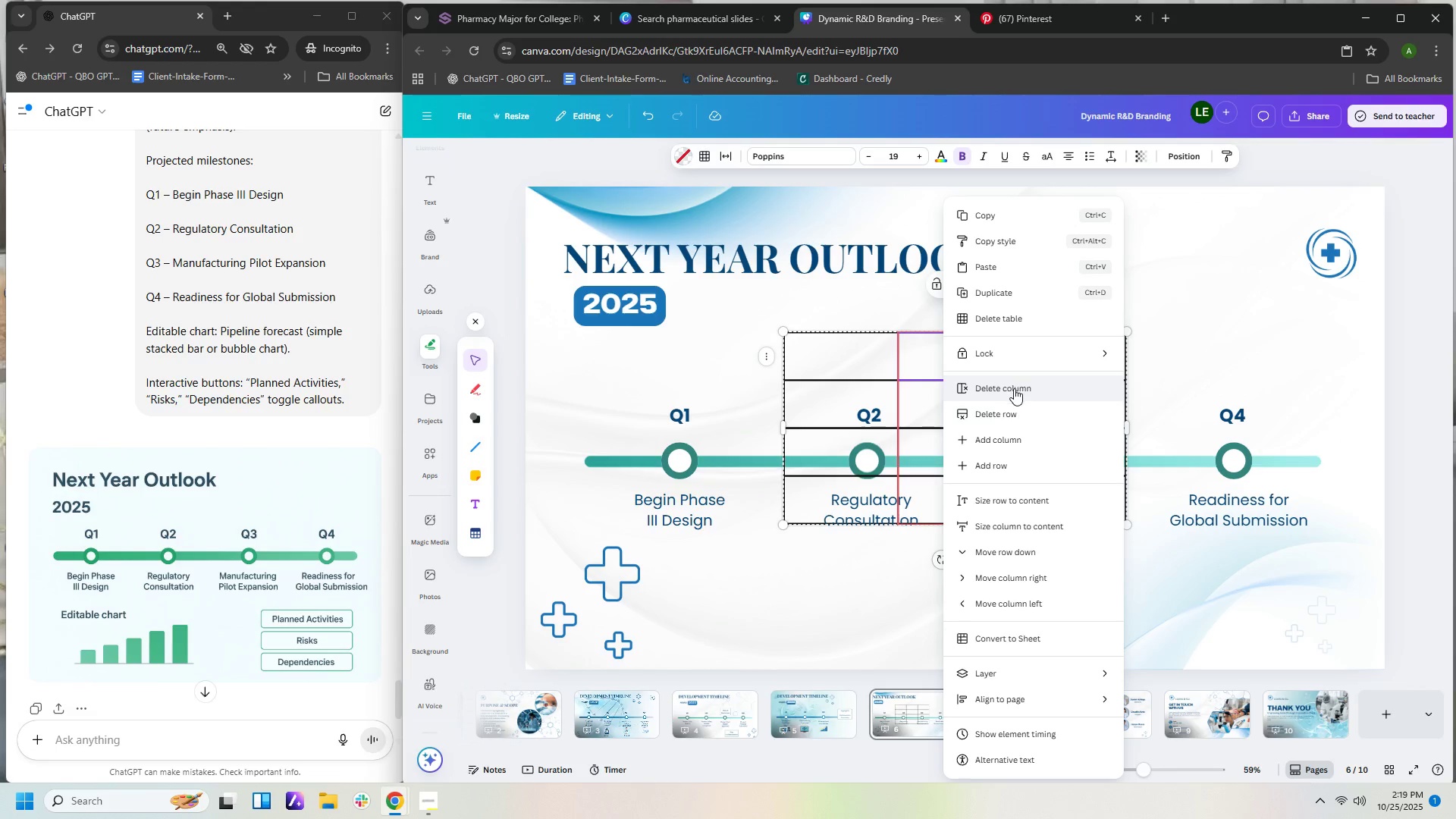 
key(Delete)
 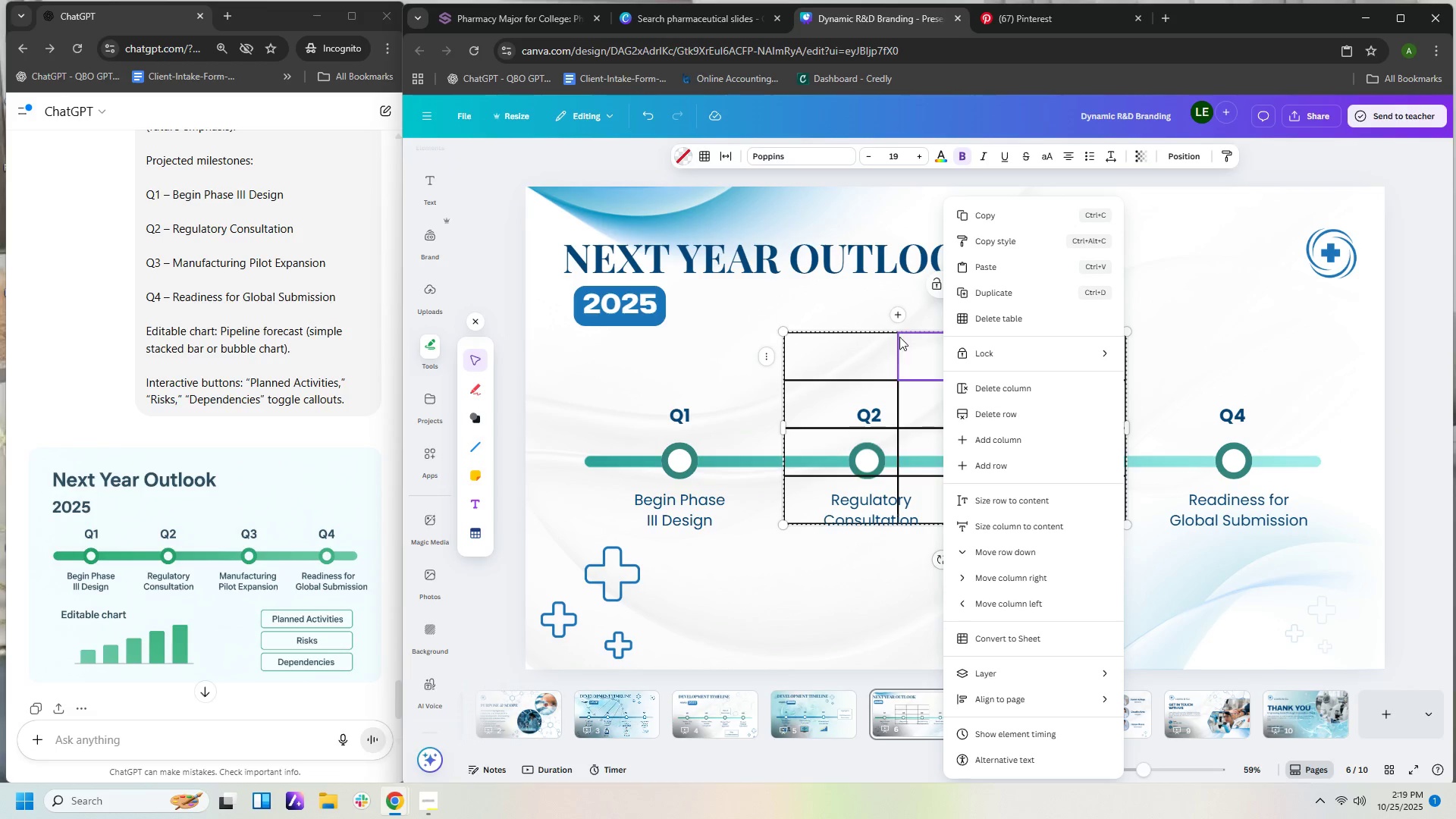 
left_click([897, 334])
 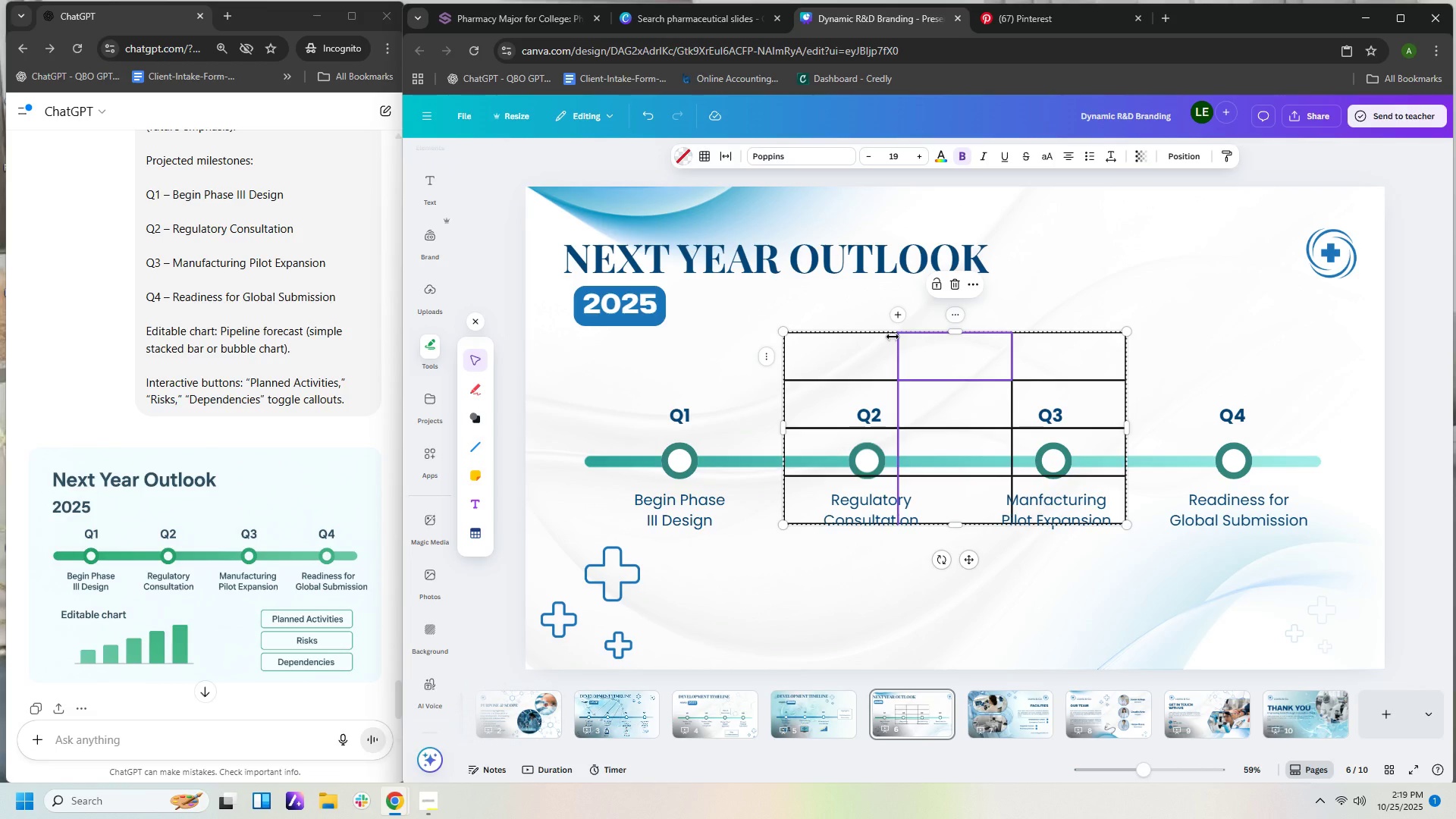 
key(Delete)
 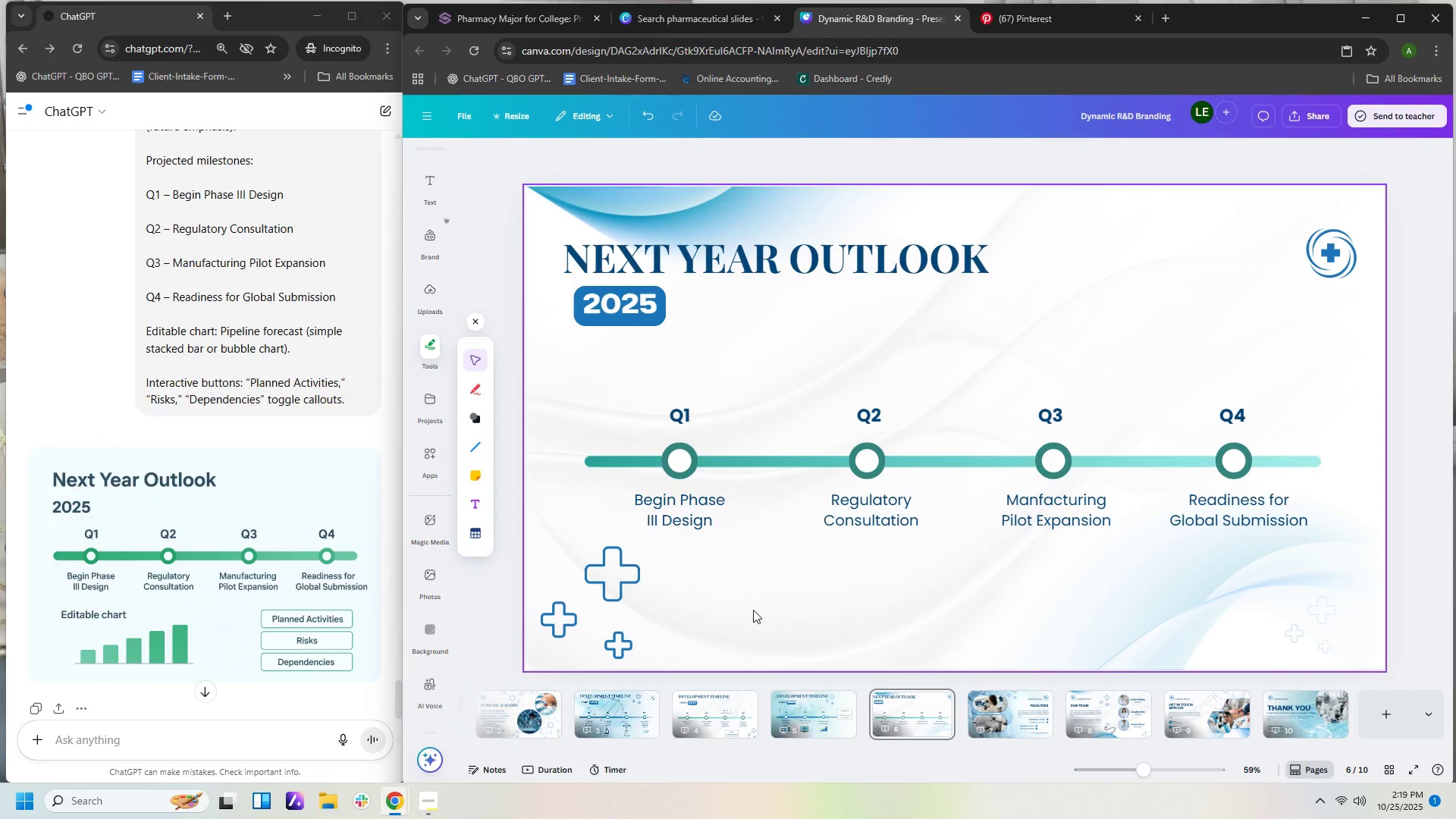 
right_click([753, 608])
 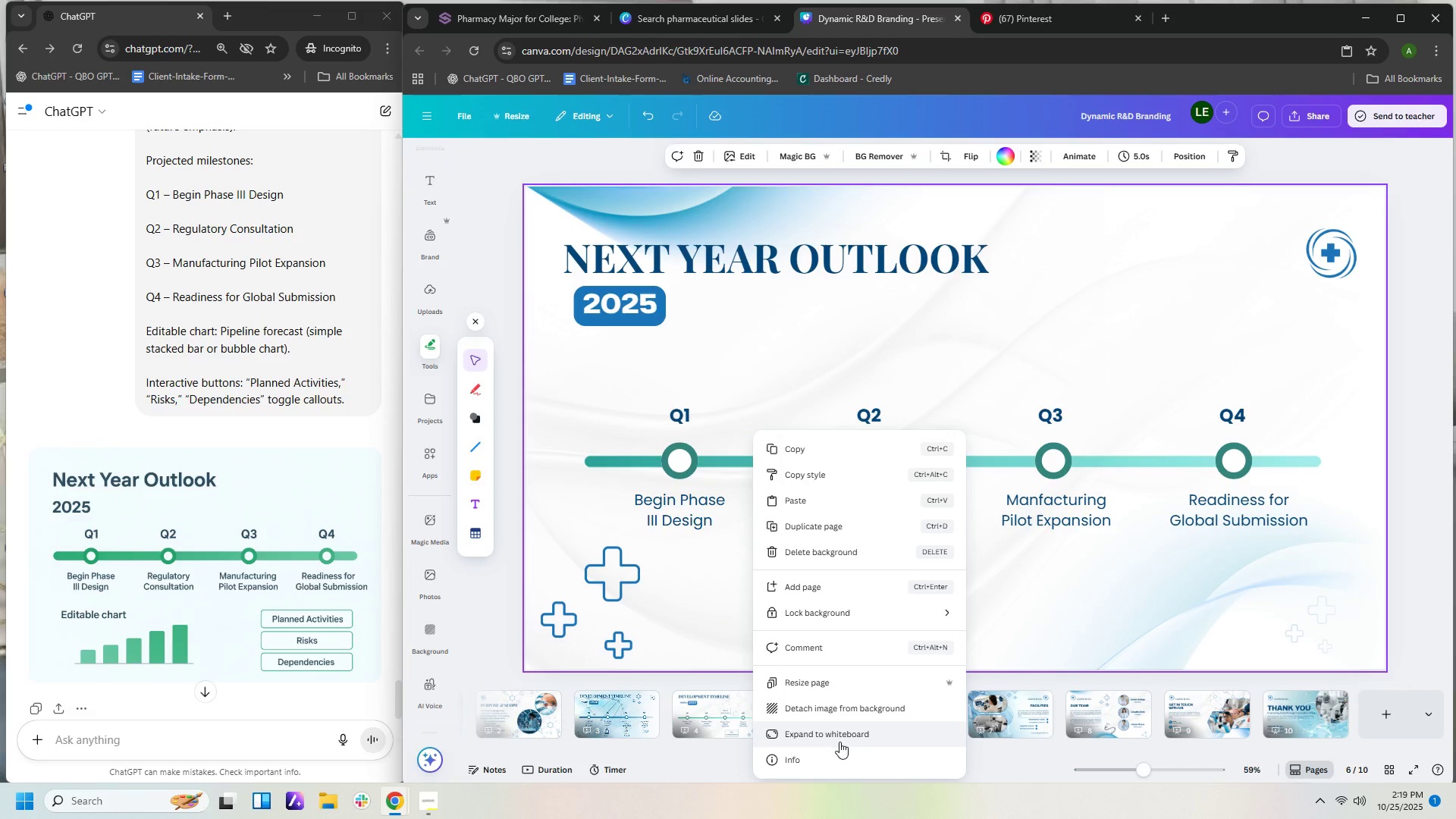 
wait(5.35)
 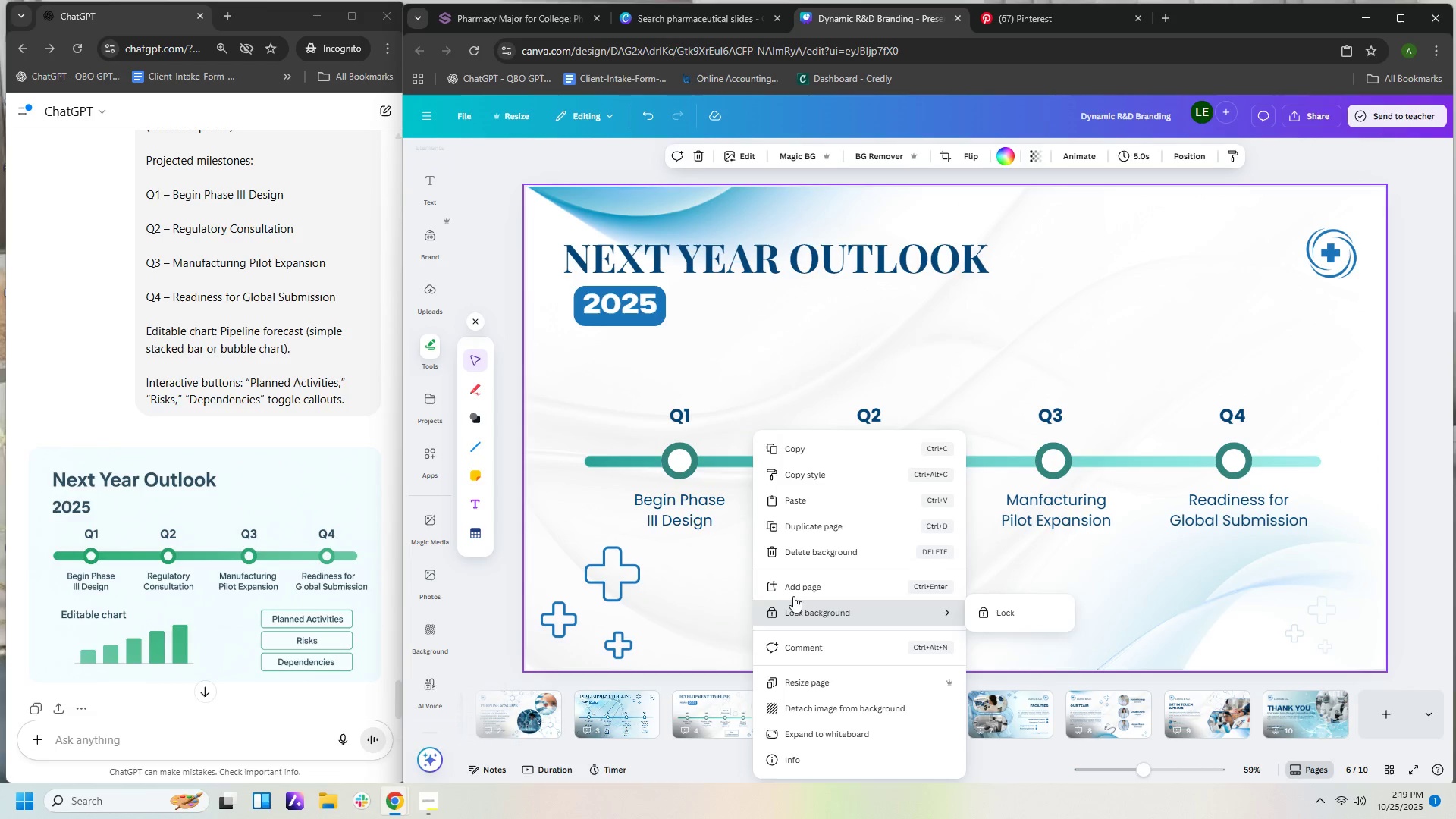 
left_click([689, 563])
 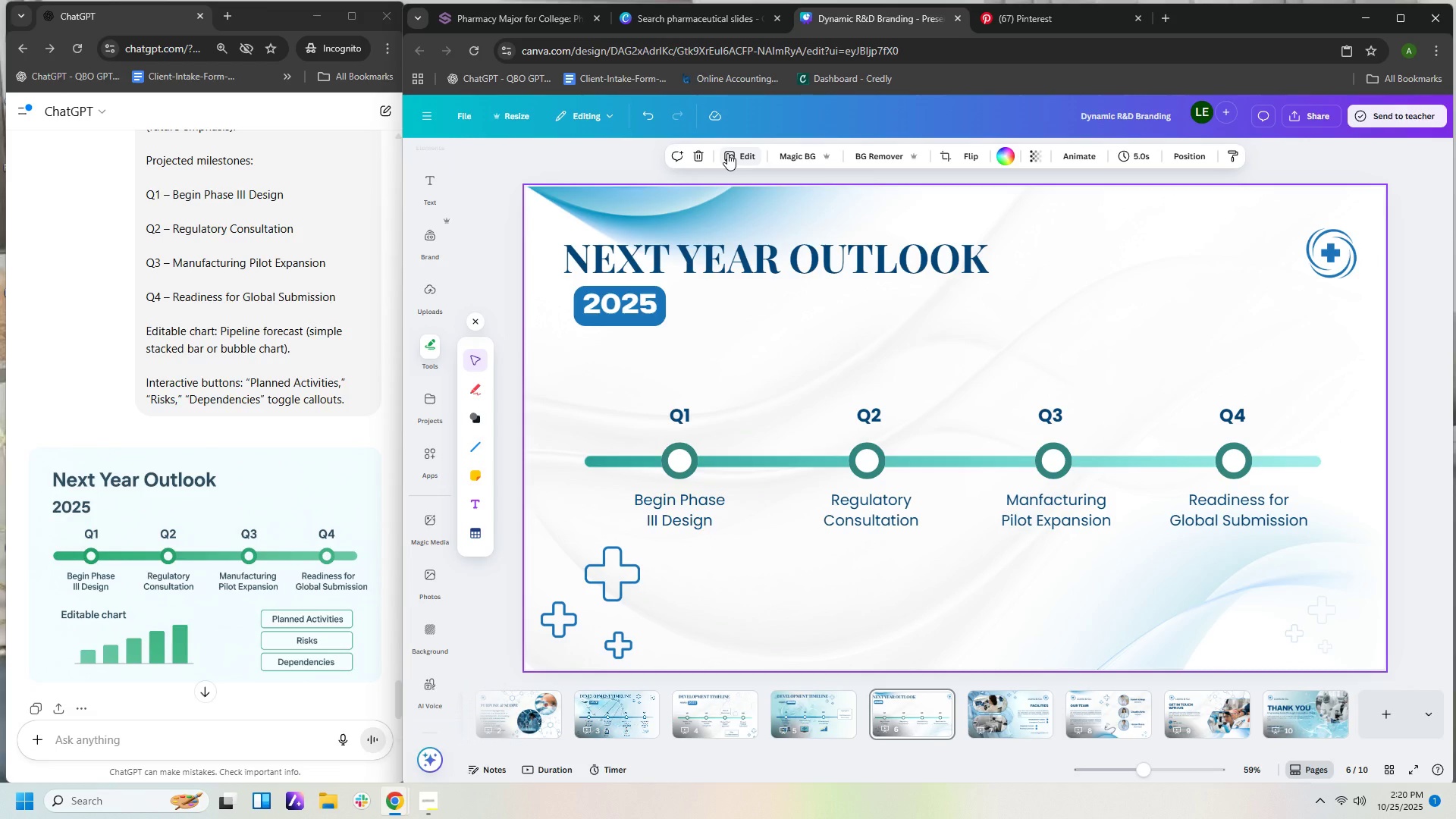 
wait(5.46)
 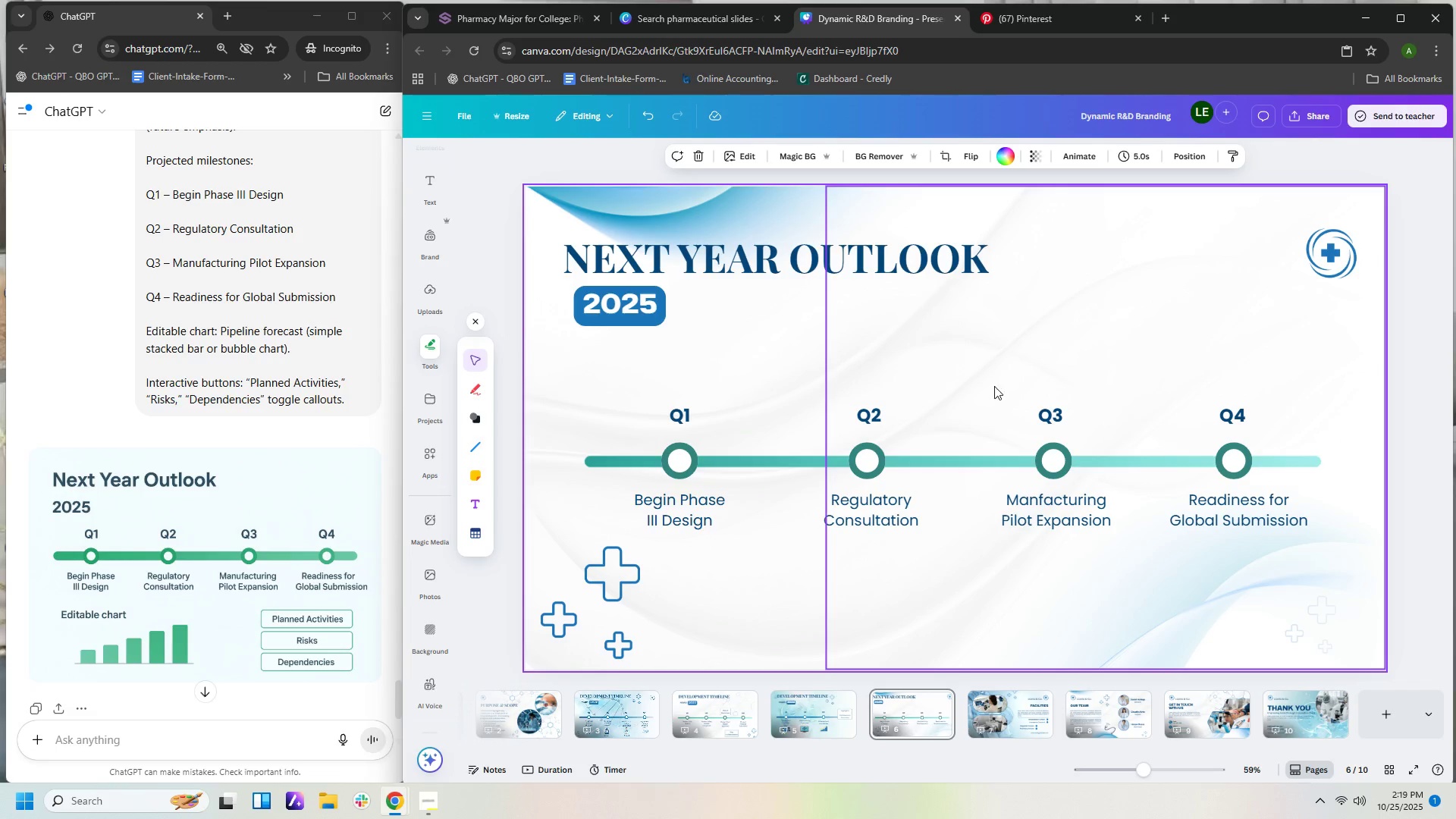 
left_click([585, 391])
 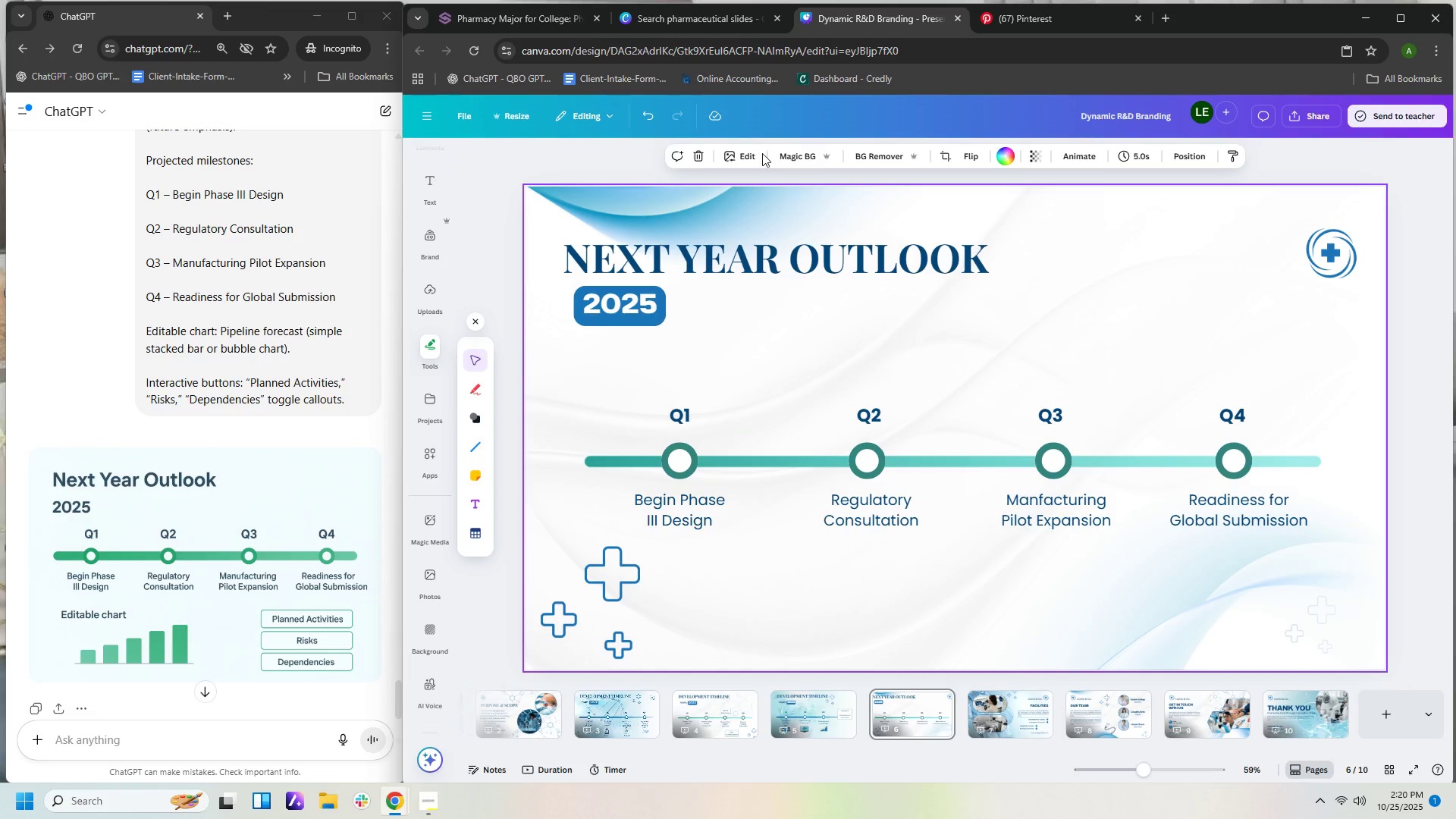 
left_click([758, 155])
 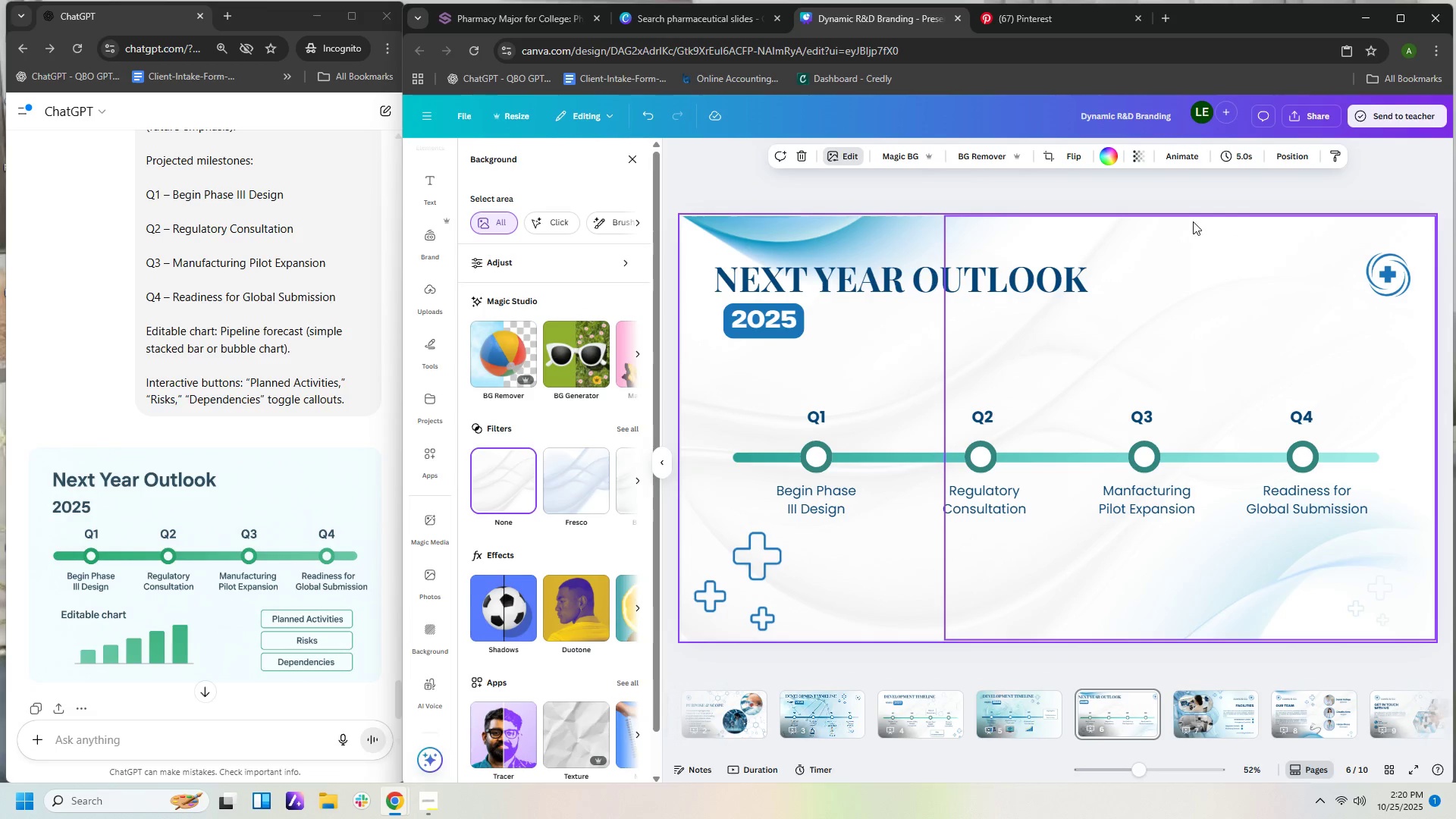 
left_click([1188, 201])
 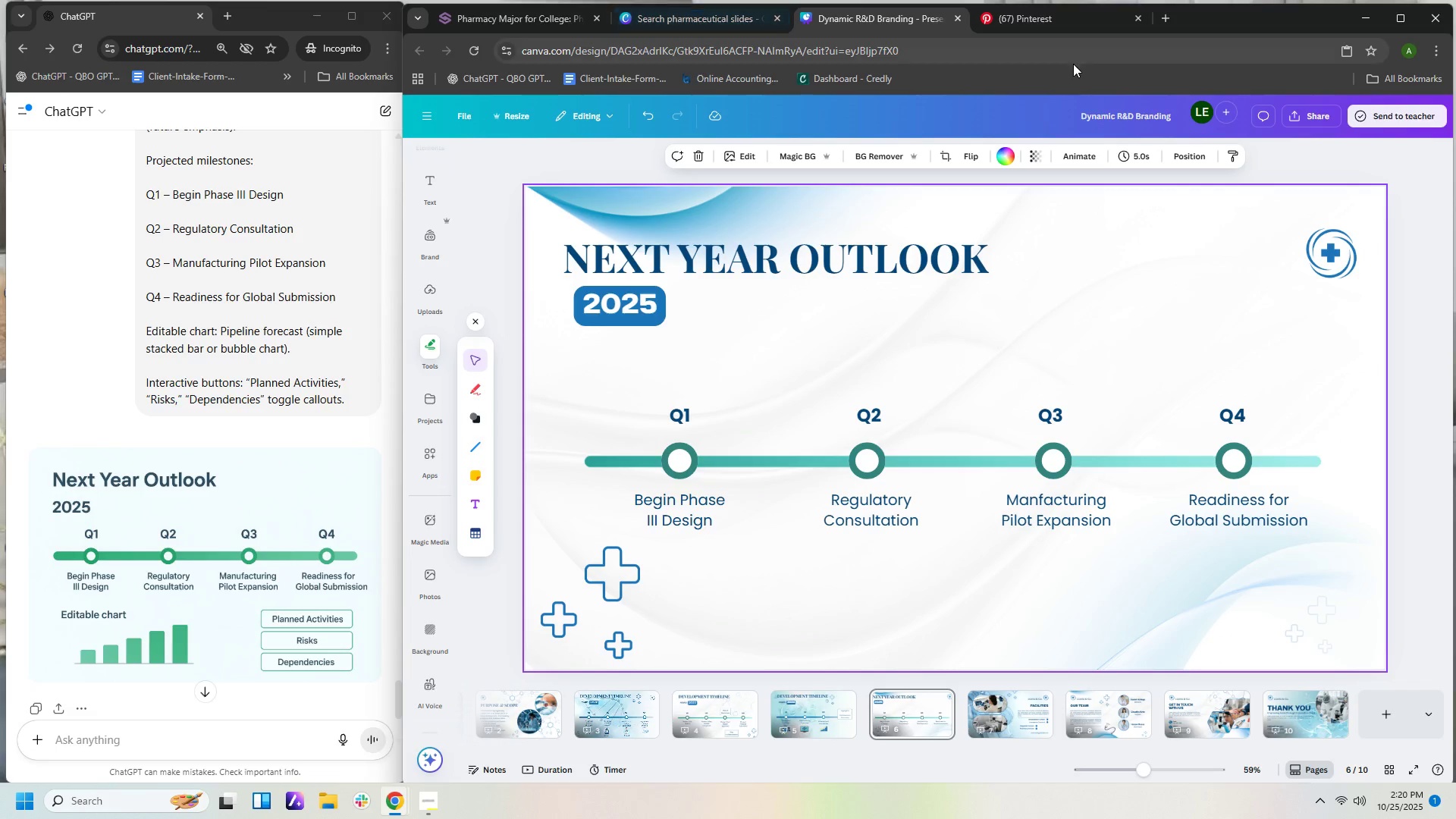 
left_click([1157, 20])
 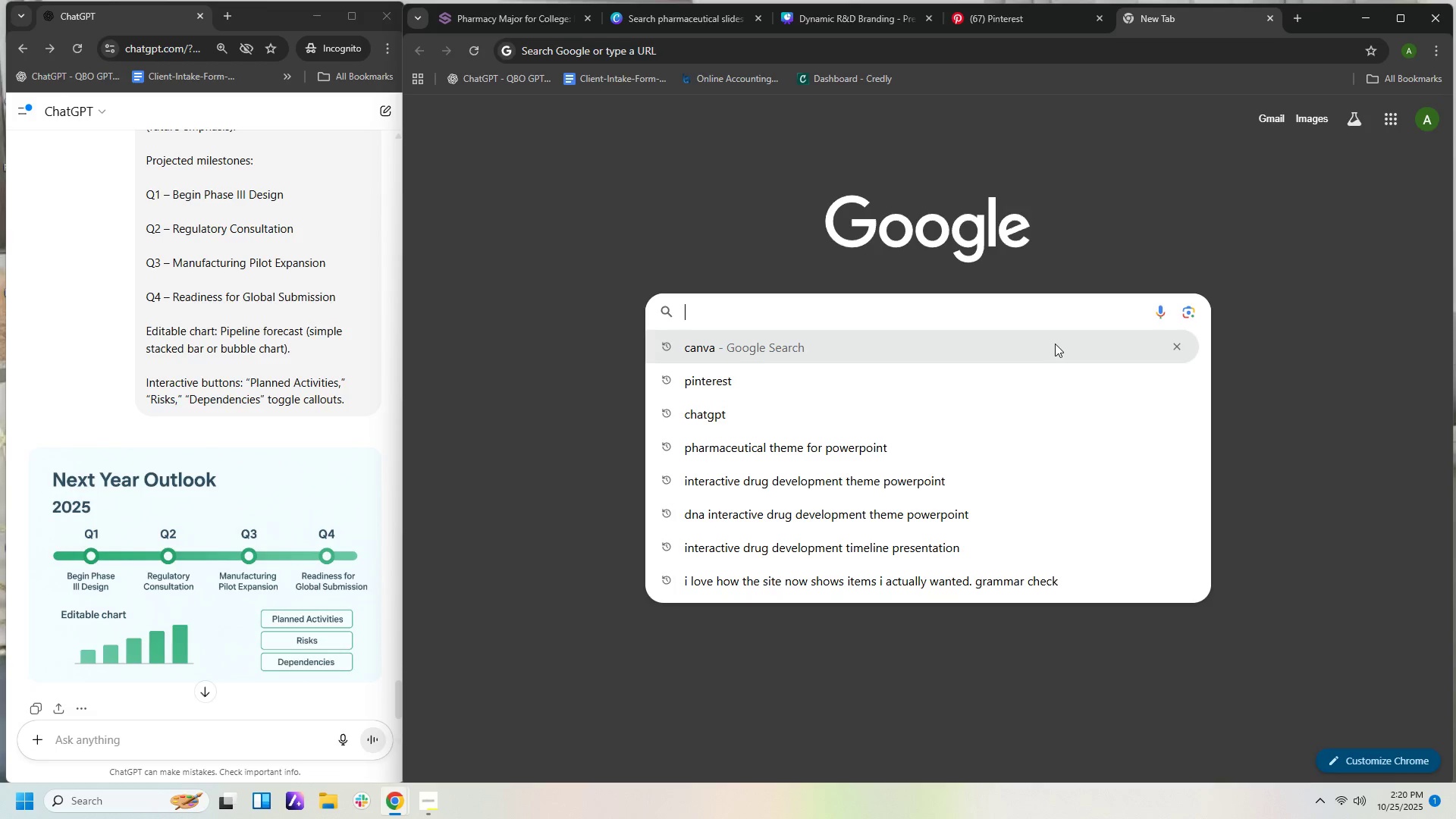 
type(how to n)
key(Backspace)
type(insert chart on cana)
key(Backspace)
type(va)
 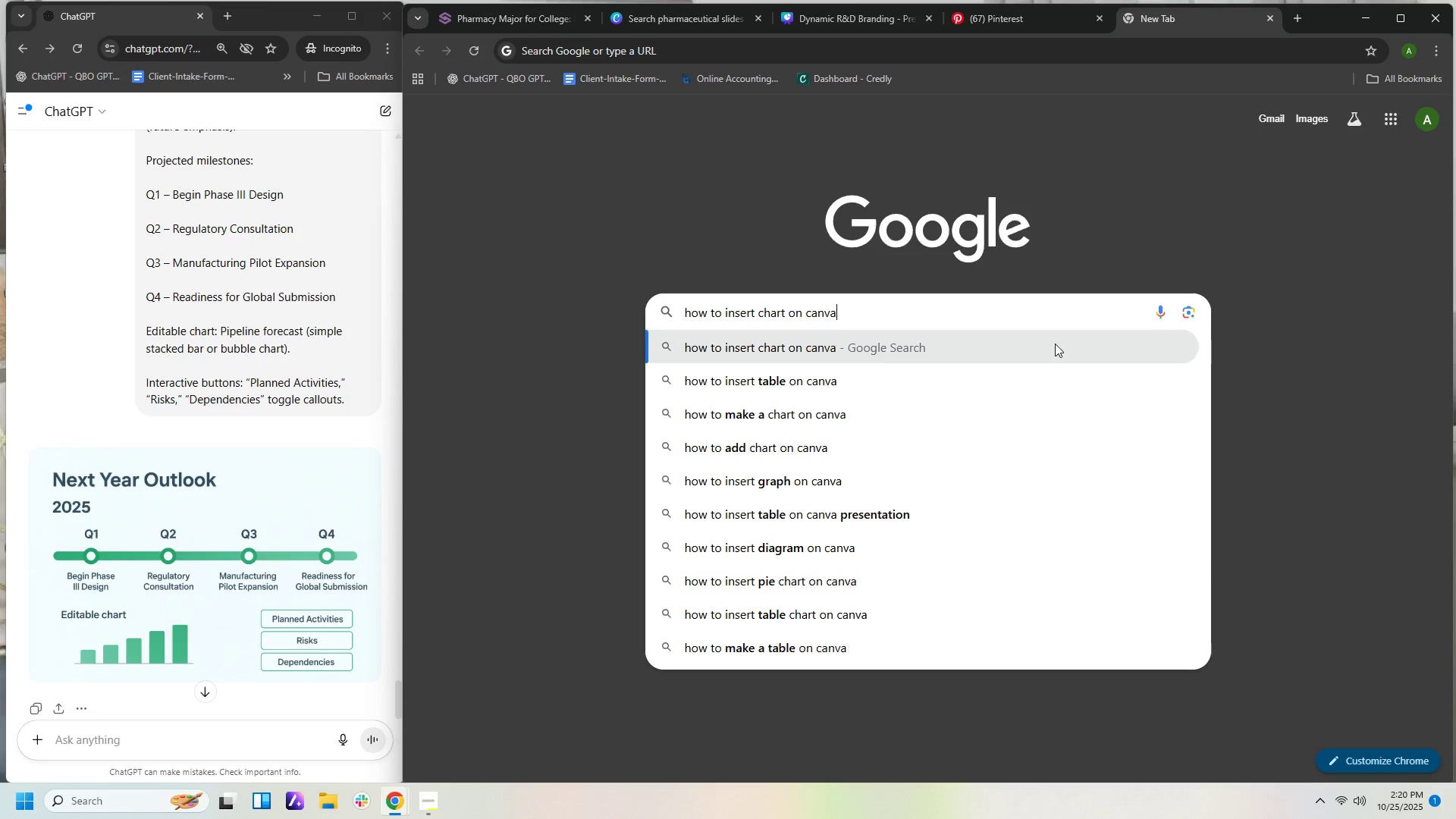 
key(Enter)
 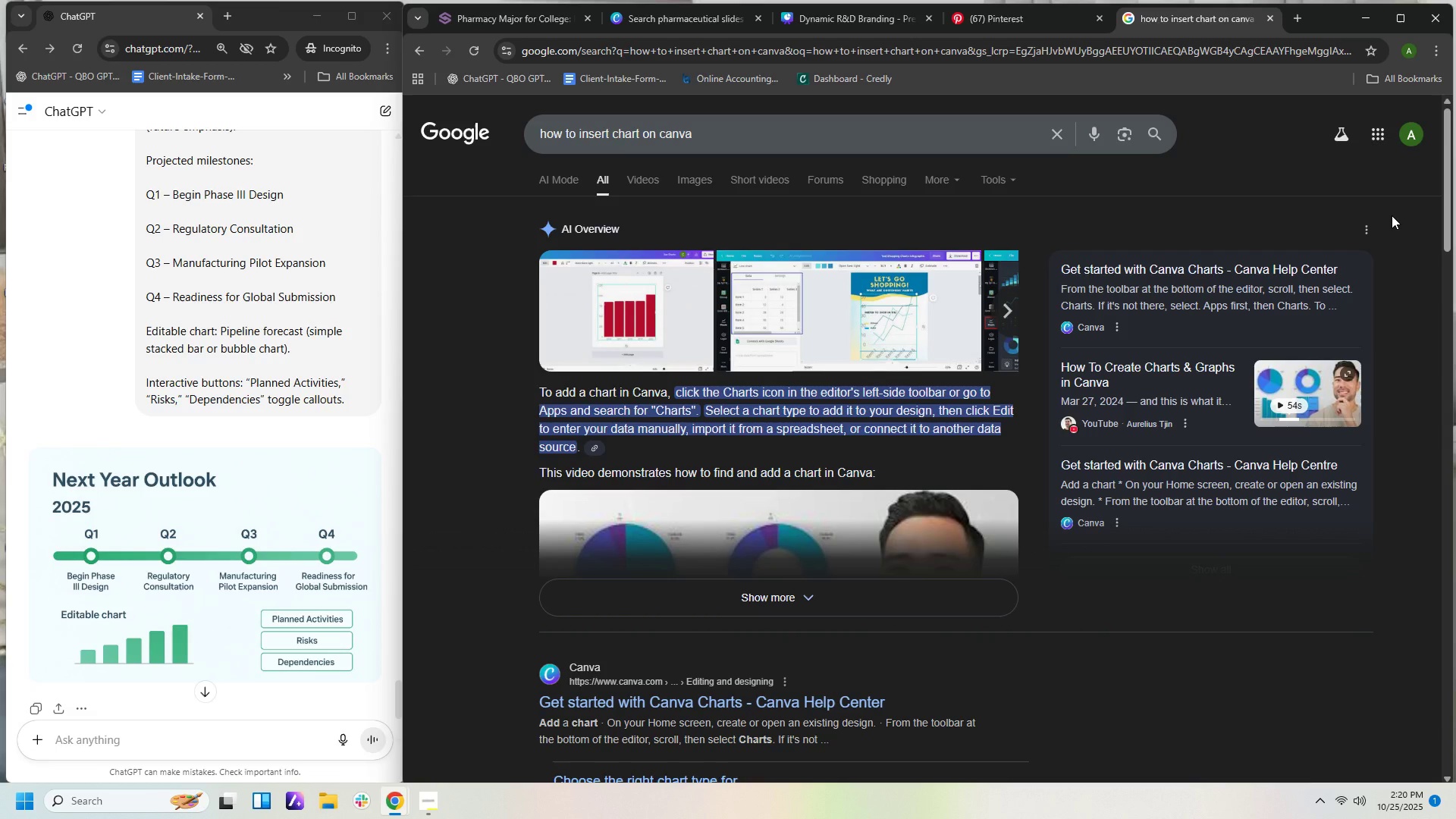 
wait(12.27)
 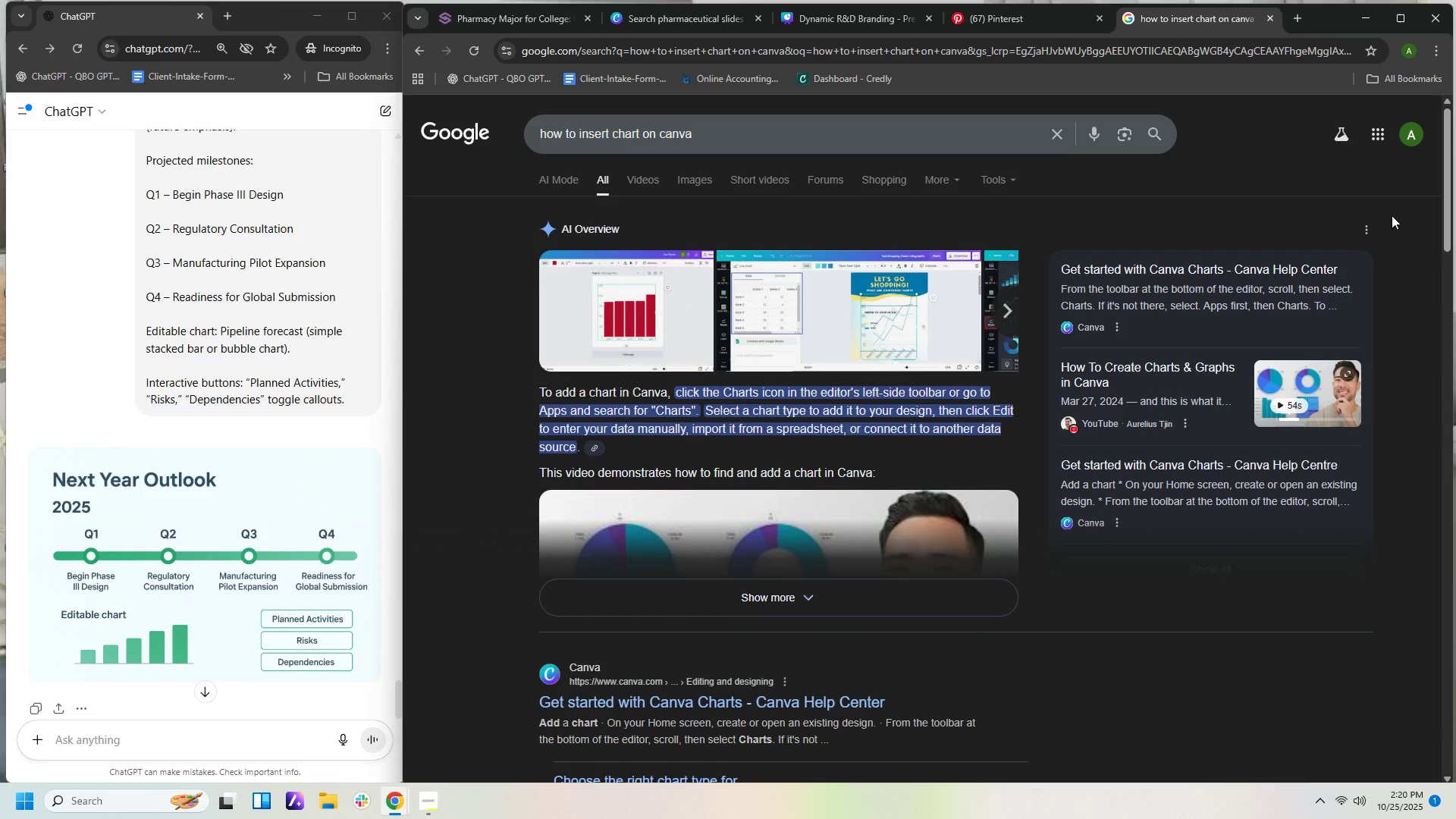 
left_click([823, 12])
 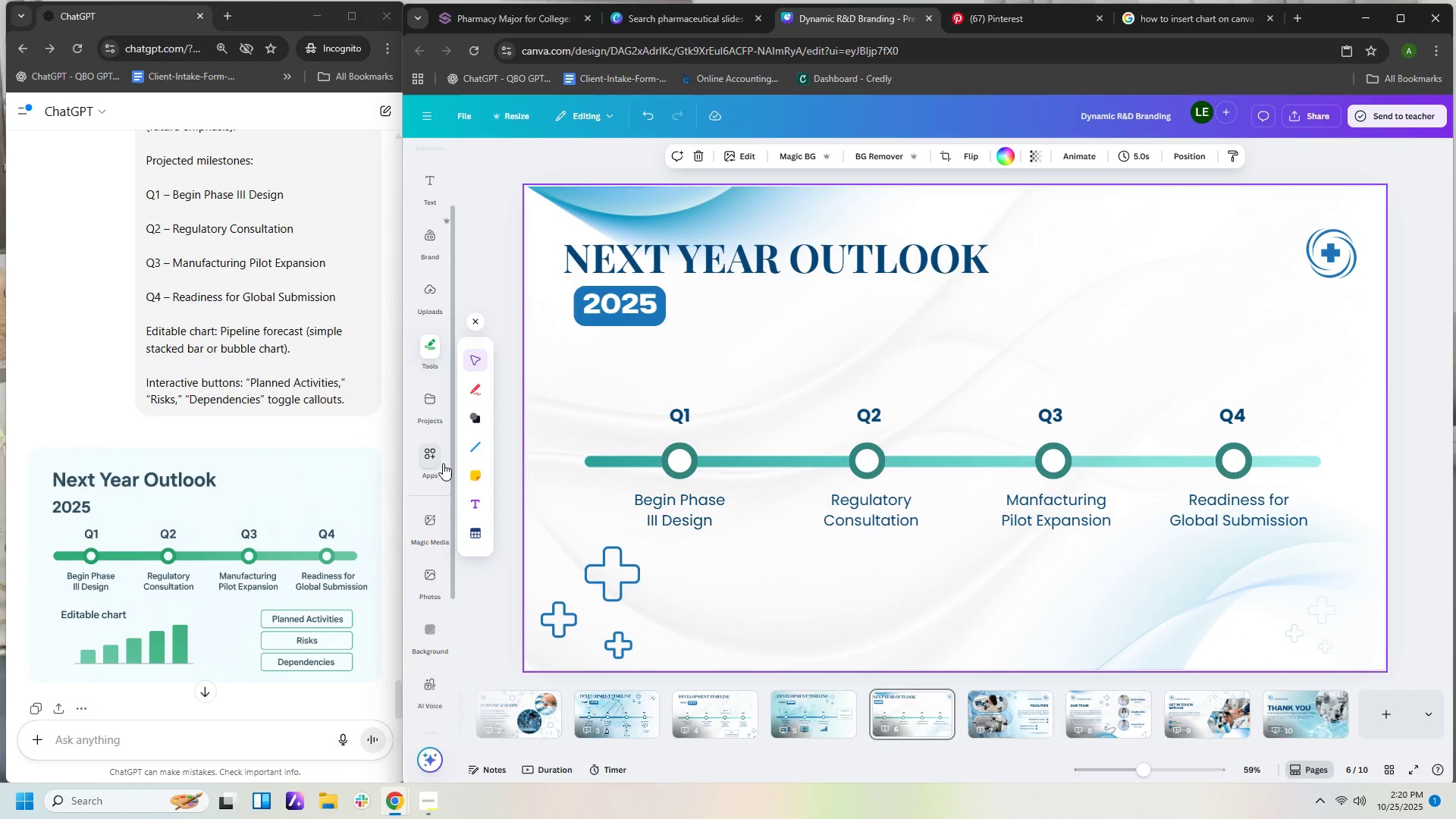 
left_click([433, 454])
 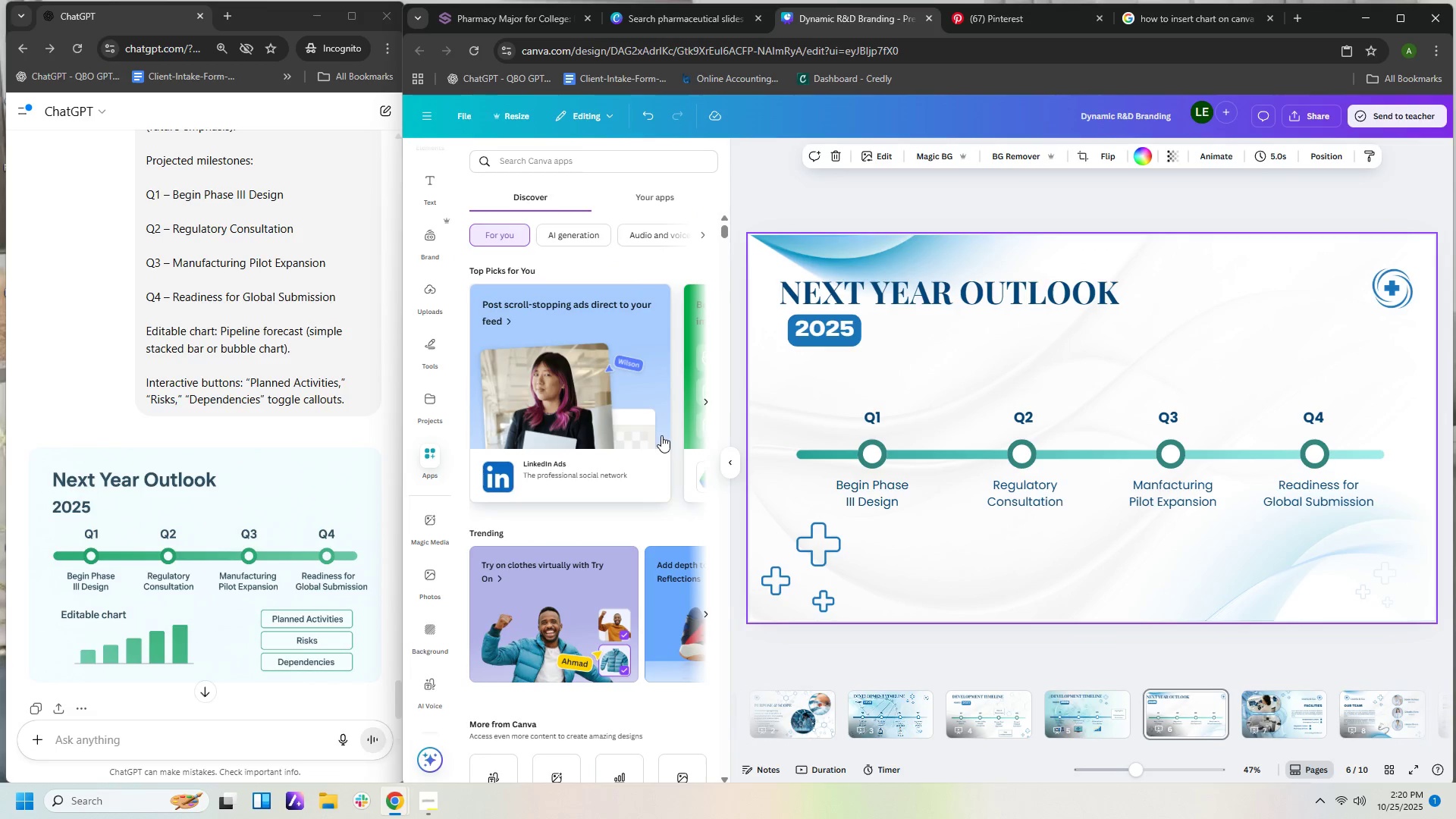 
scroll: coordinate [629, 434], scroll_direction: down, amount: 5.0
 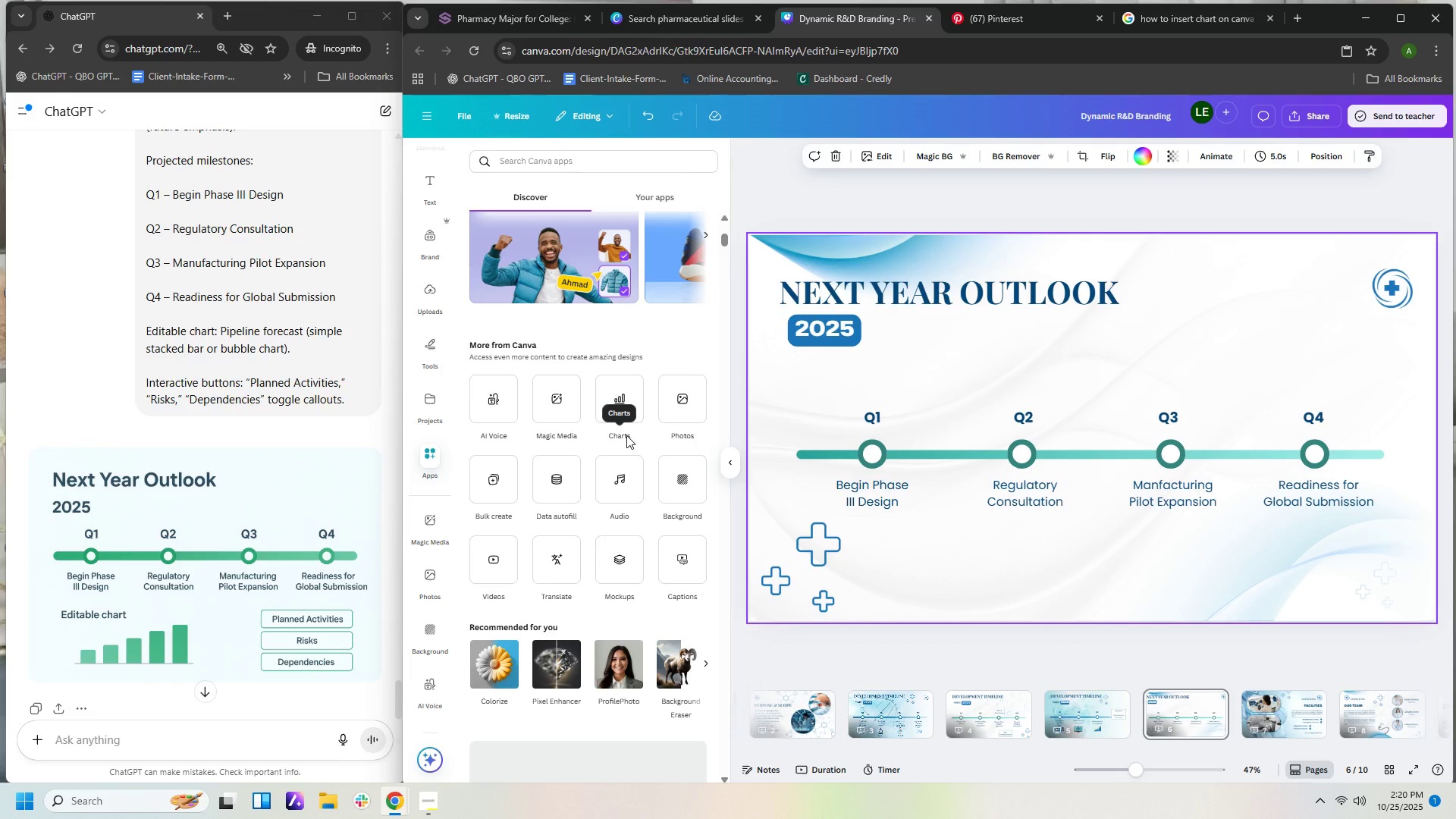 
left_click([627, 400])
 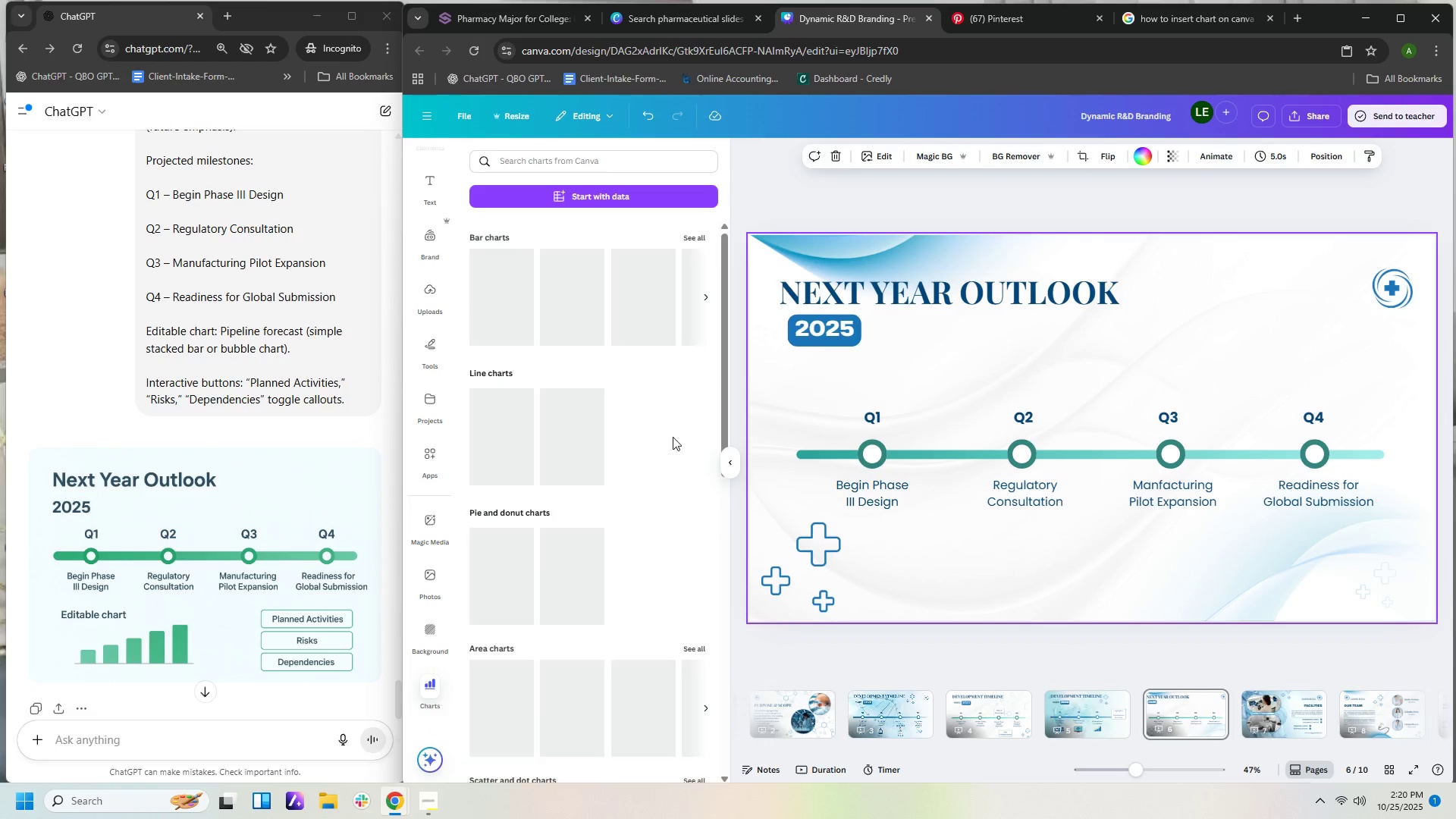 
mouse_move([700, 417])
 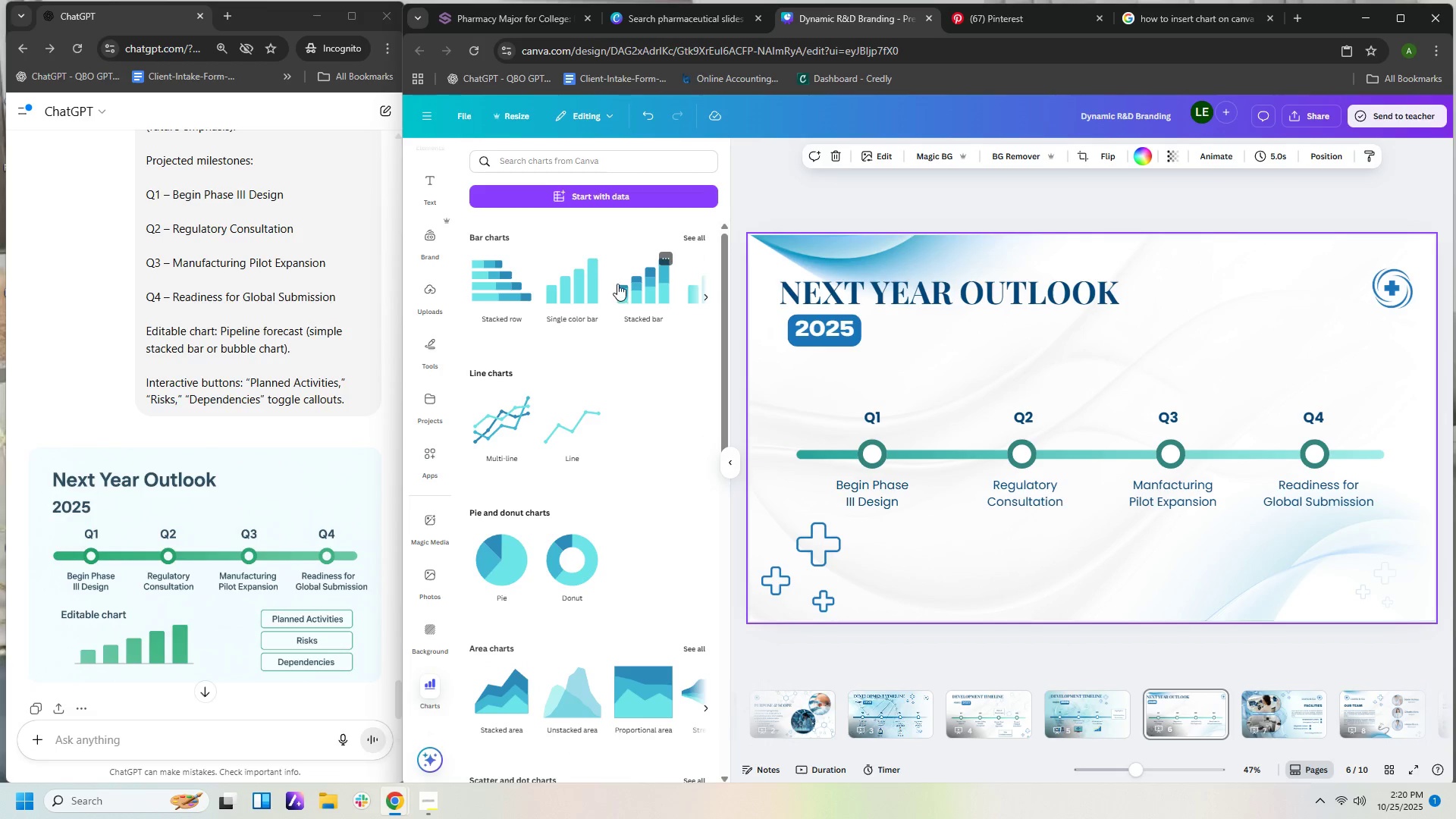 
mouse_move([582, 303])
 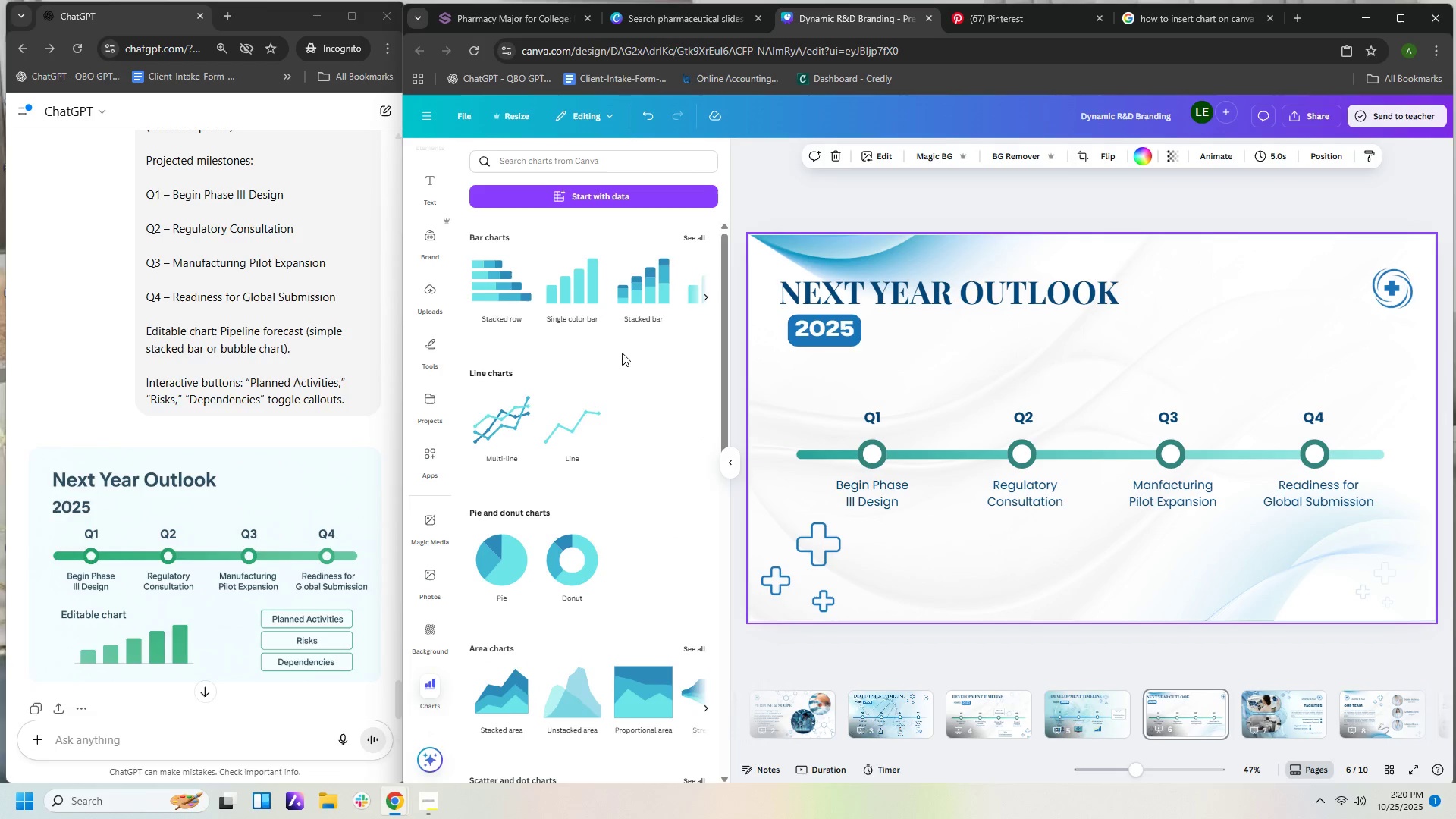 
scroll: coordinate [622, 361], scroll_direction: up, amount: 2.0
 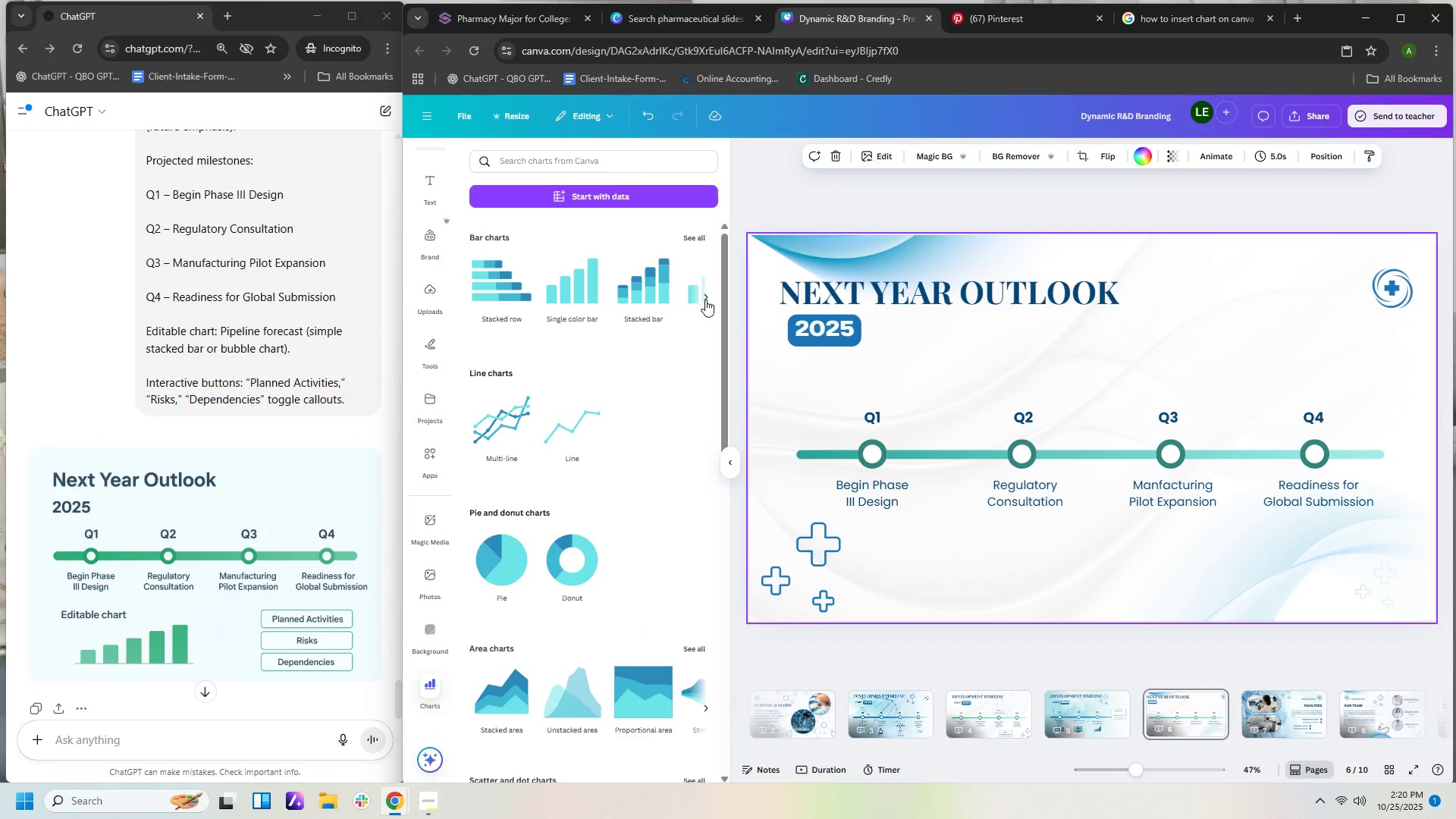 
left_click([705, 300])
 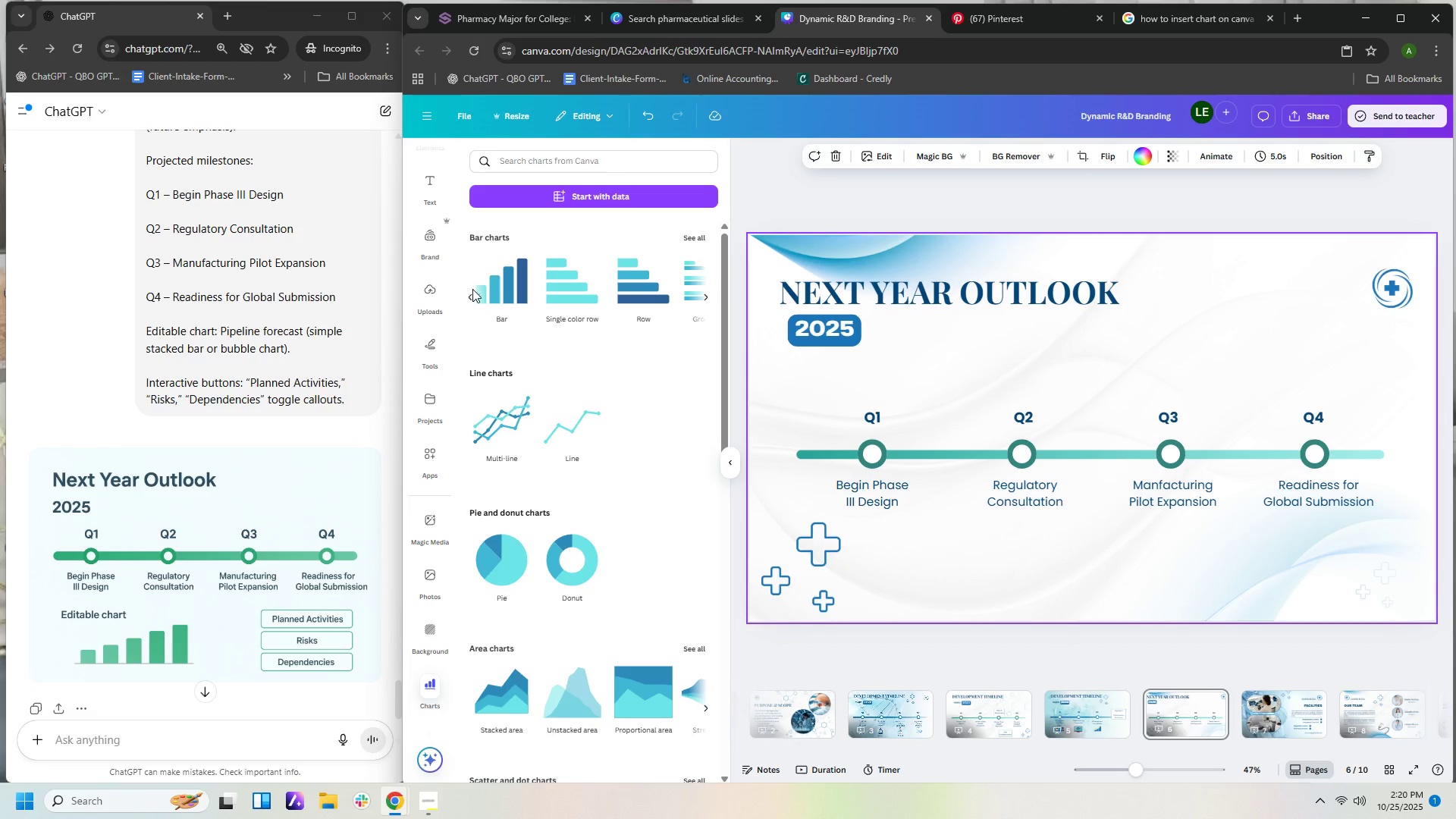 
left_click([507, 286])
 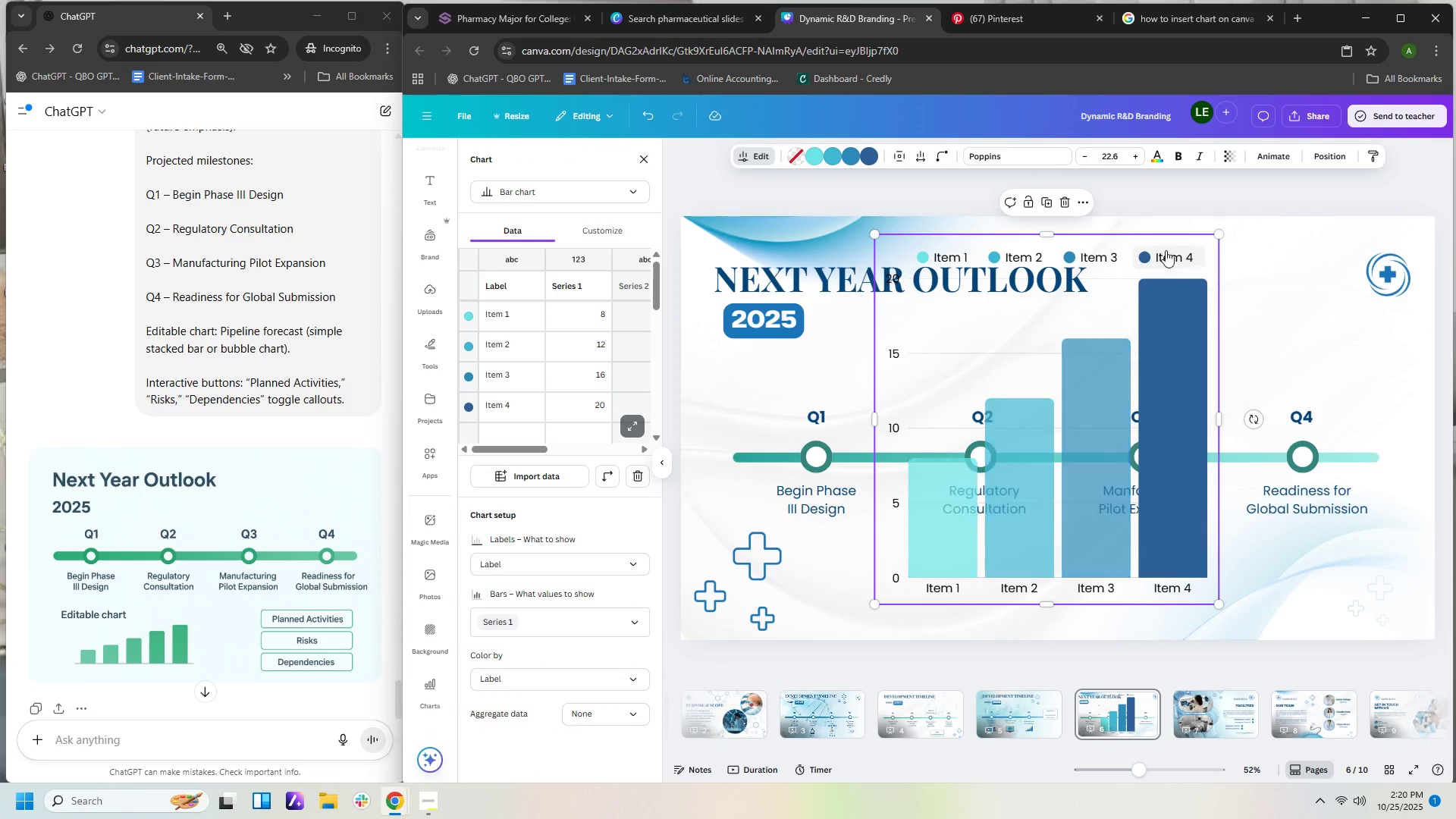 
left_click_drag(start_coordinate=[1222, 234], to_coordinate=[1033, 580])
 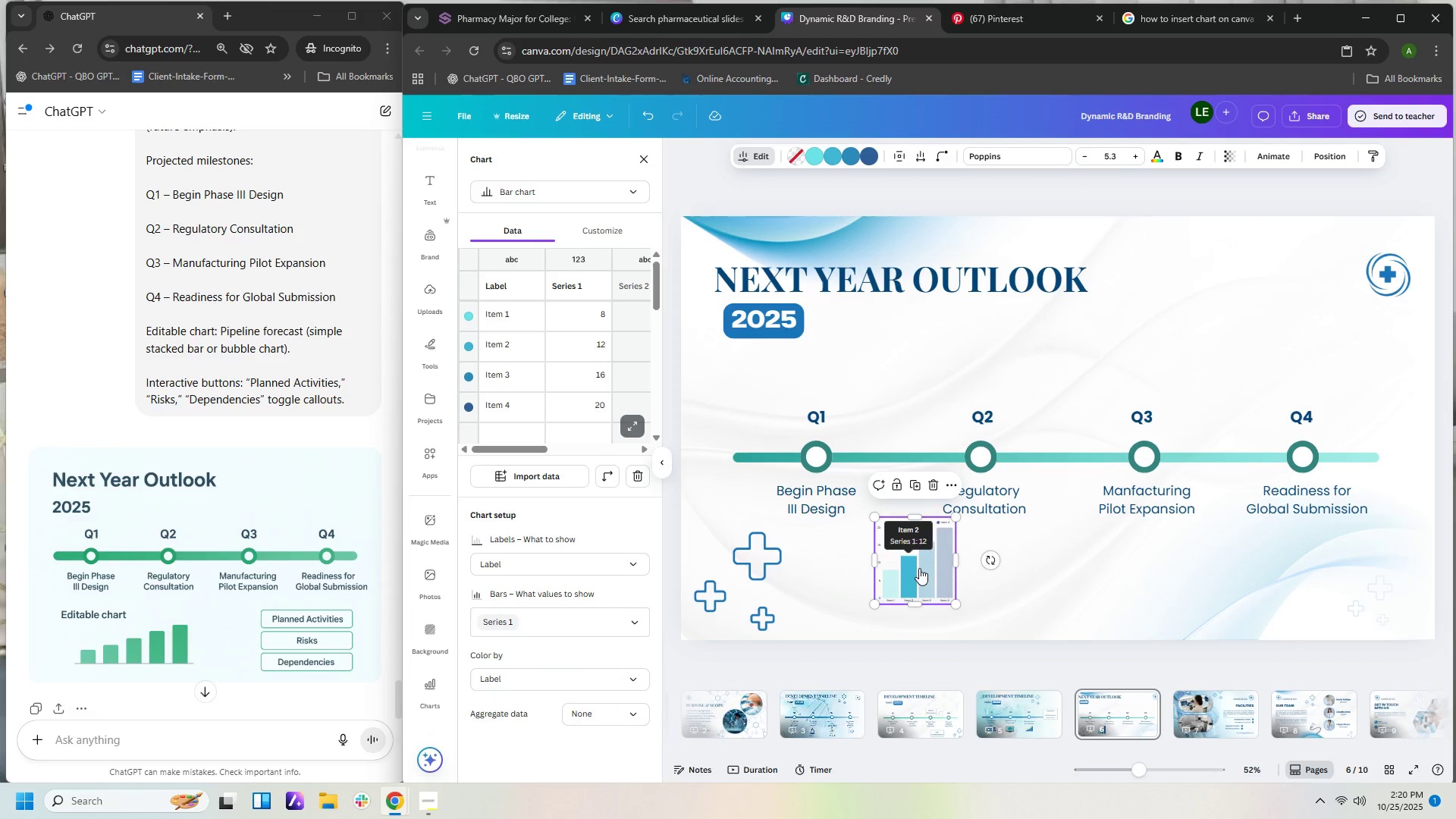 
left_click_drag(start_coordinate=[922, 566], to_coordinate=[866, 581])
 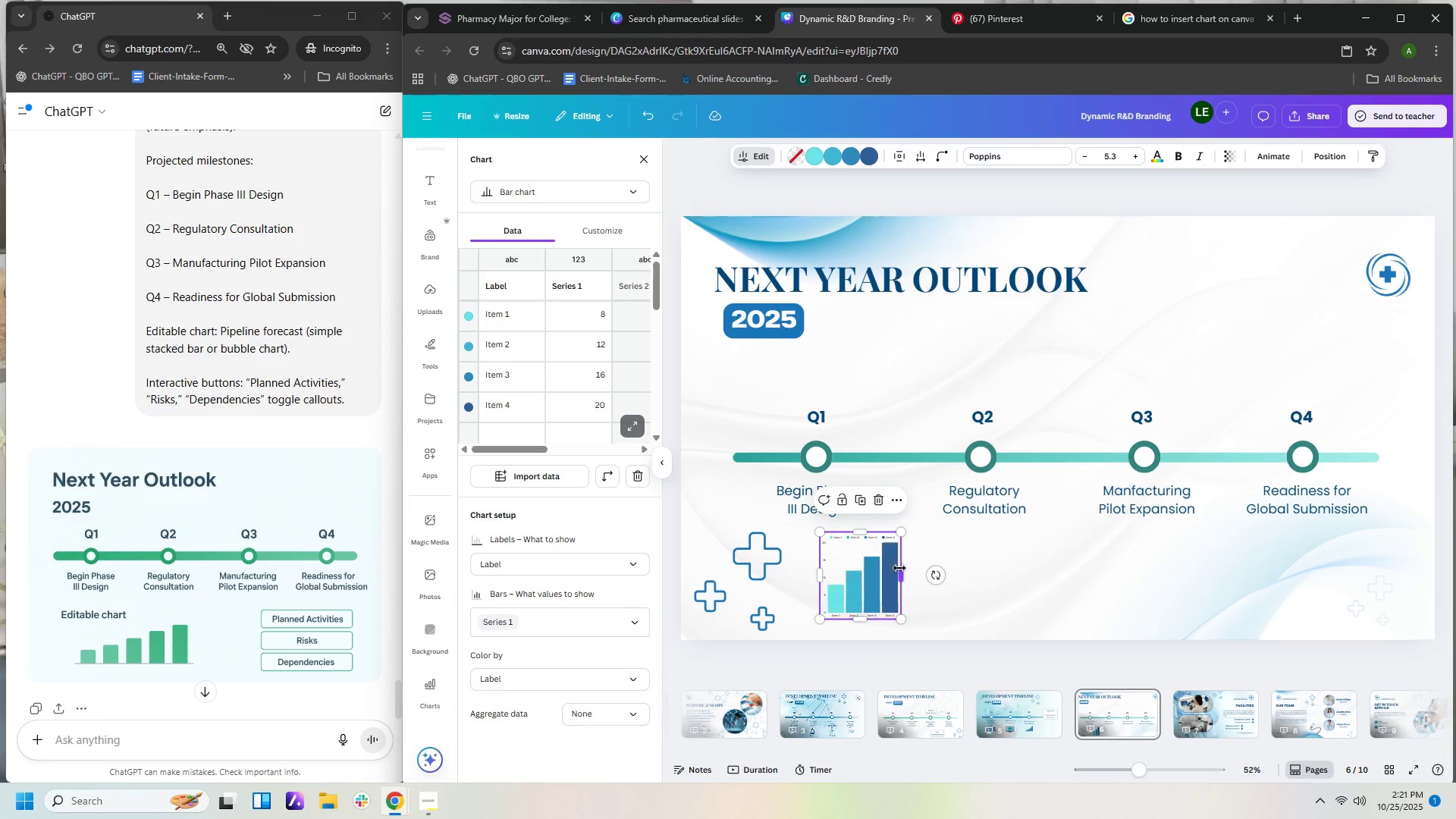 
left_click_drag(start_coordinate=[899, 569], to_coordinate=[935, 572])
 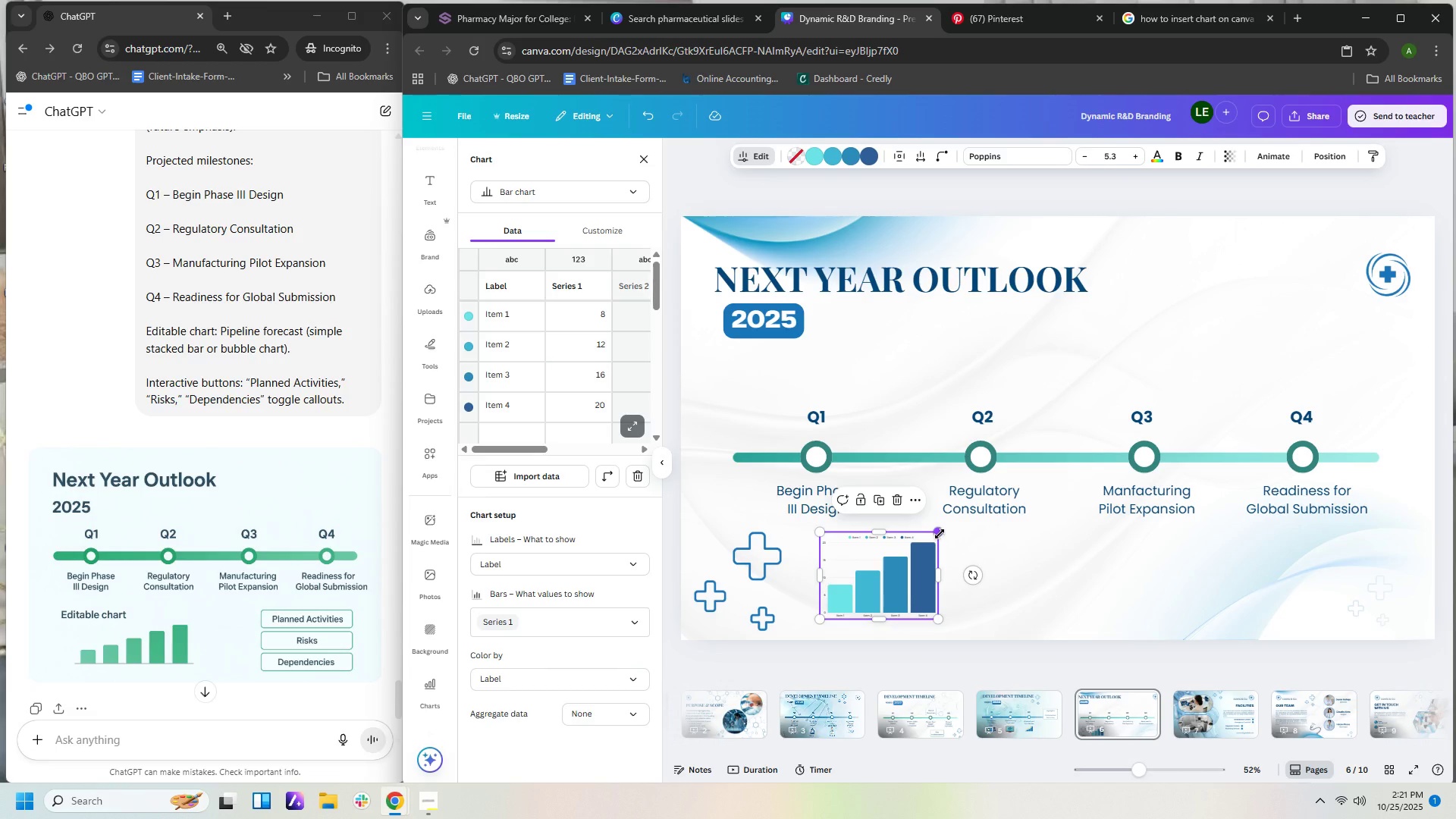 
left_click_drag(start_coordinate=[940, 534], to_coordinate=[919, 551])
 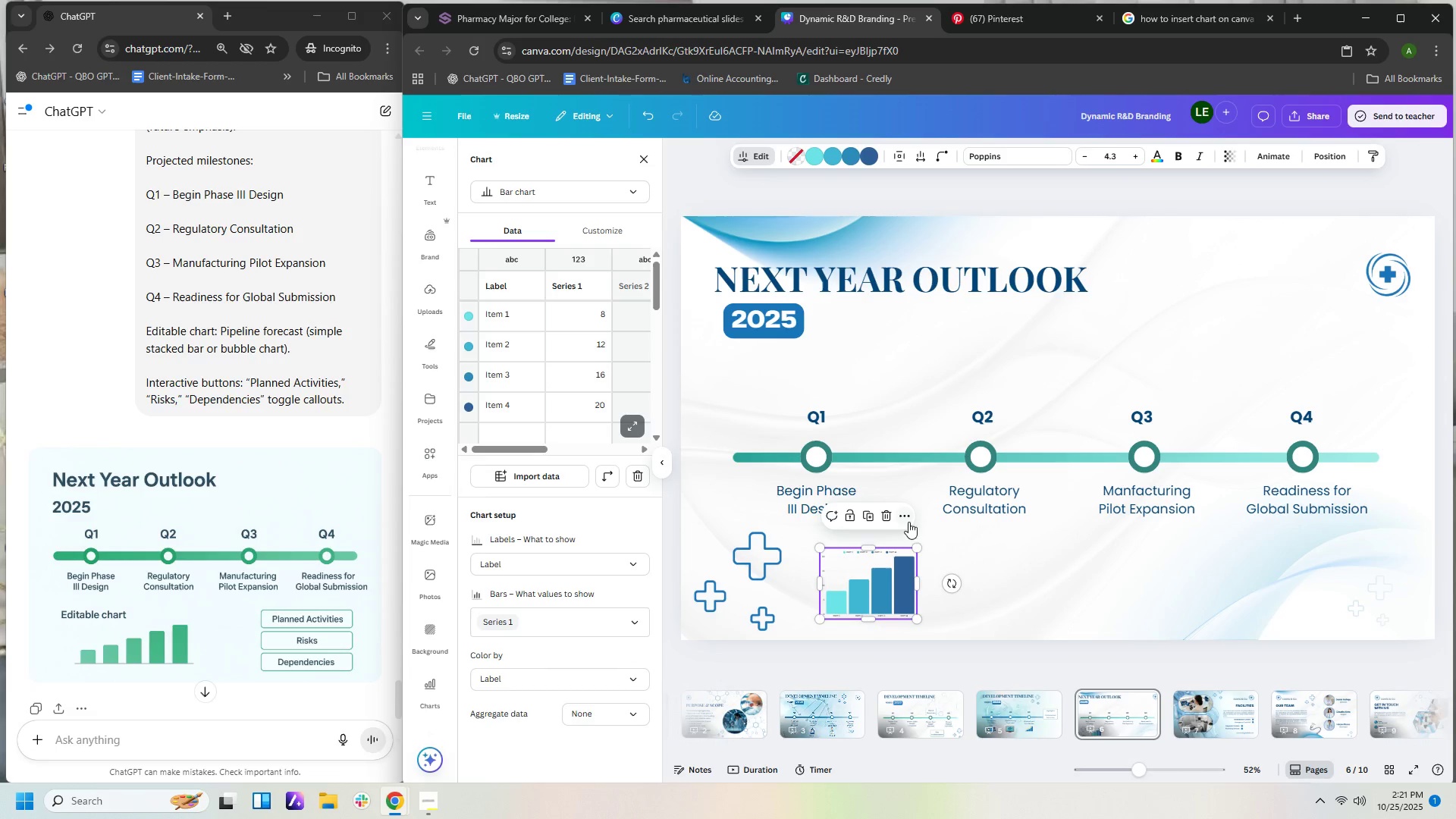 
left_click([904, 519])
 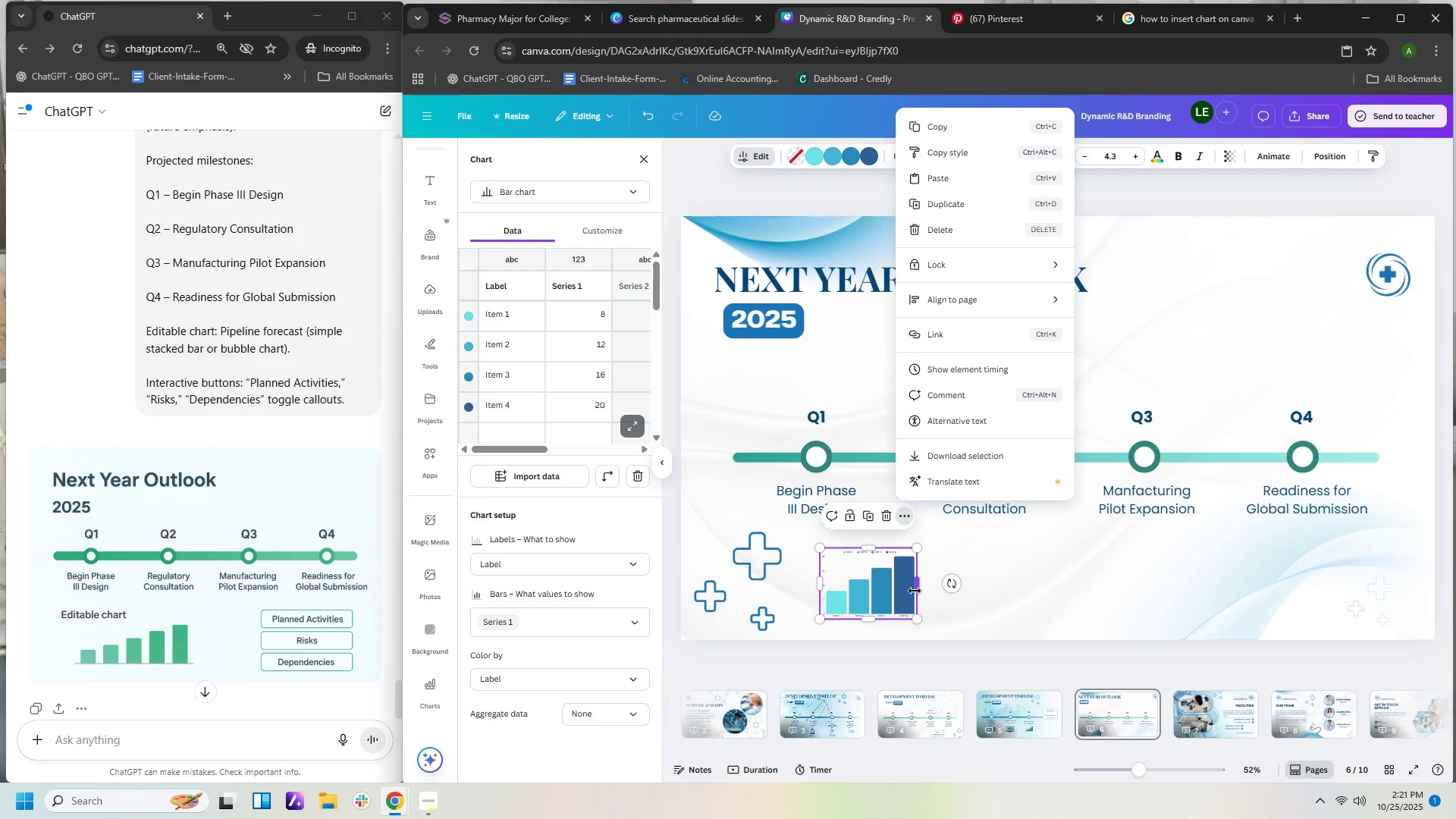 
wait(5.18)
 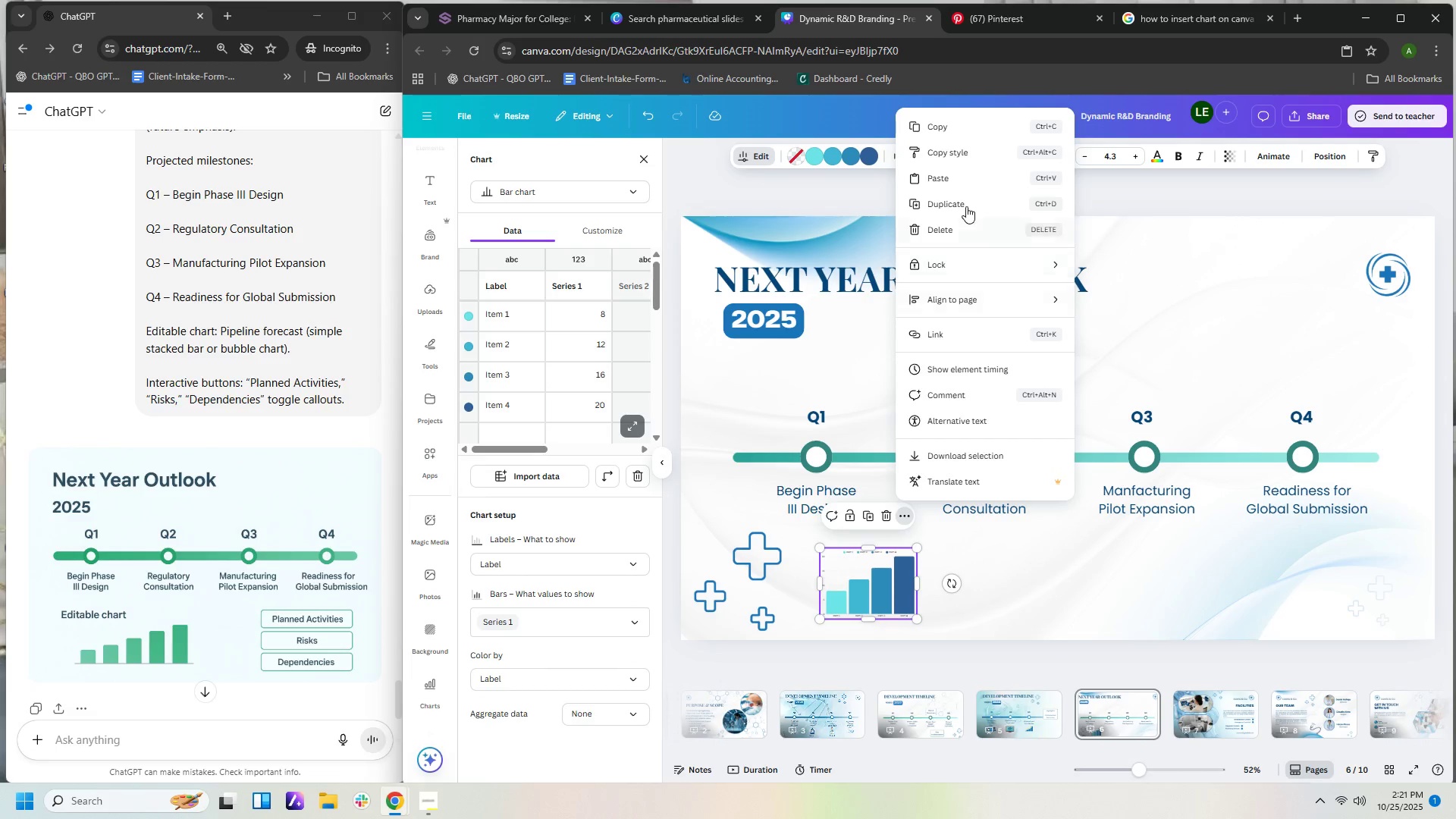 
left_click([989, 373])
 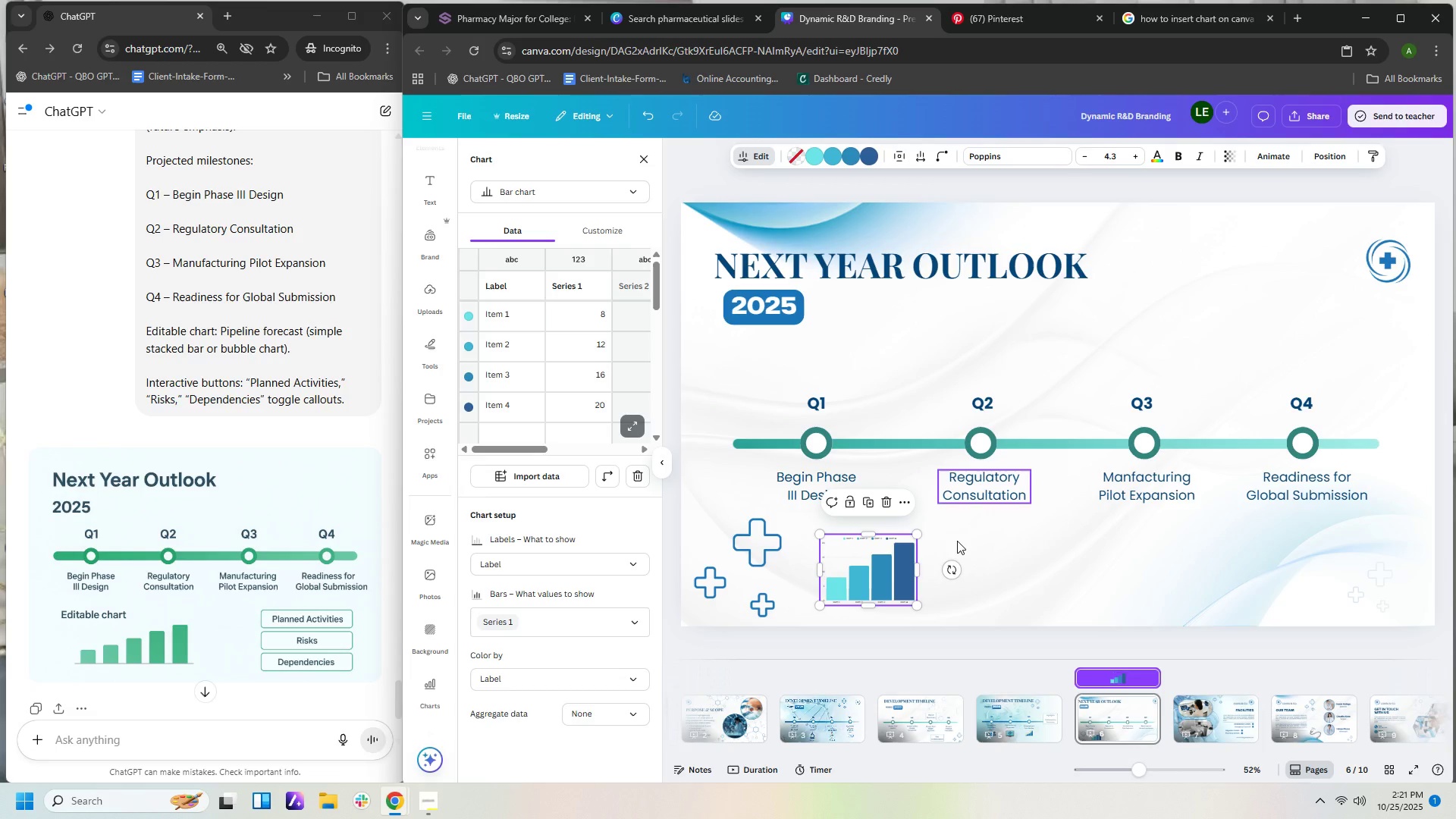 
left_click([919, 621])
 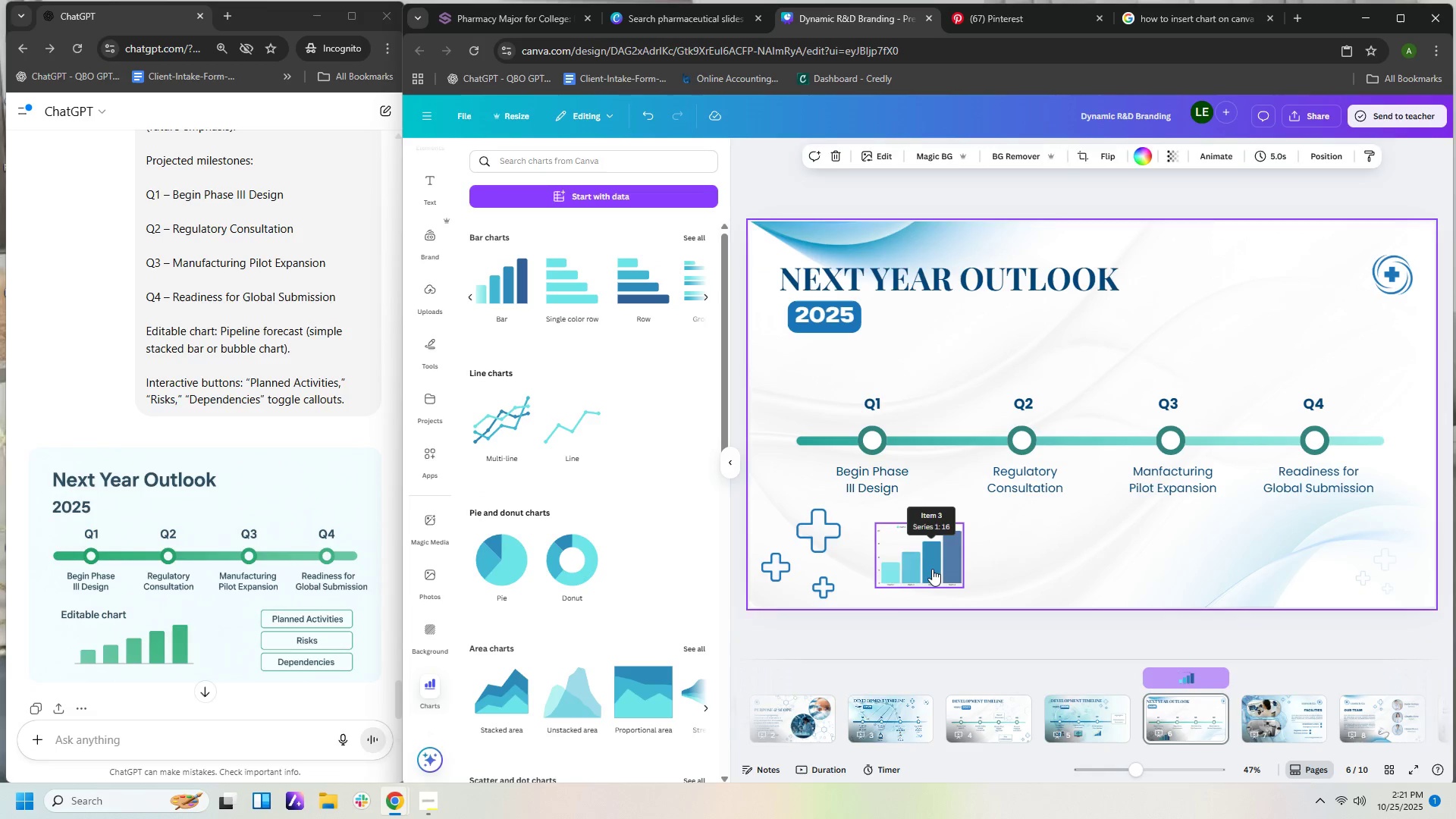 
double_click([932, 569])
 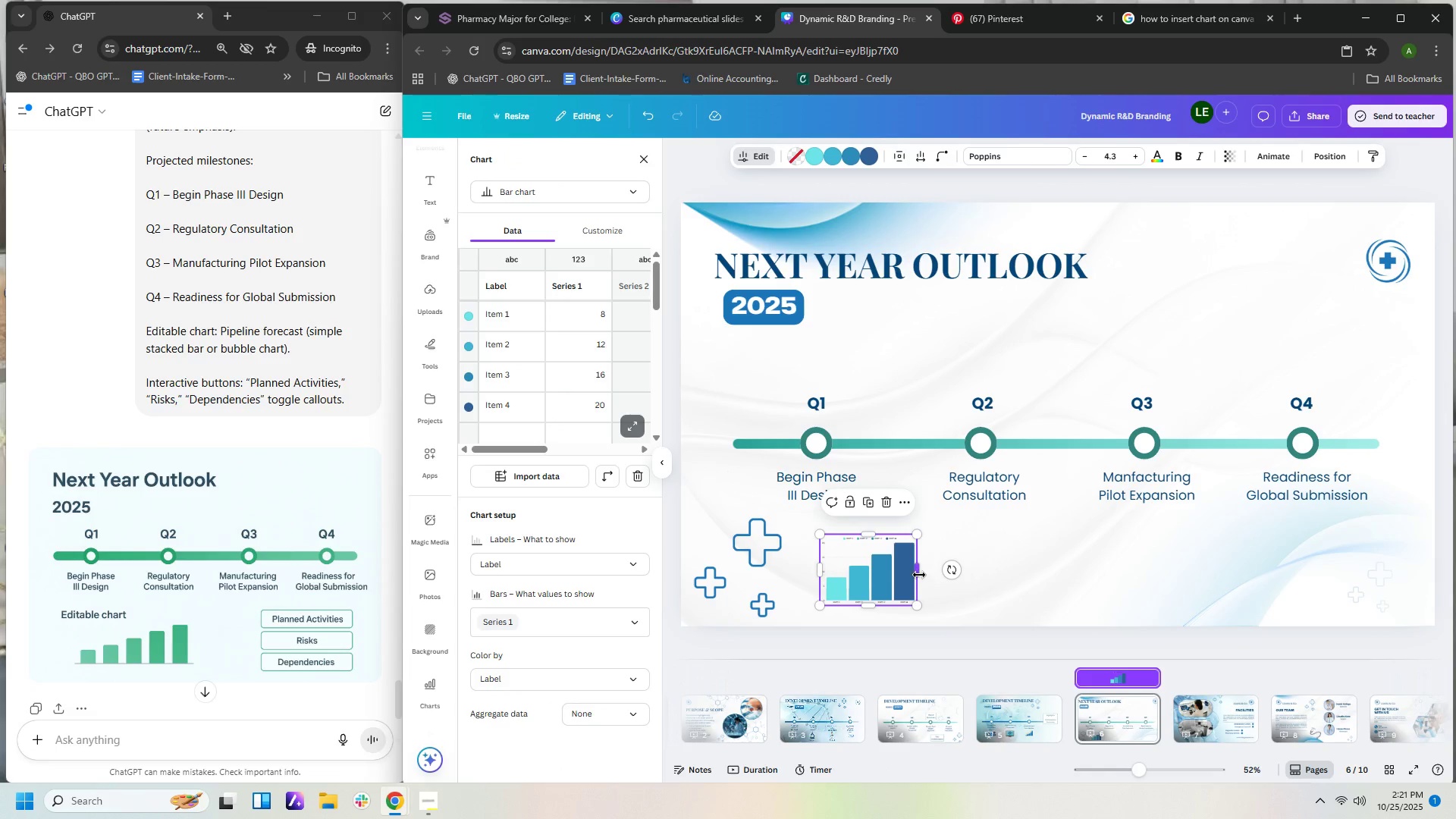 
left_click([910, 571])
 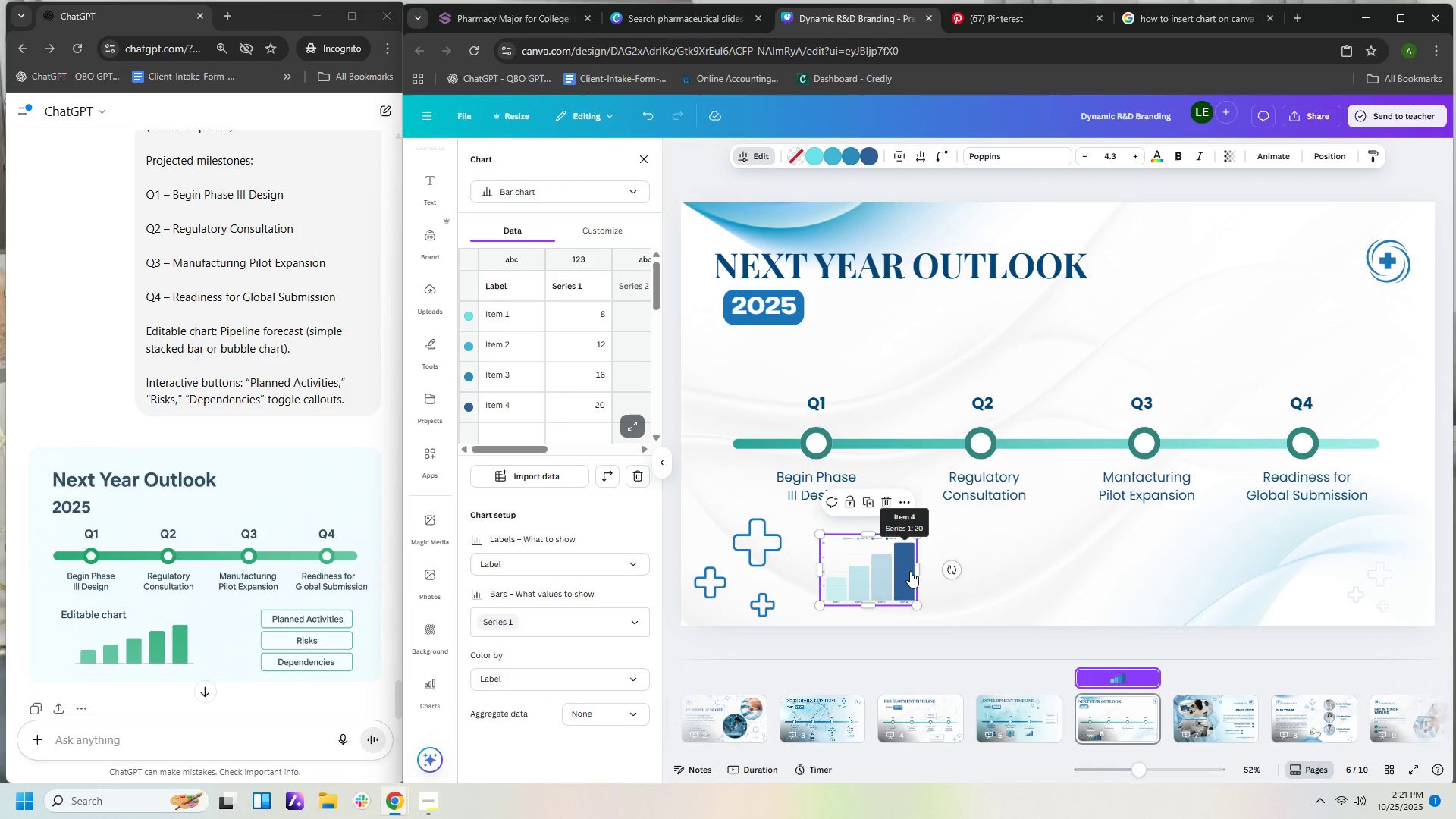 
double_click([910, 571])
 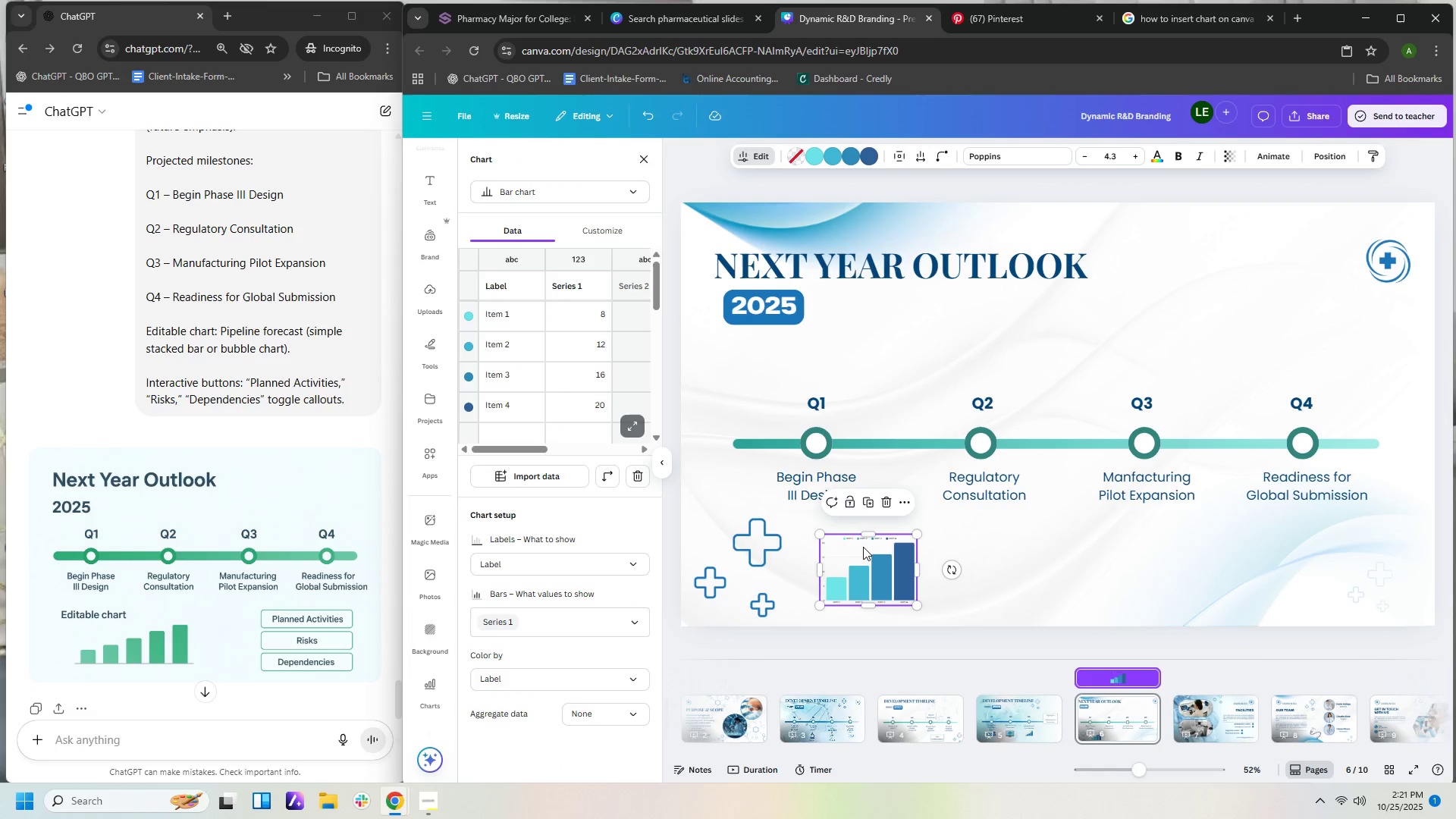 
double_click([863, 547])
 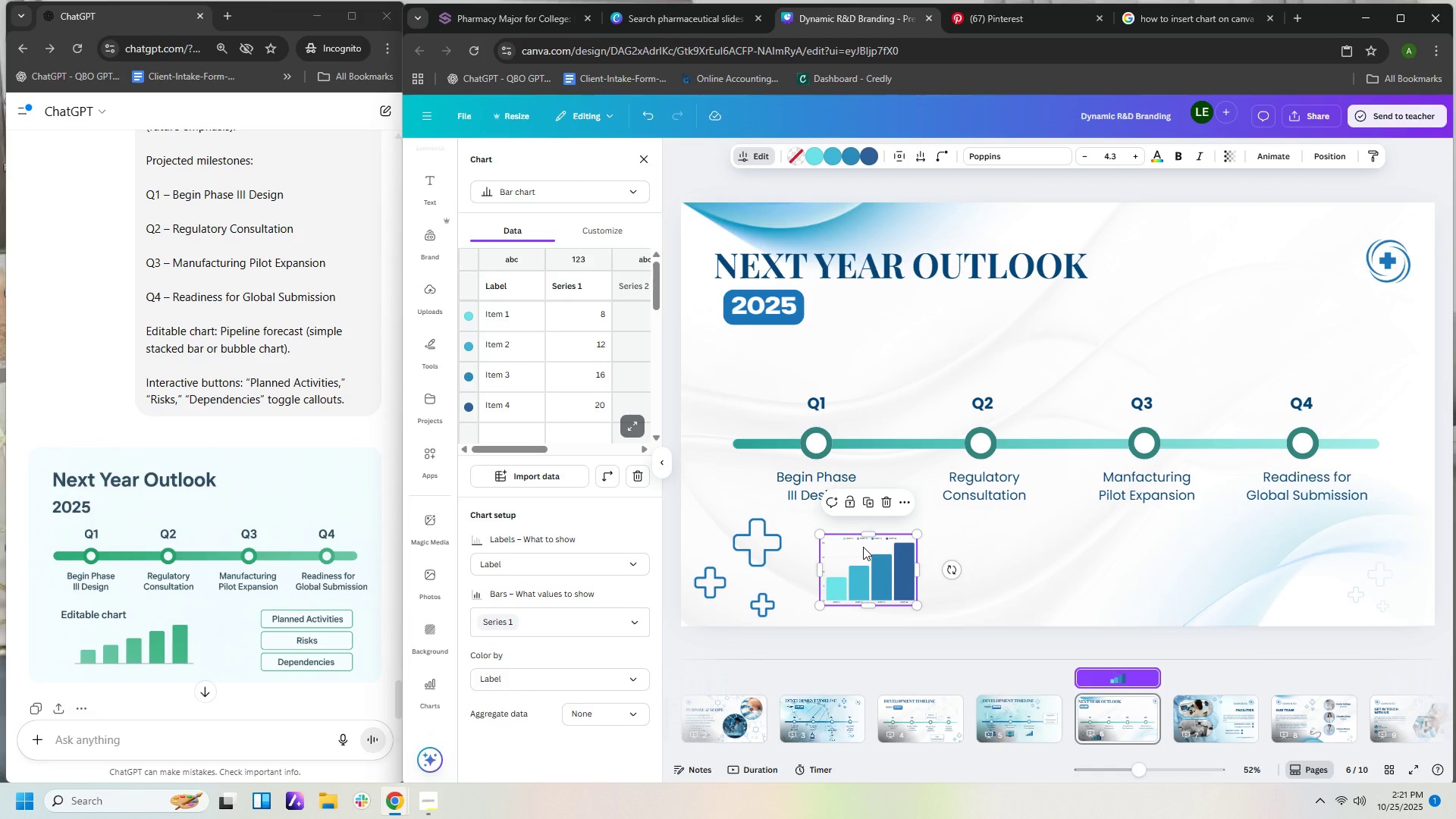 
right_click([863, 547])
 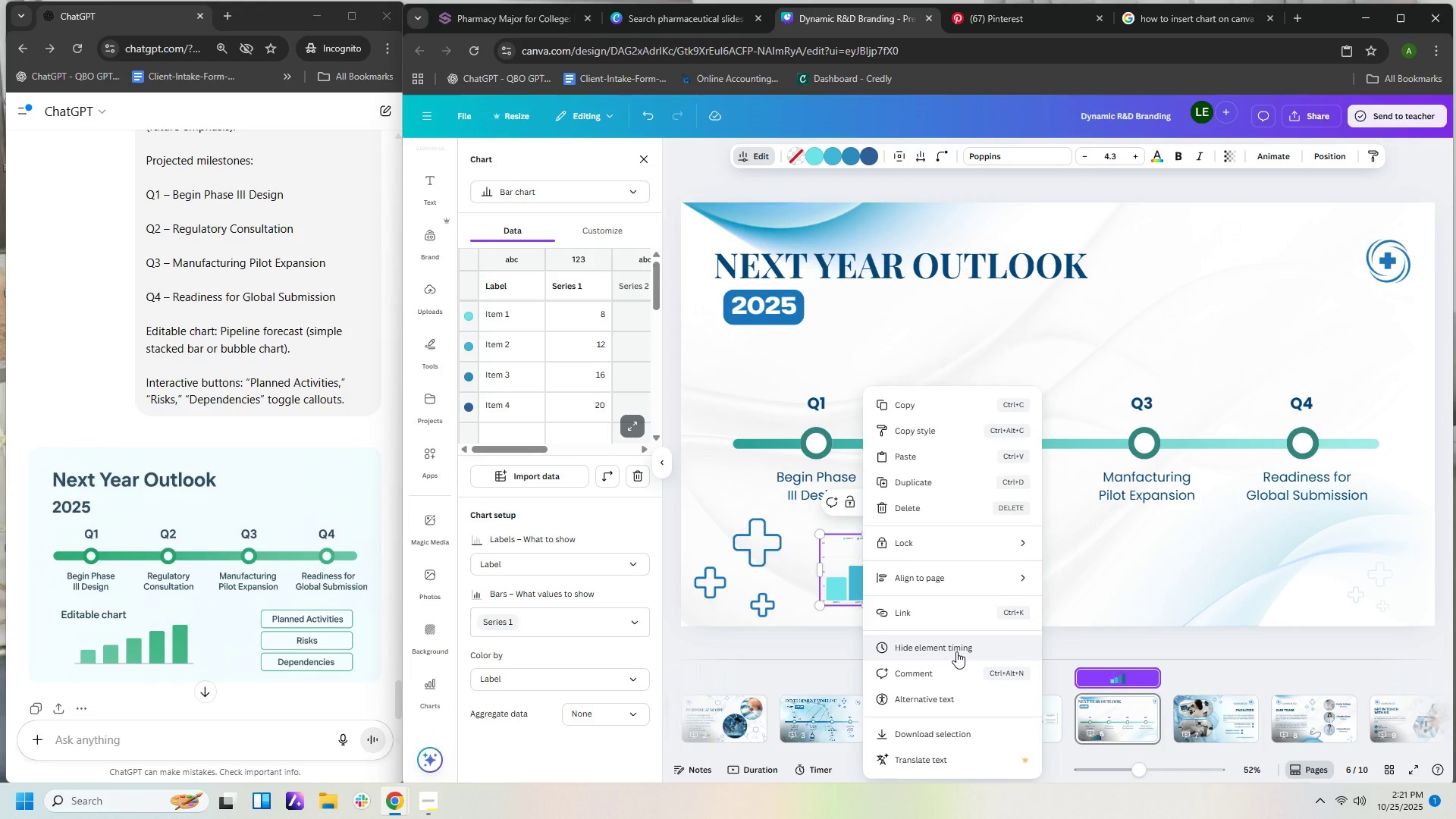 
wait(7.37)
 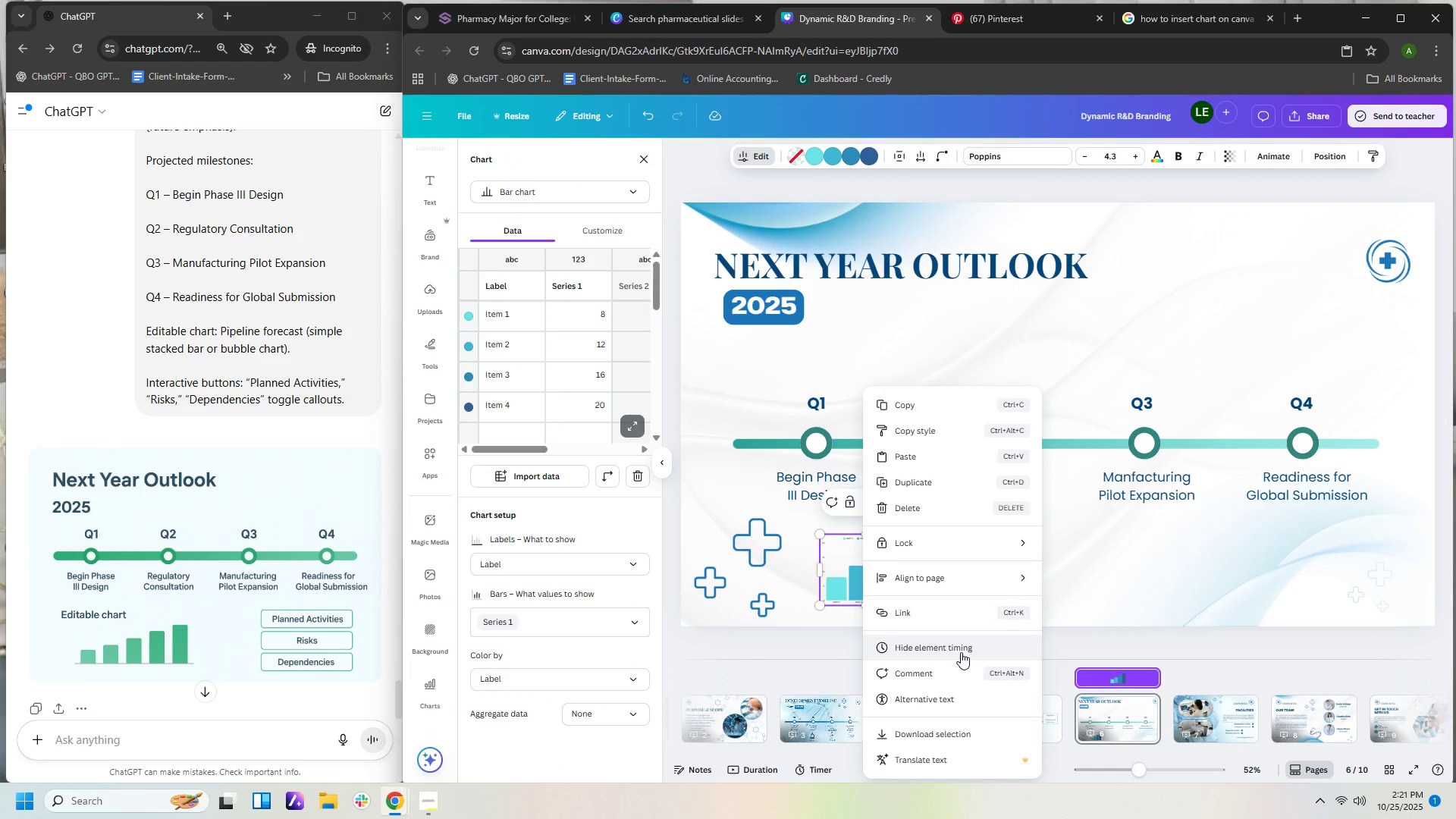 
left_click([966, 642])
 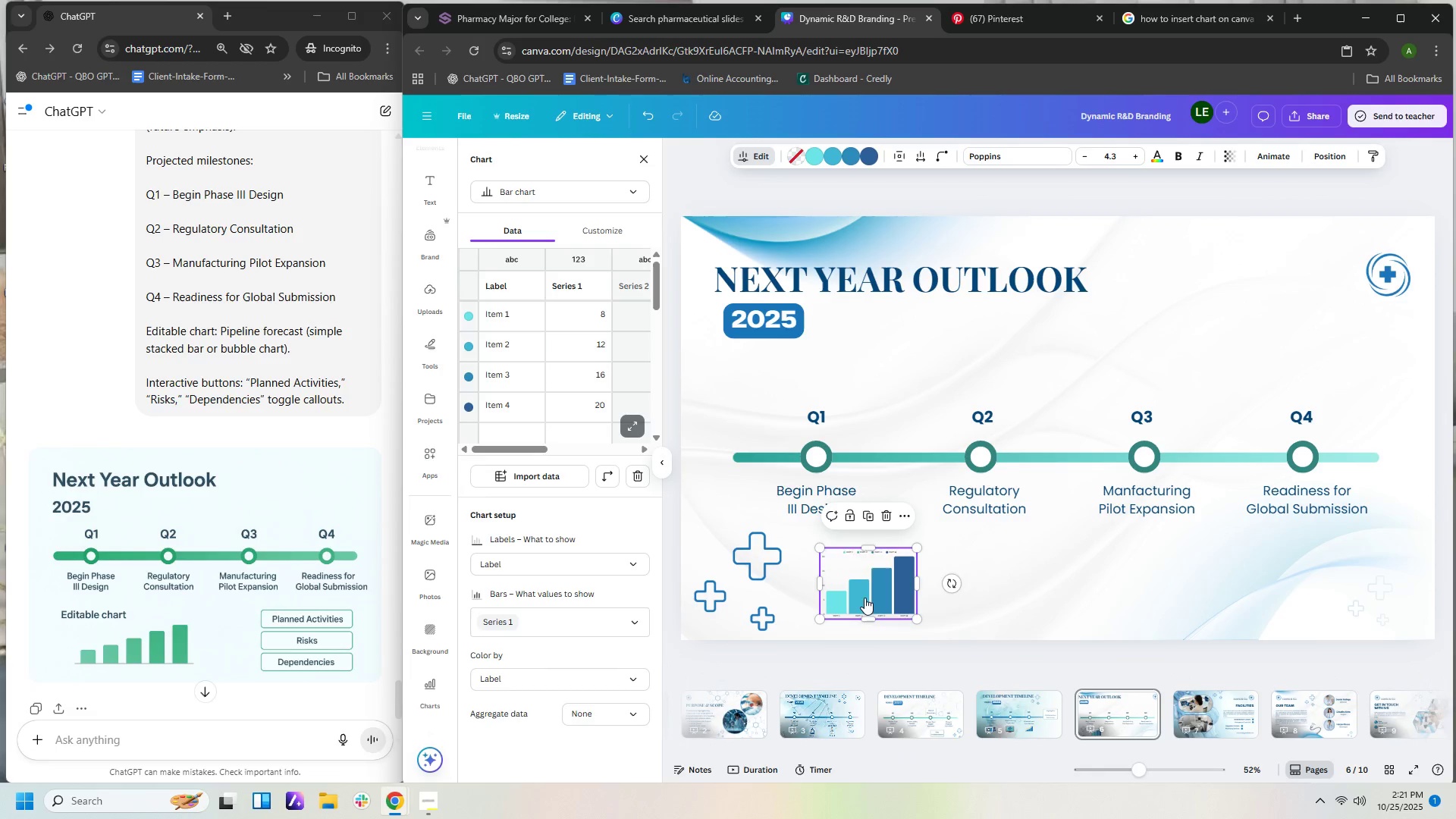 
right_click([864, 588])
 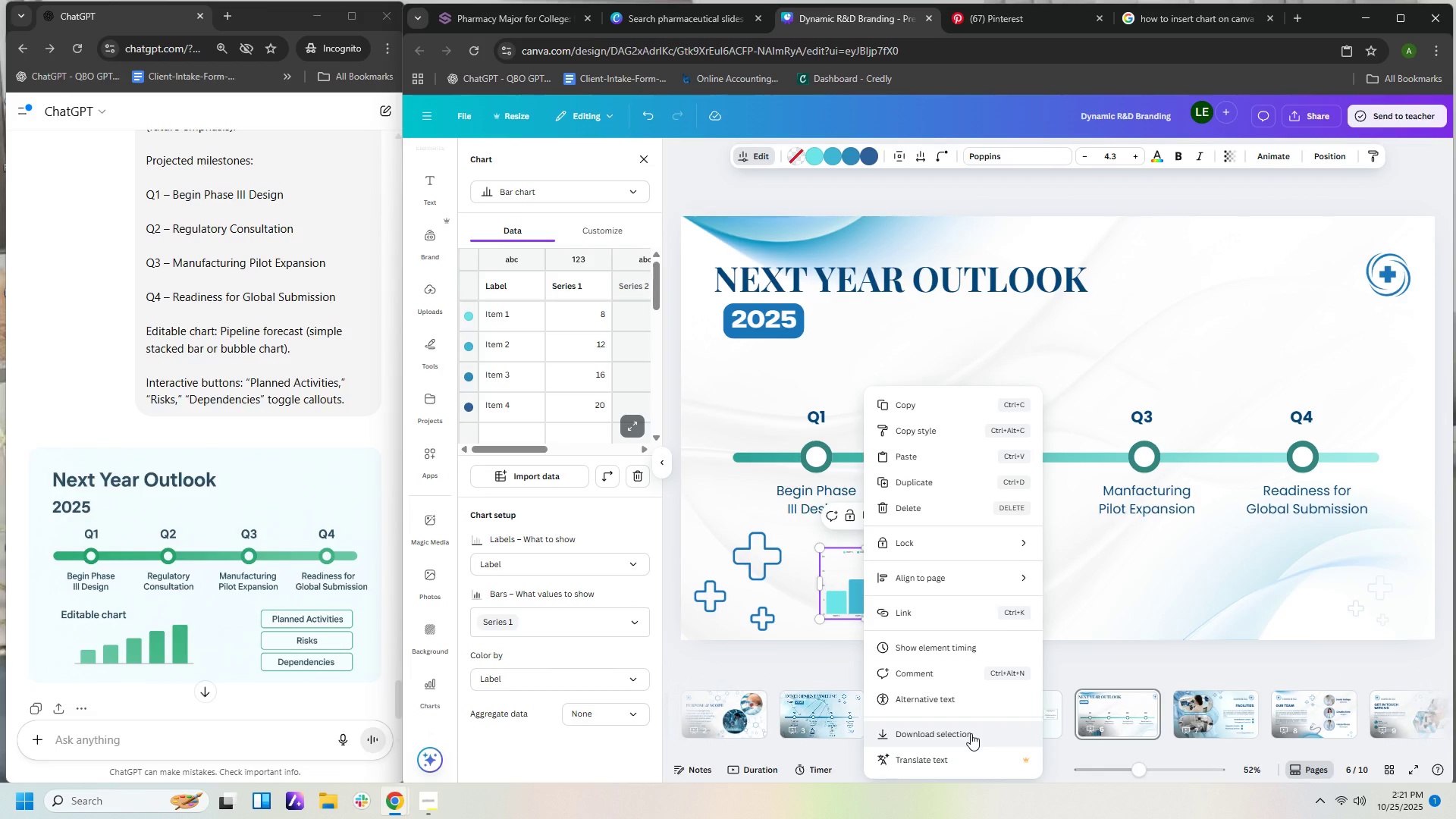 
left_click([971, 733])
 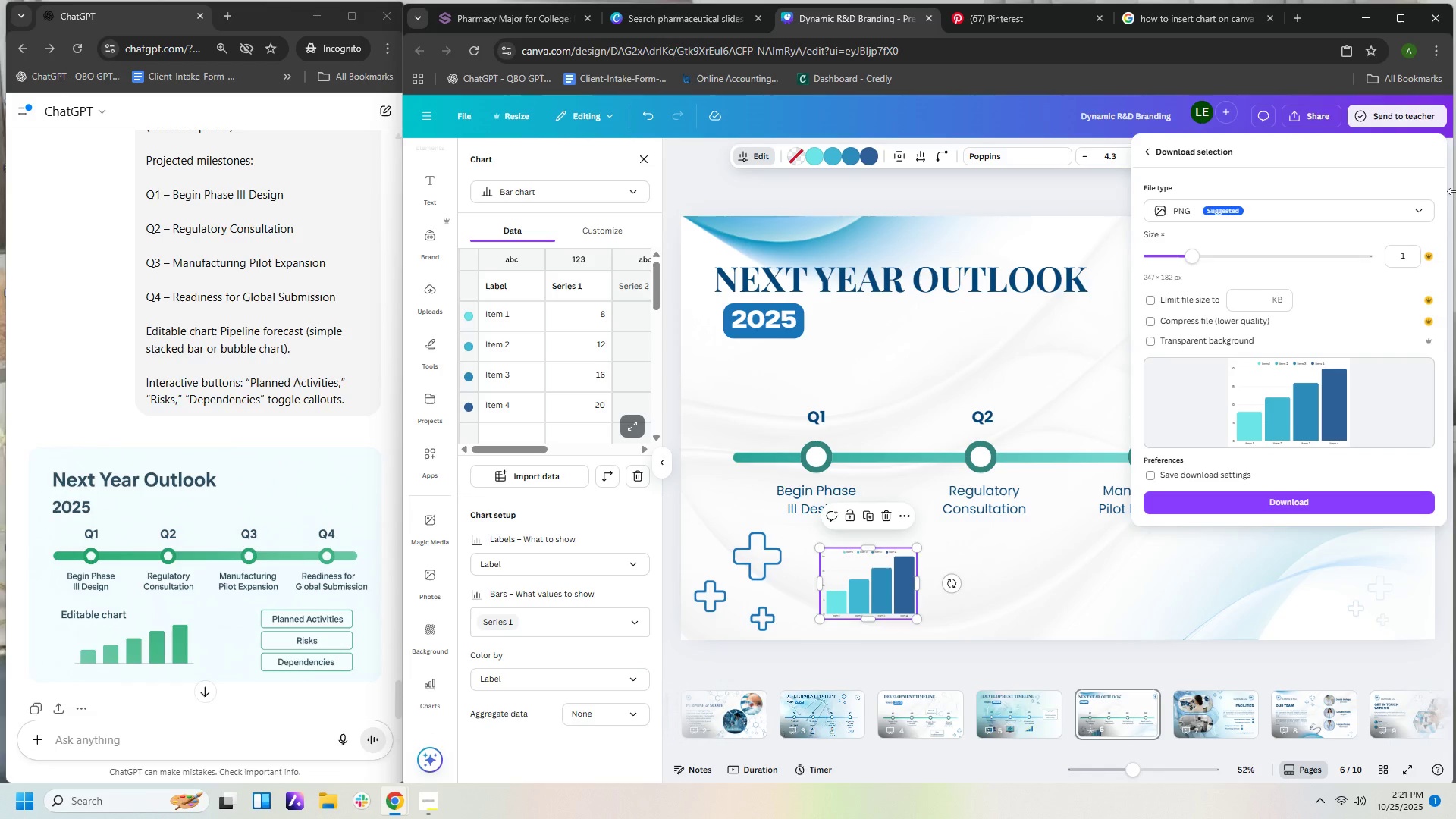 
left_click([1249, 595])
 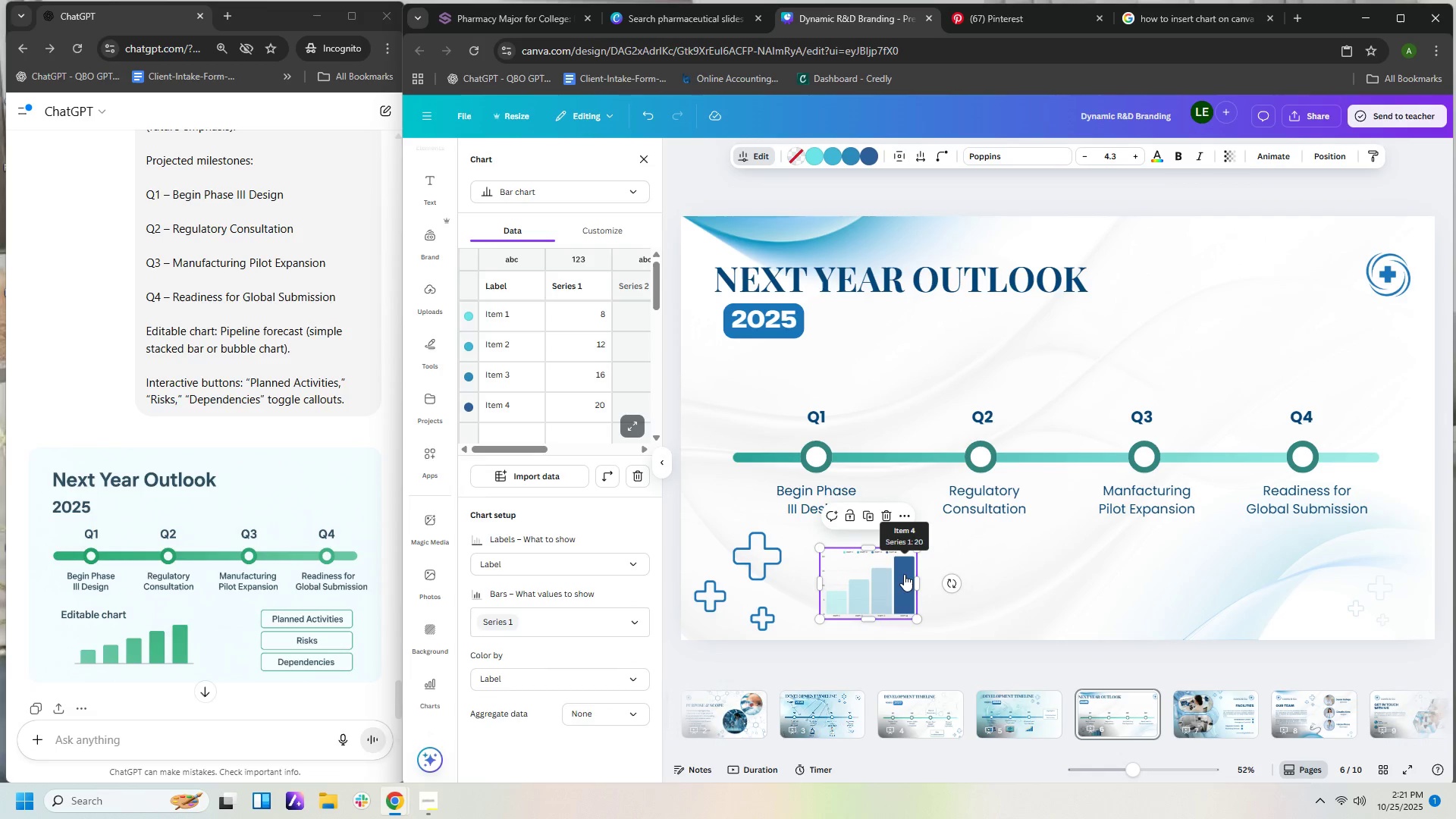 
right_click([904, 574])
 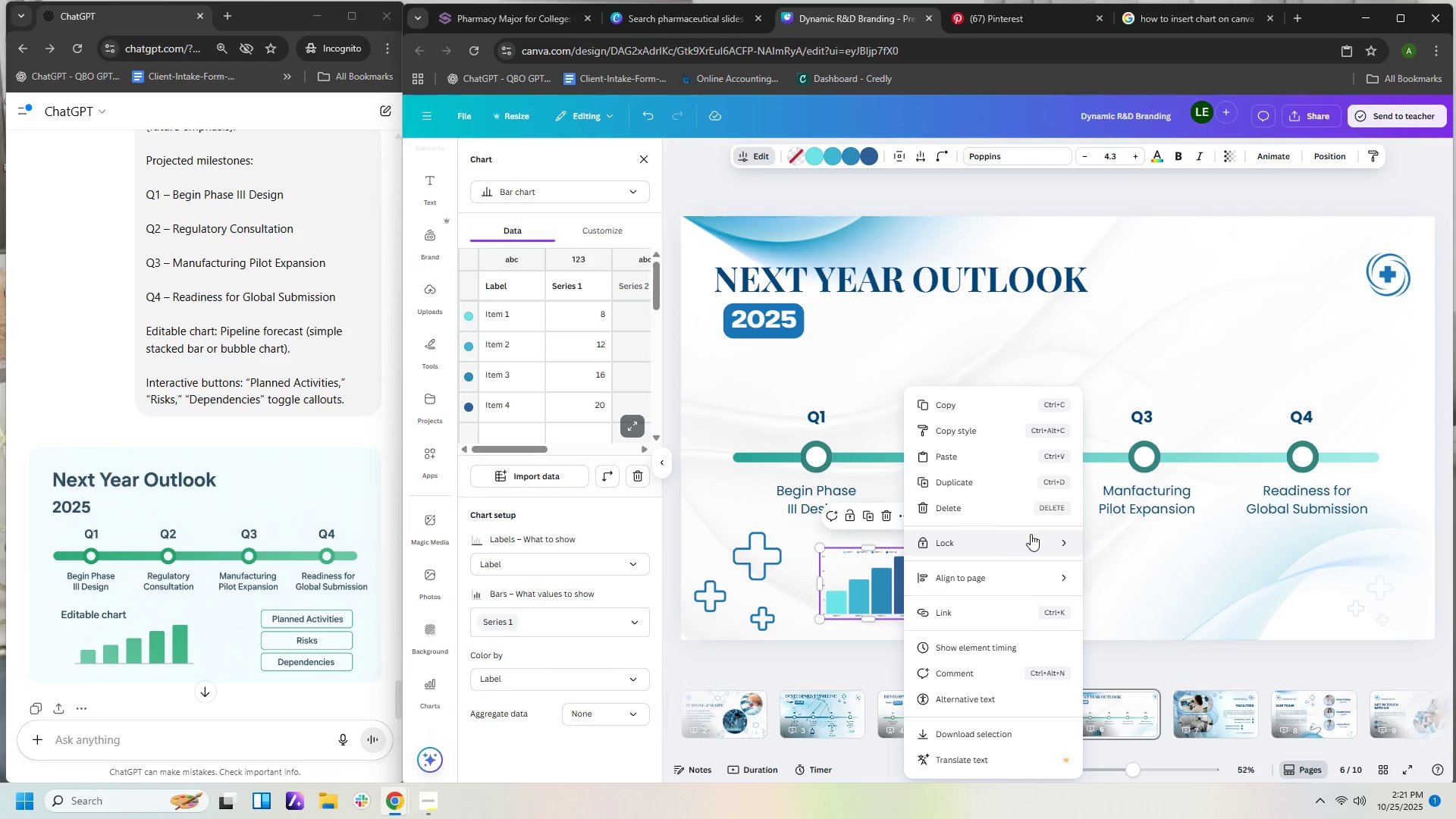 
mouse_move([1024, 584])
 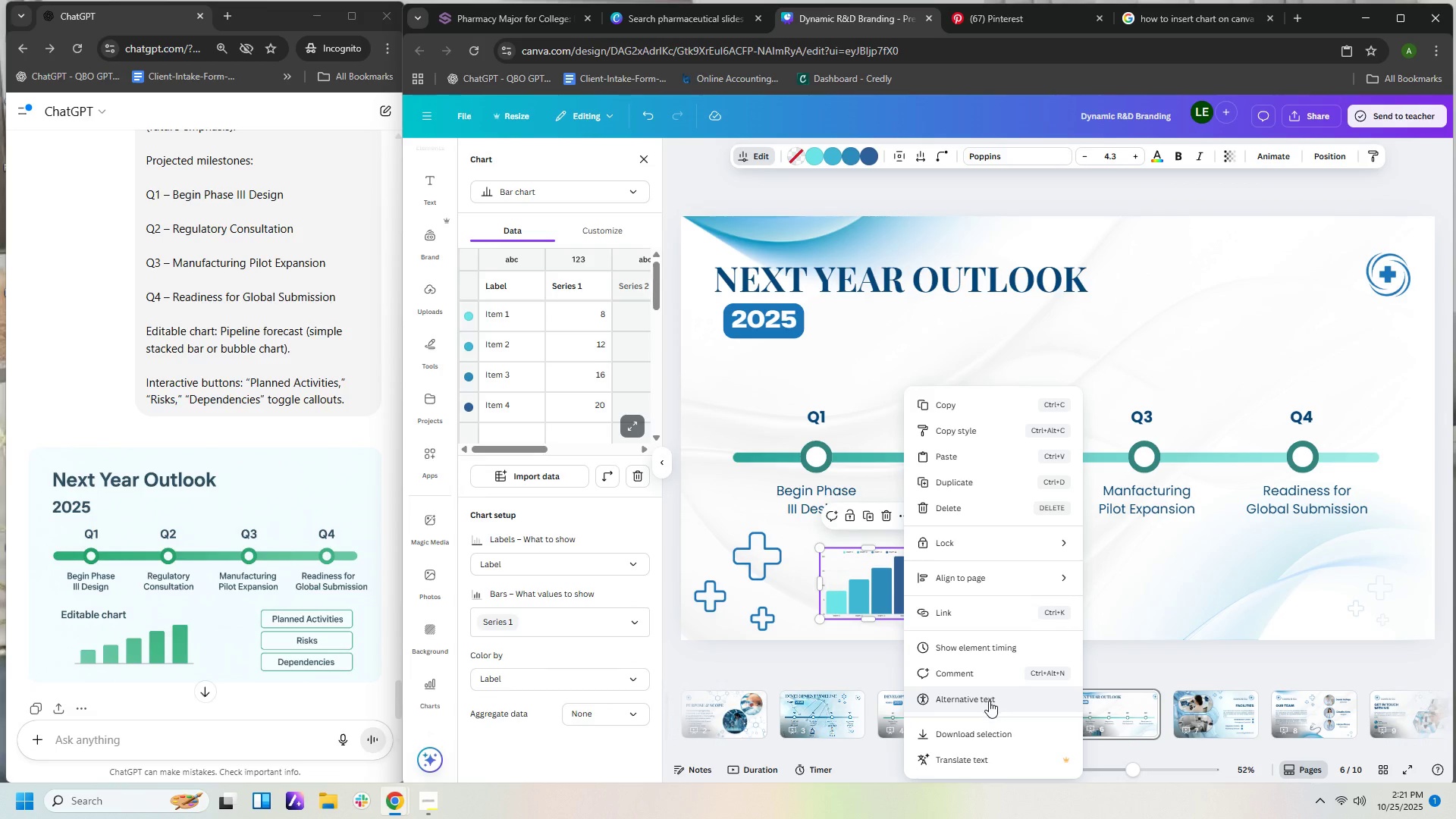 
left_click([989, 701])
 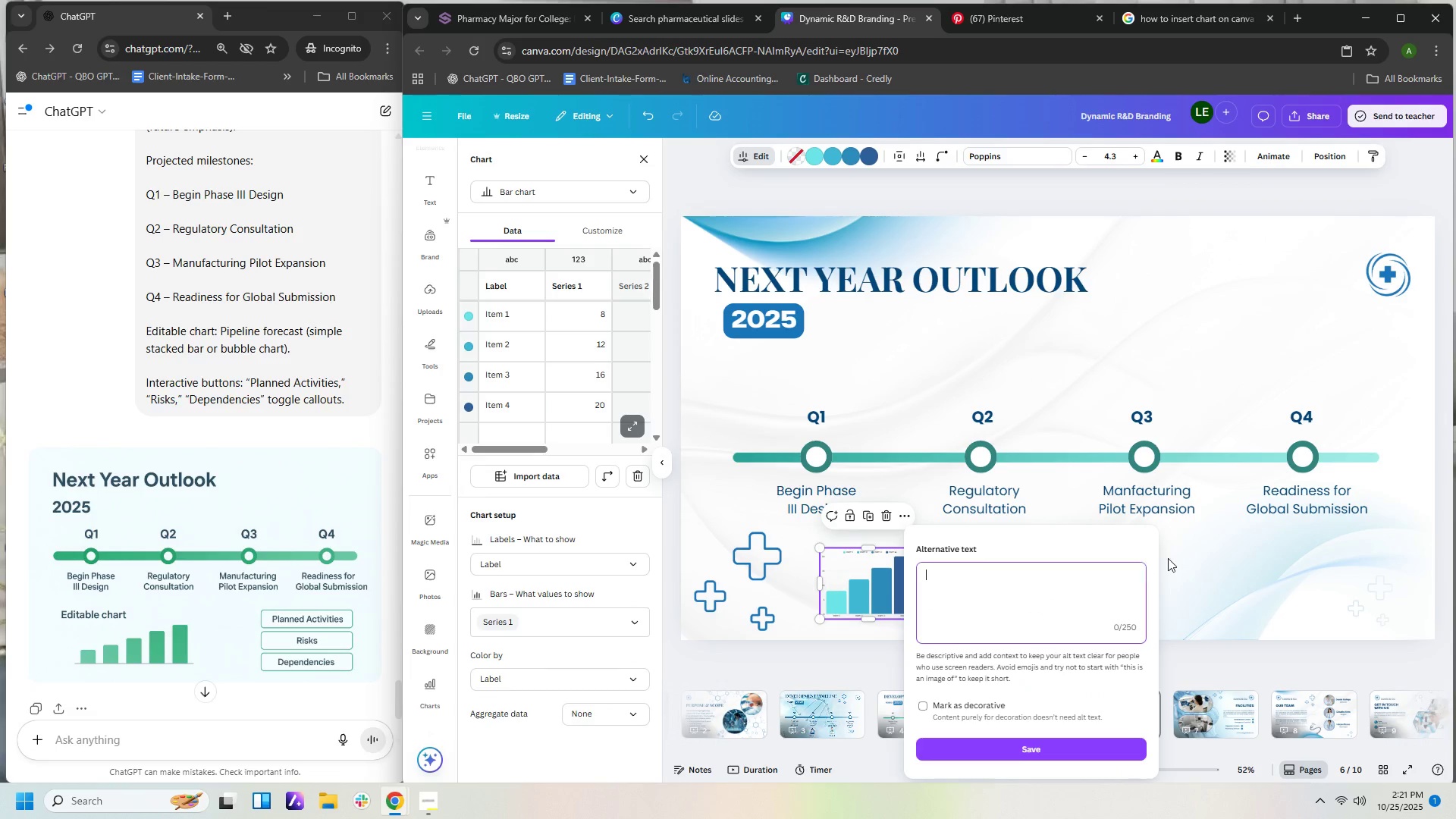 
left_click([1161, 607])
 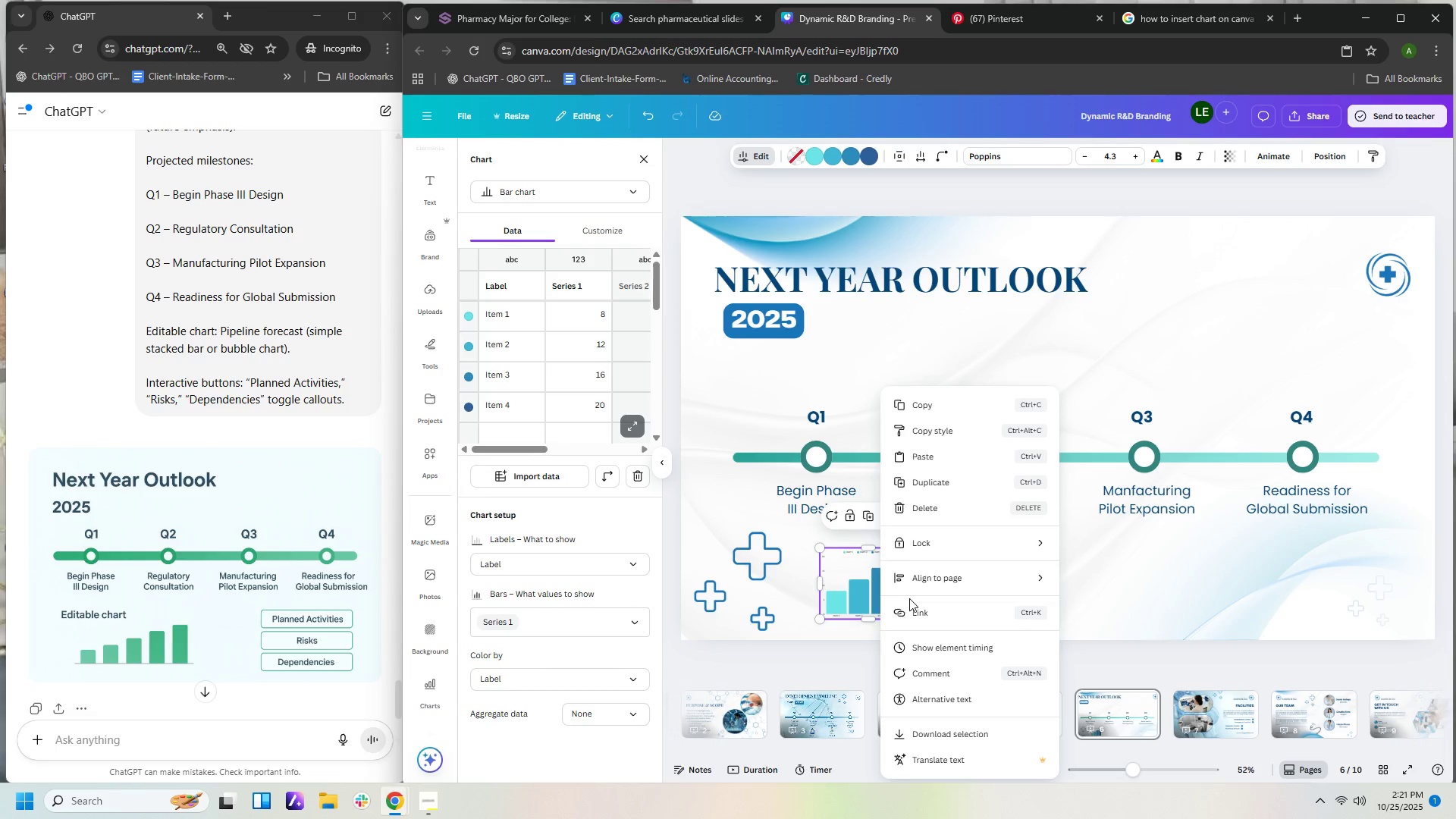 
wait(10.49)
 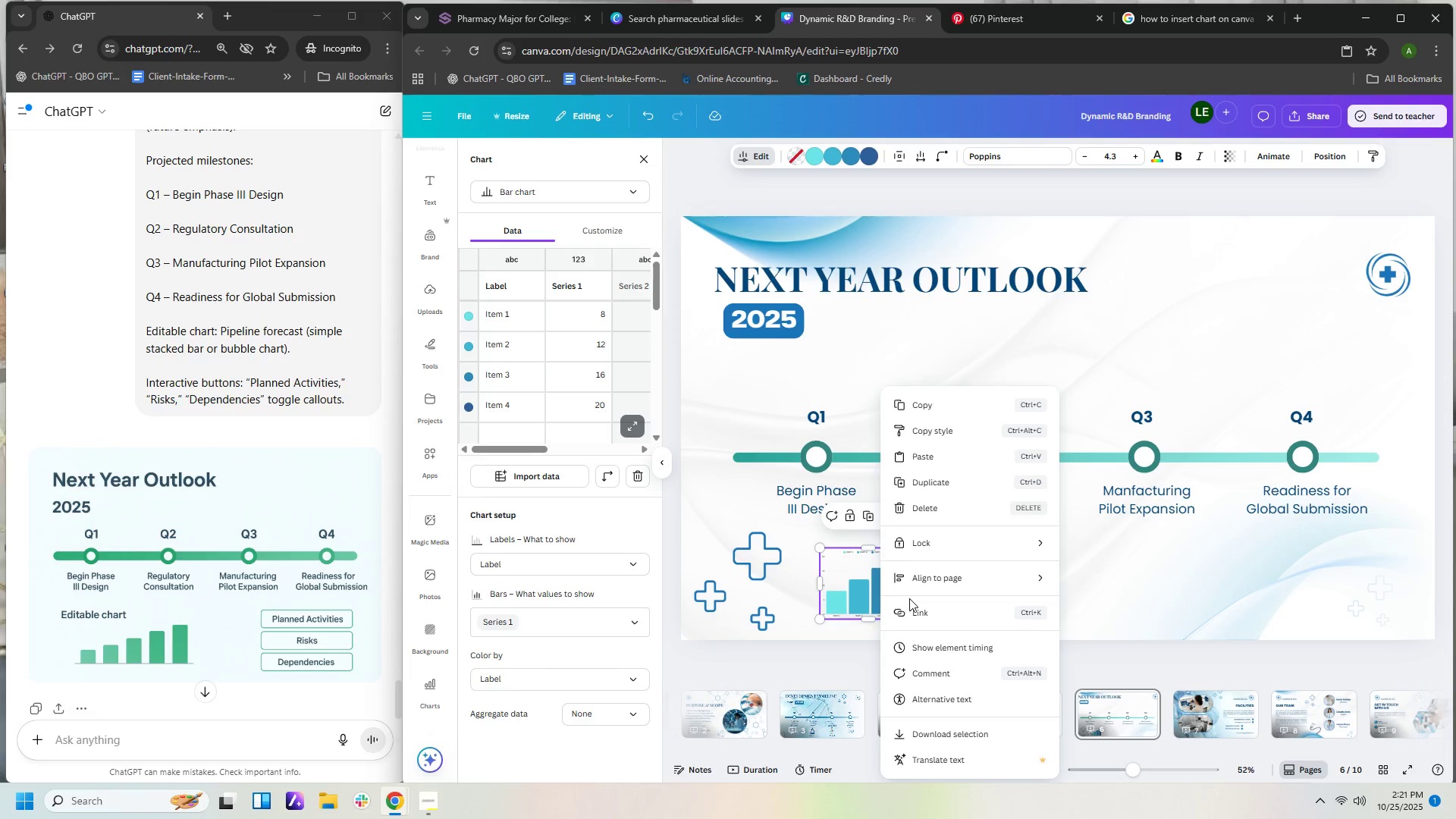 
left_click([821, 656])
 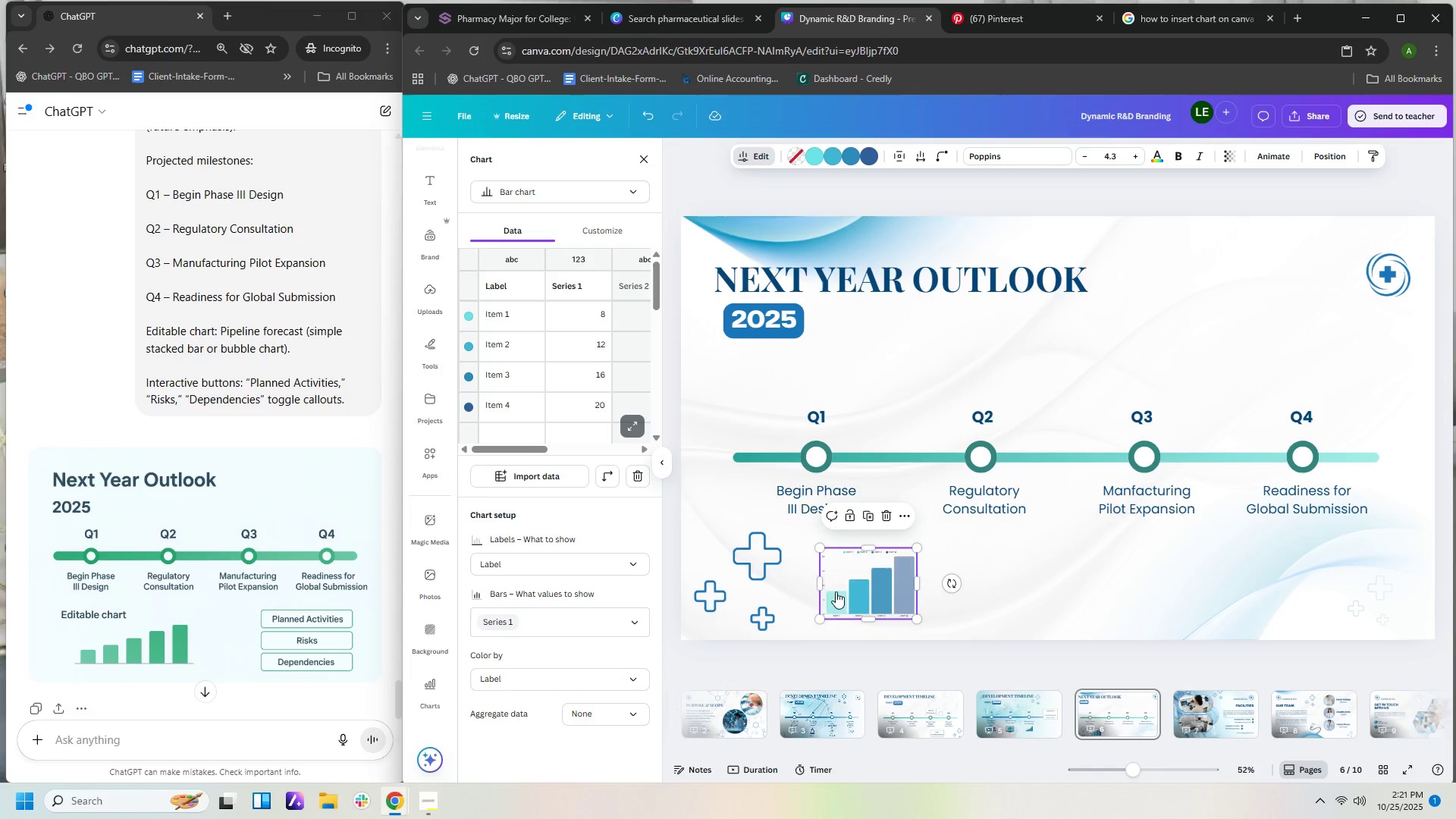 
left_click([830, 597])
 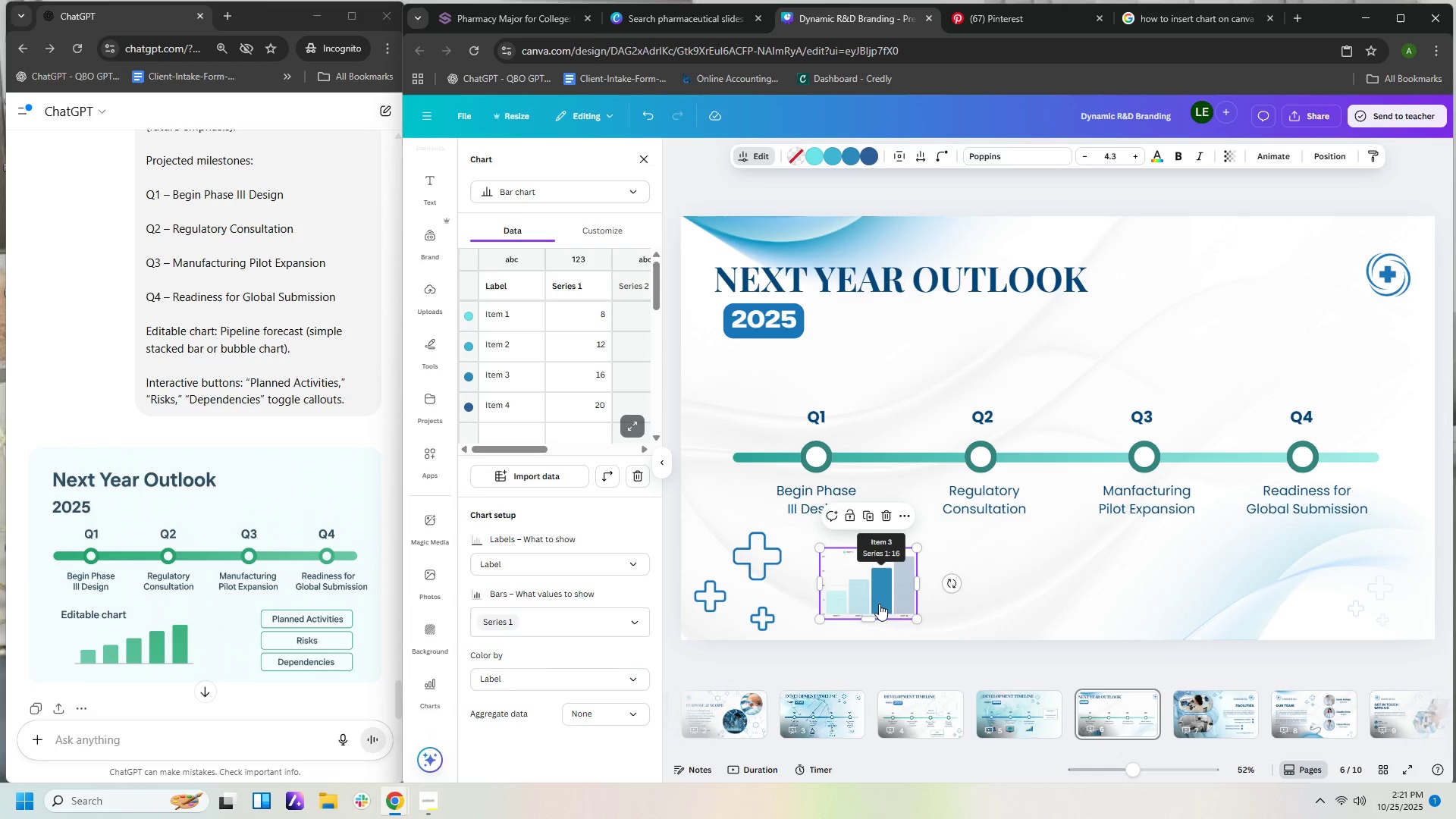 
right_click([879, 604])
 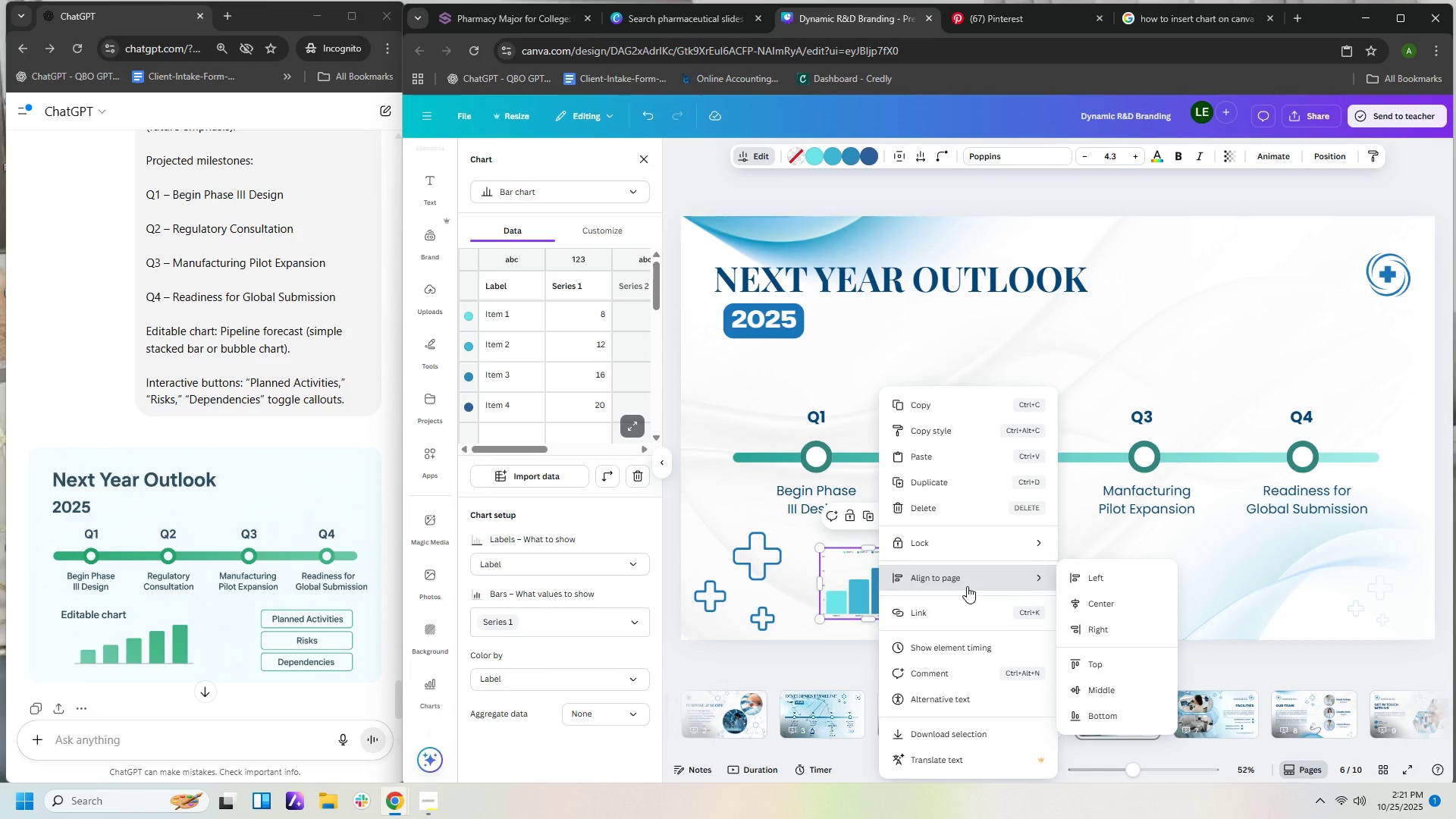 
left_click([1090, 545])
 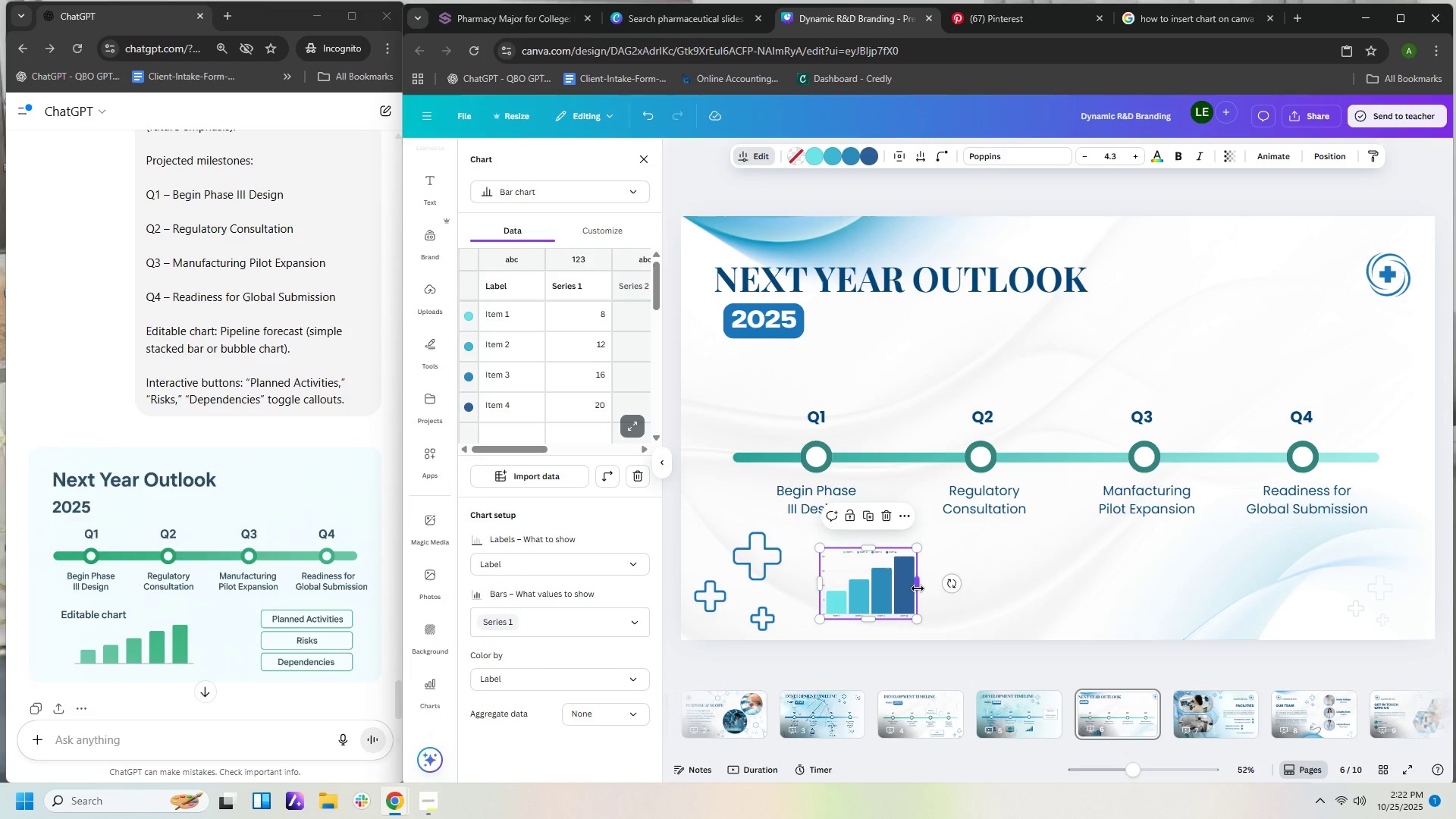 
right_click([918, 588])
 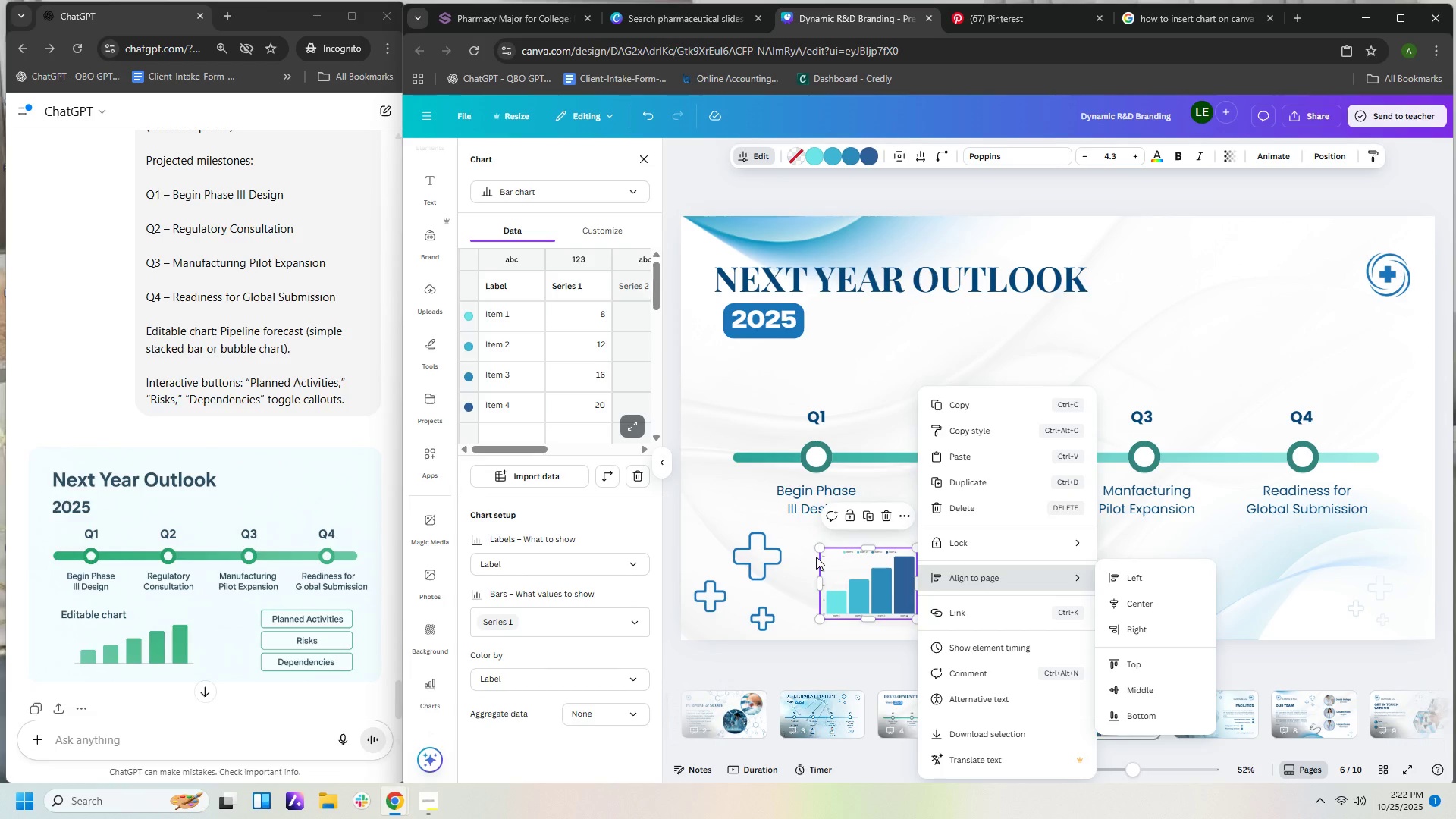 
double_click([836, 566])
 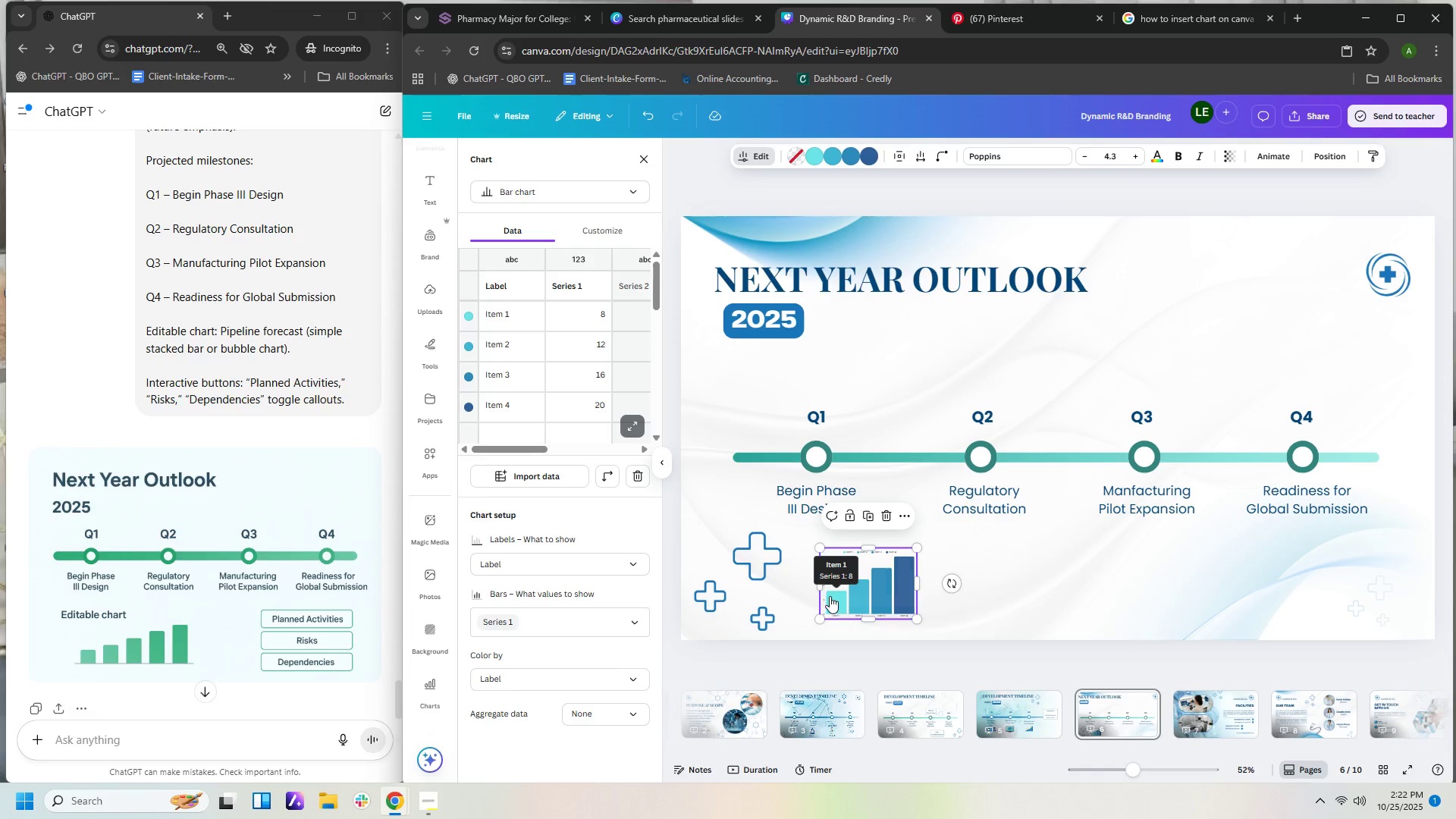 
triple_click([830, 596])
 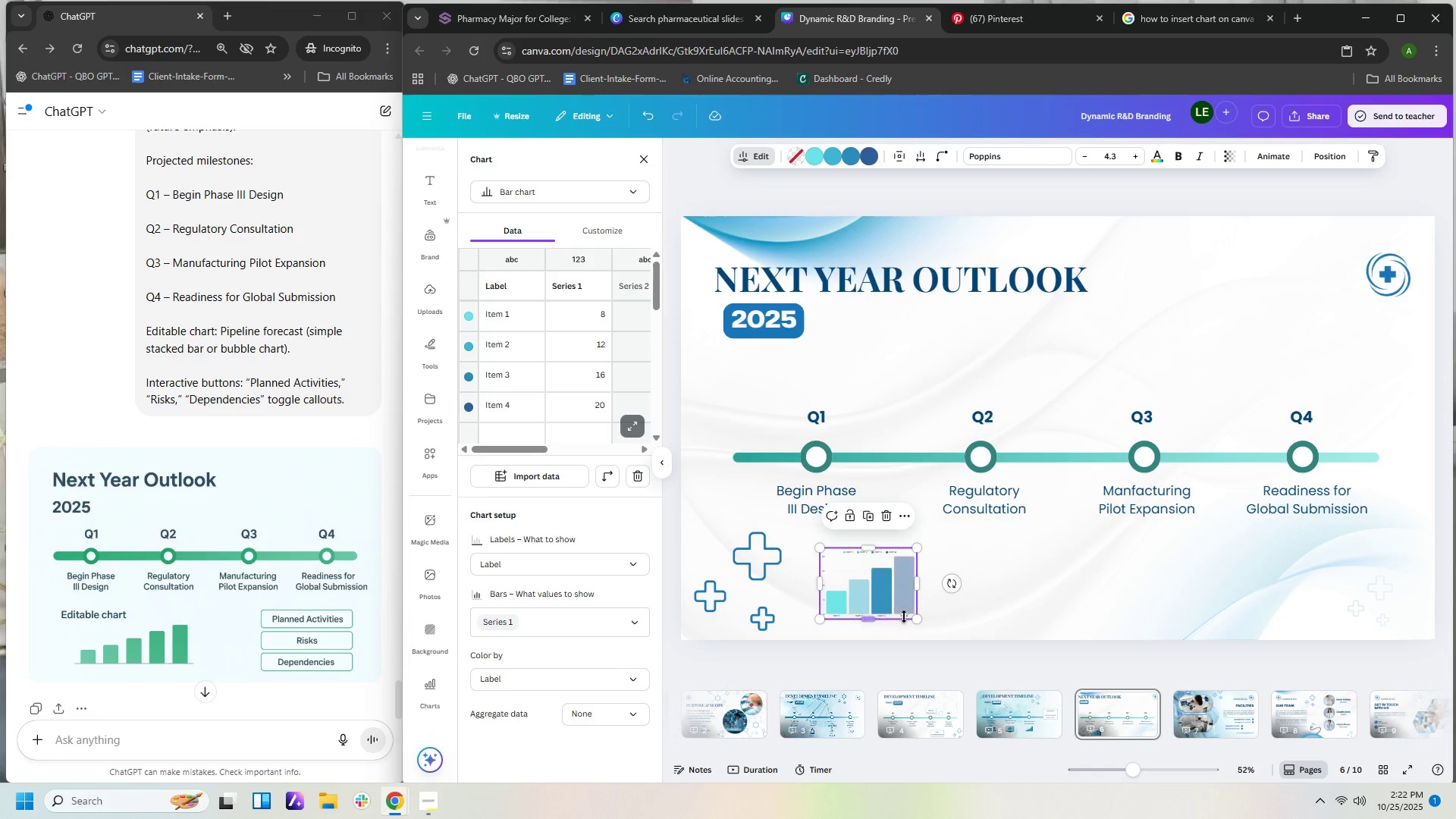 
hold_key(key=ControlLeft, duration=1.52)
scroll: coordinate [962, 620], scroll_direction: up, amount: 7.0
 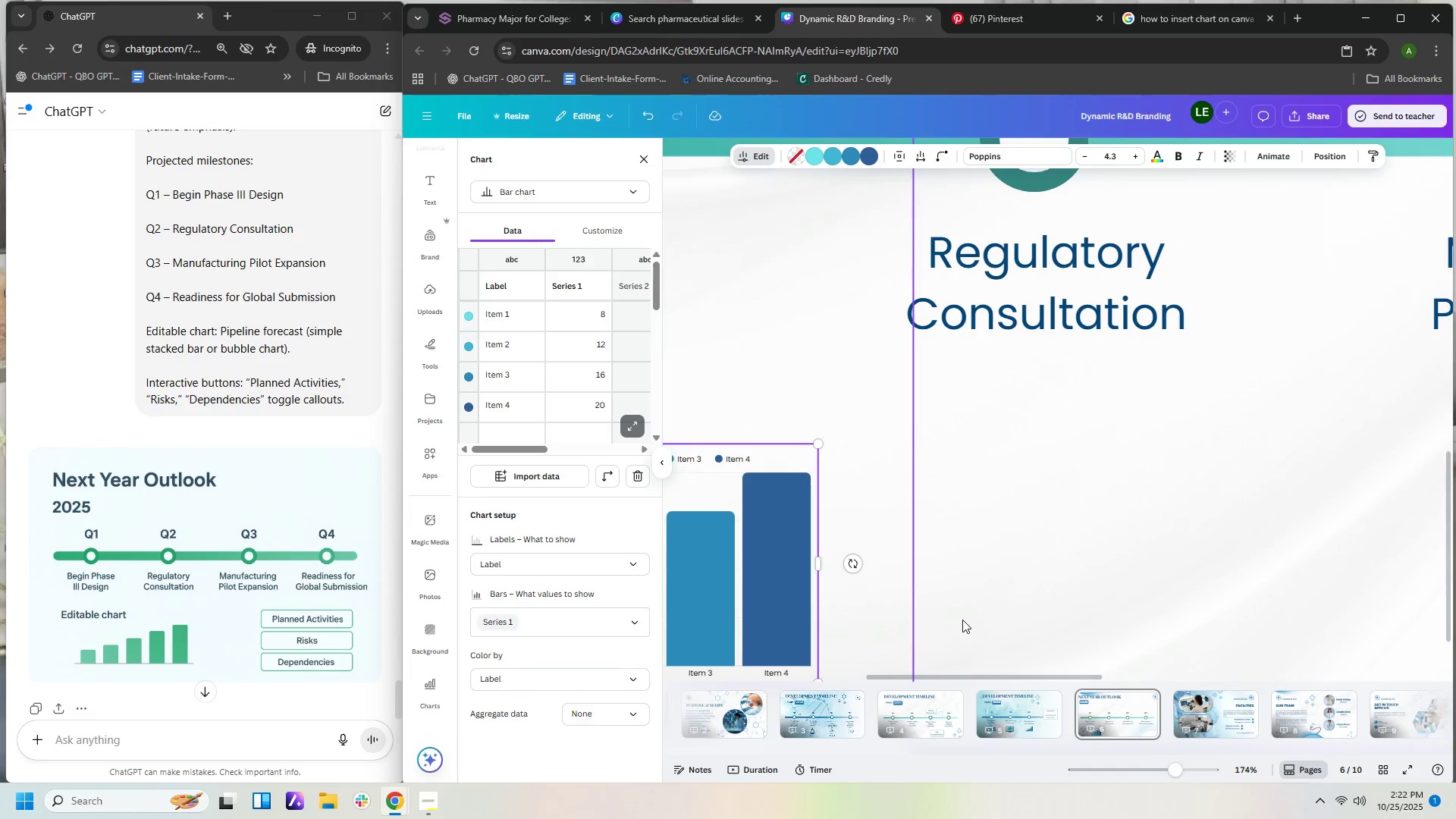 
key(Control+ControlLeft)
 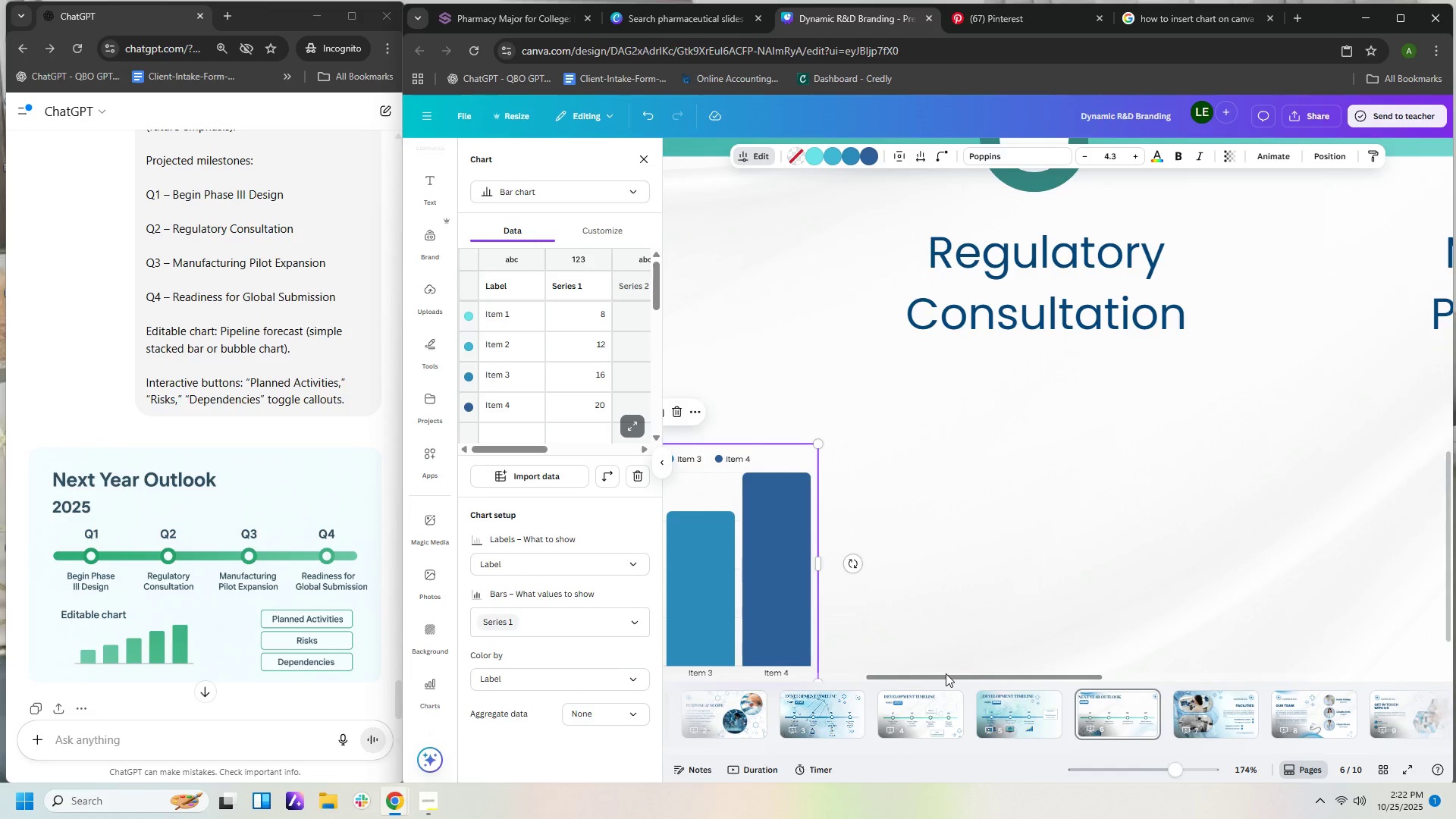 
left_click_drag(start_coordinate=[946, 673], to_coordinate=[823, 682])
 